 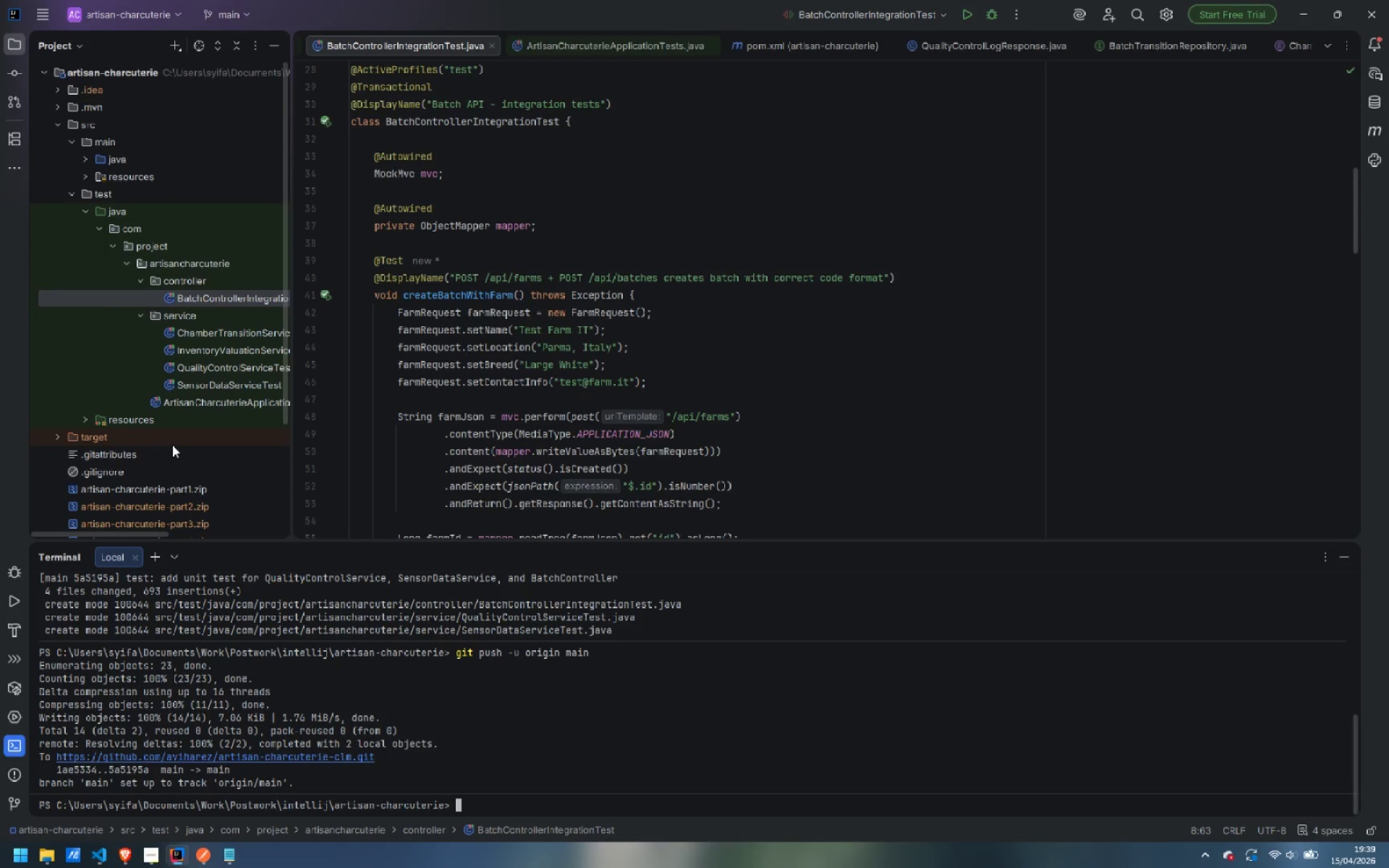 
scroll: coordinate [600, 331], scroll_direction: up, amount: 4.0
 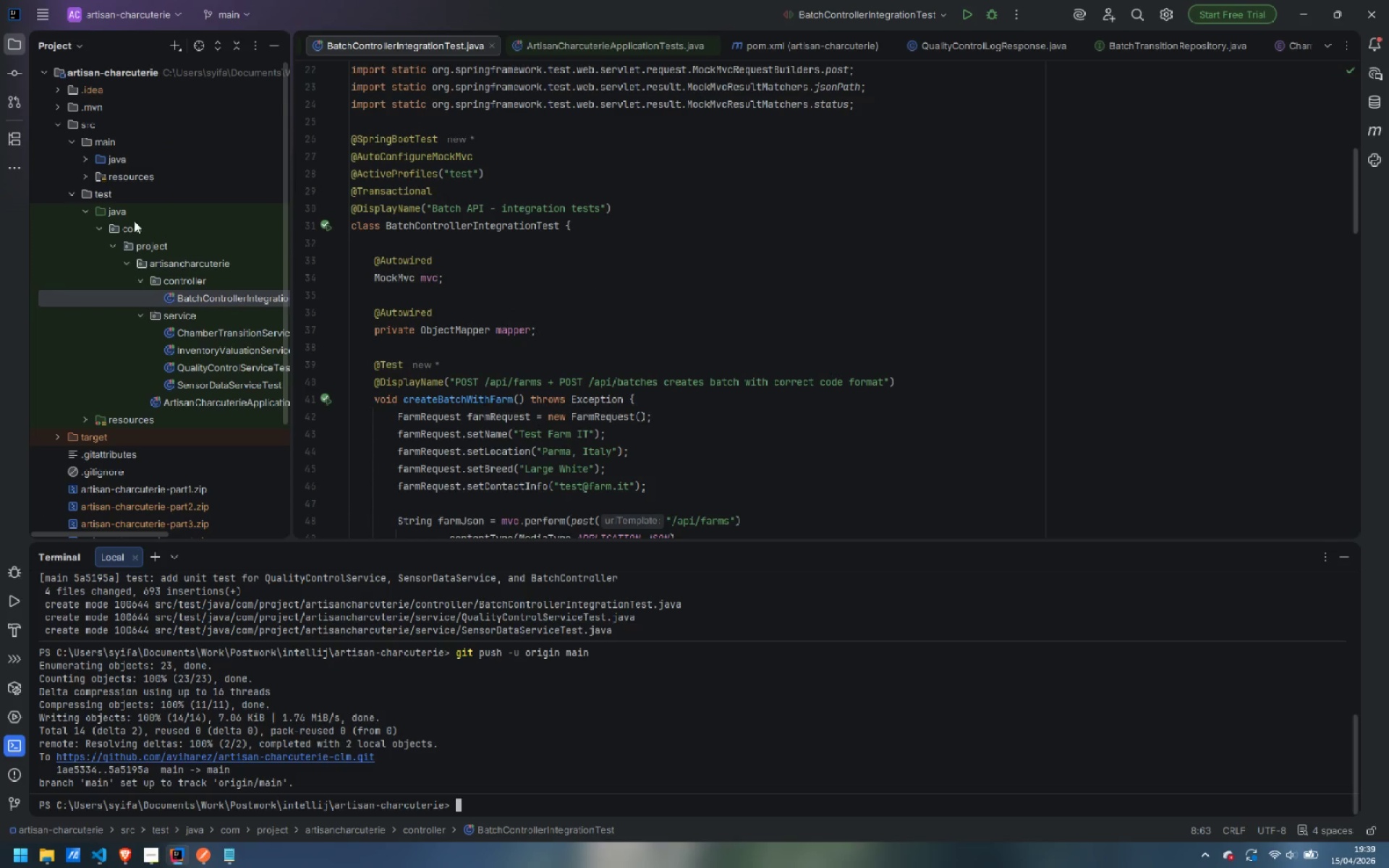 
left_click([82, 158])
 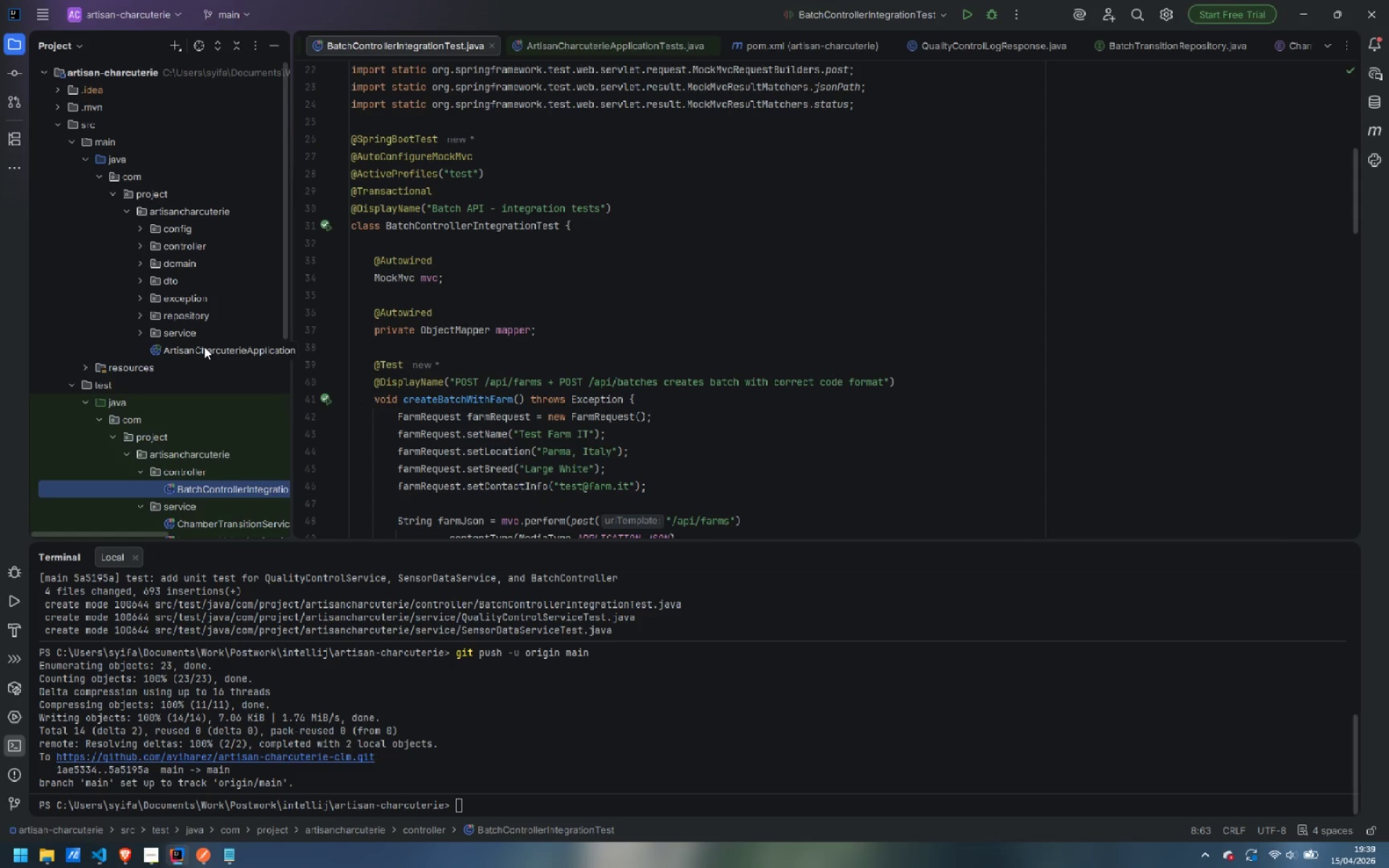 
double_click([204, 346])
 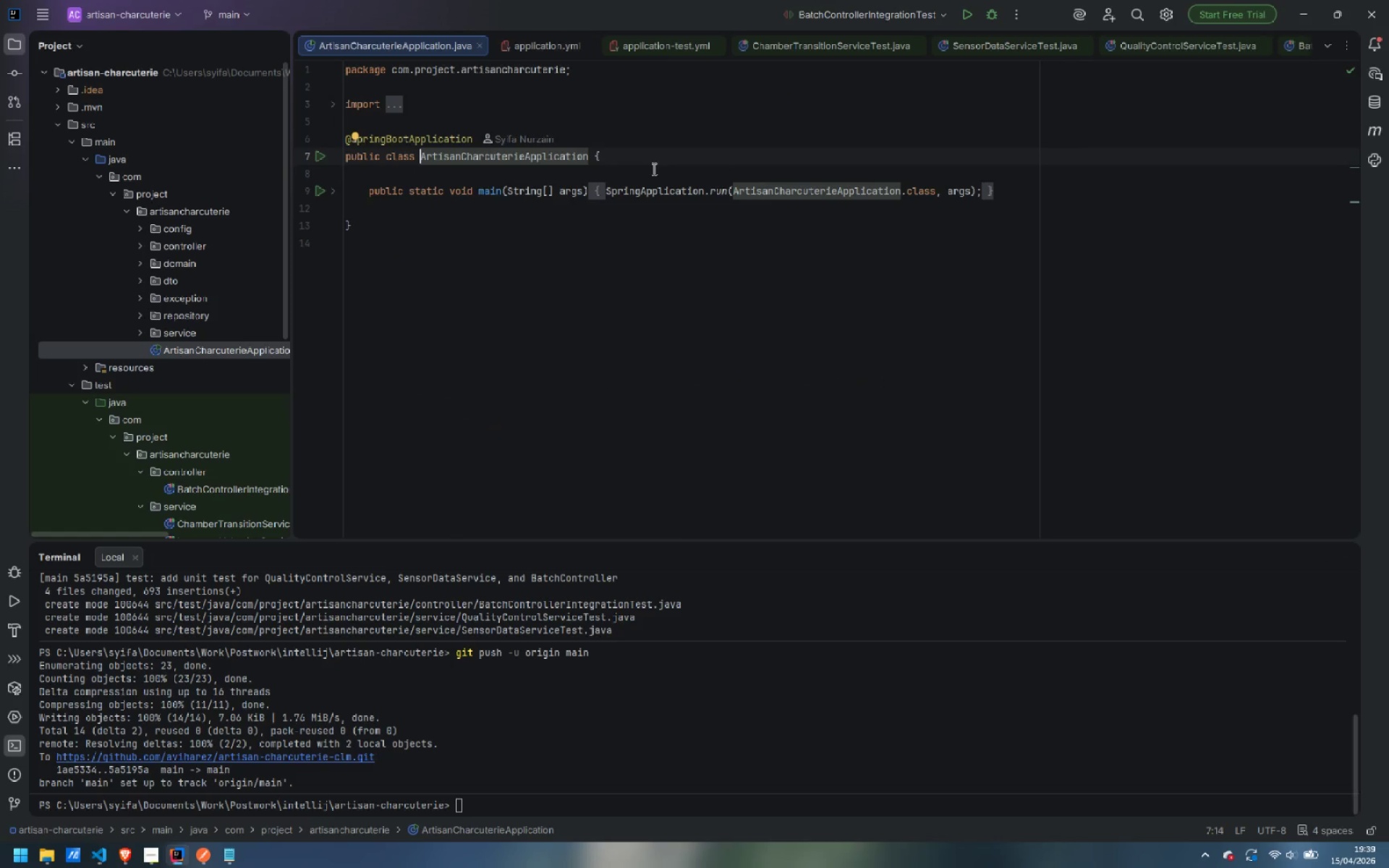 
left_click([317, 157])
 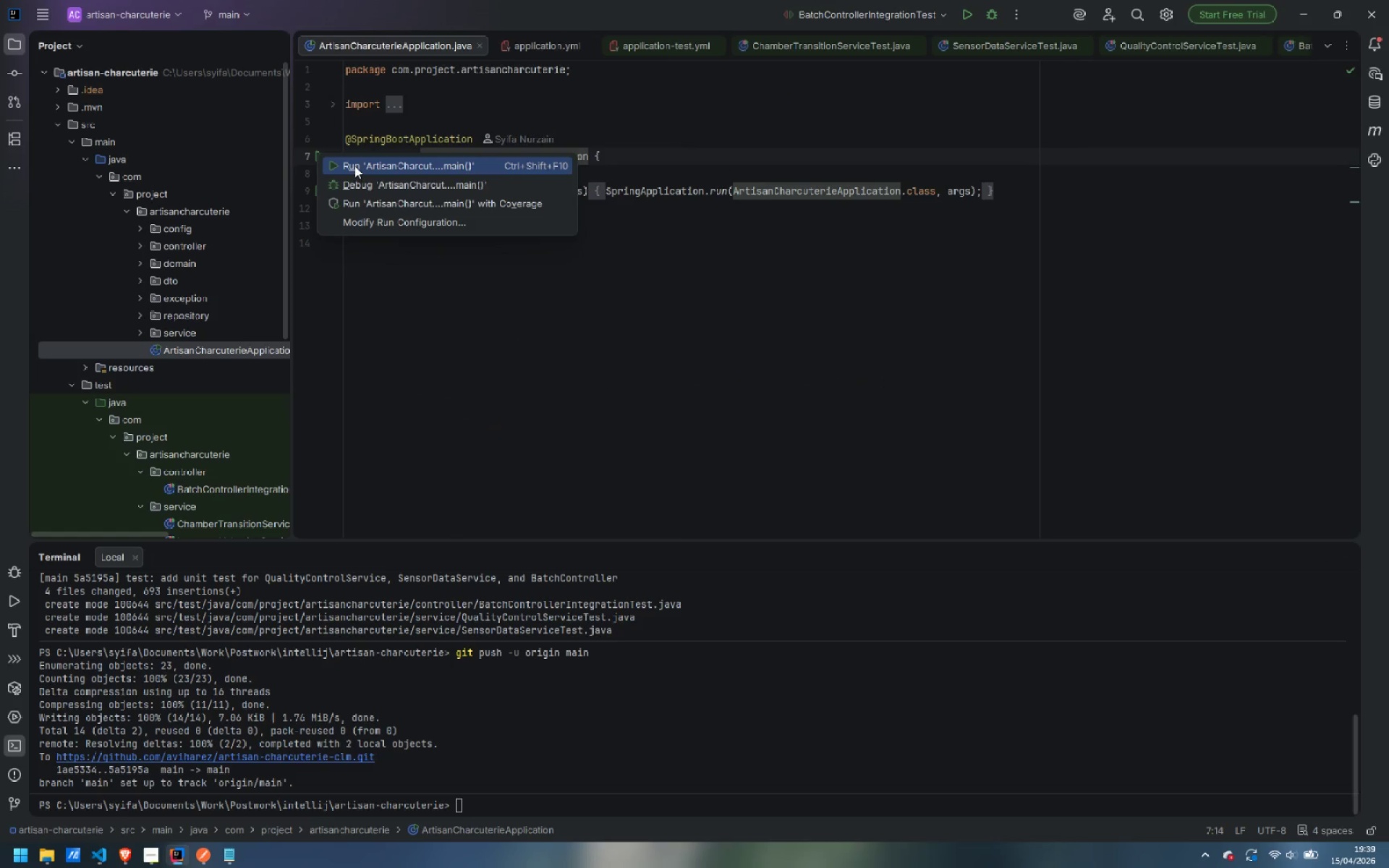 
left_click([354, 166])
 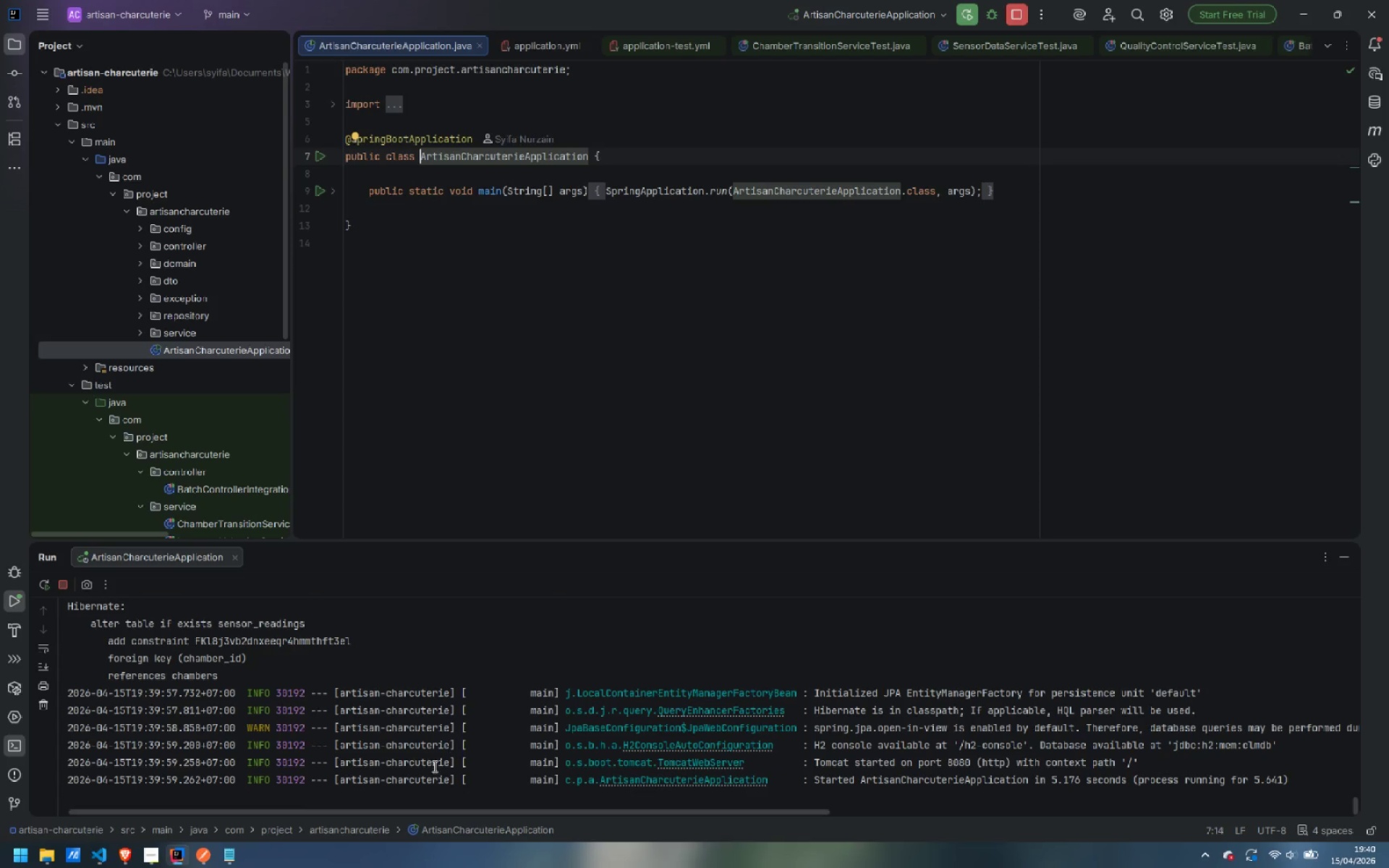 
wait(15.3)
 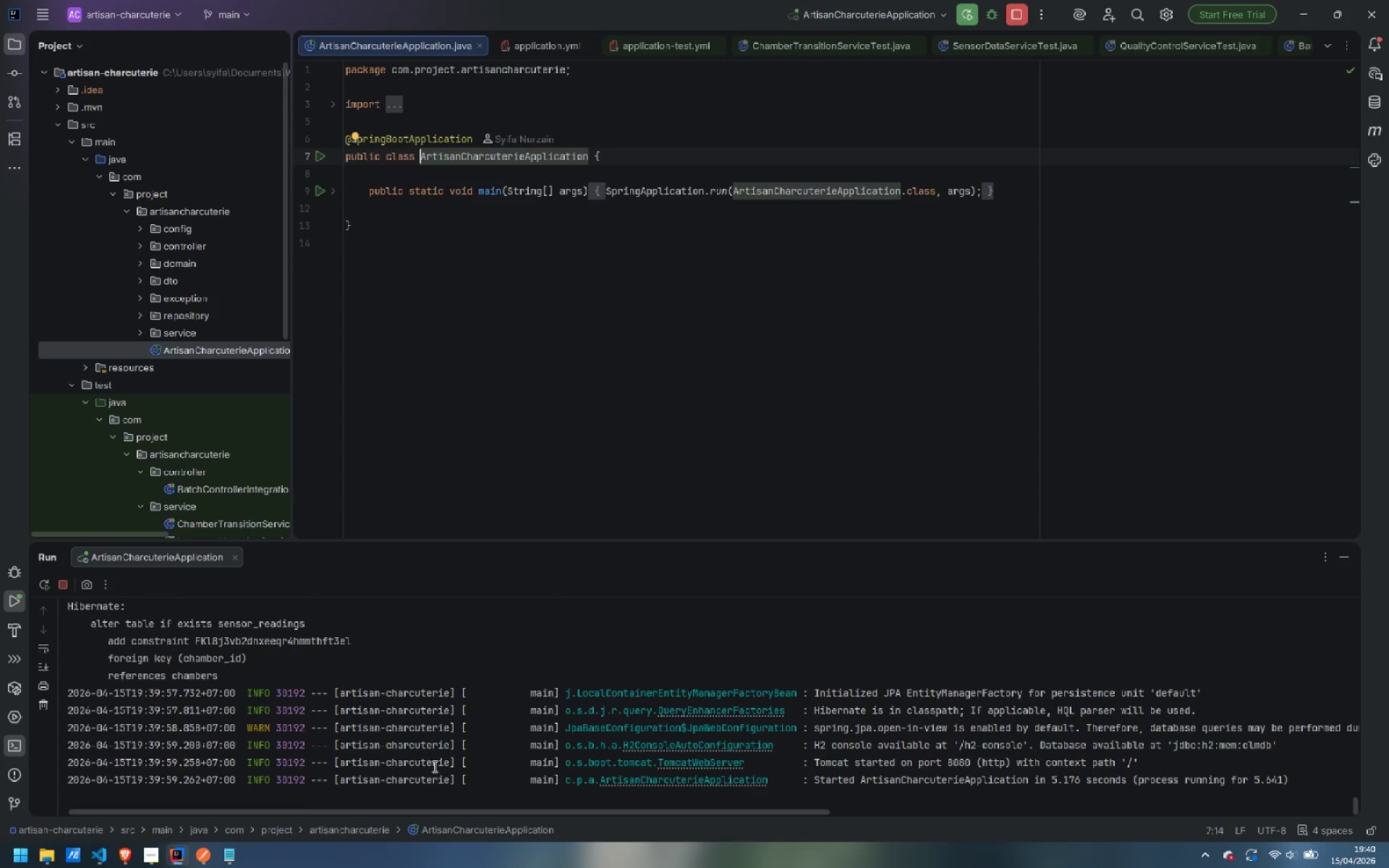 
scroll: coordinate [687, 396], scroll_direction: up, amount: 4.0
 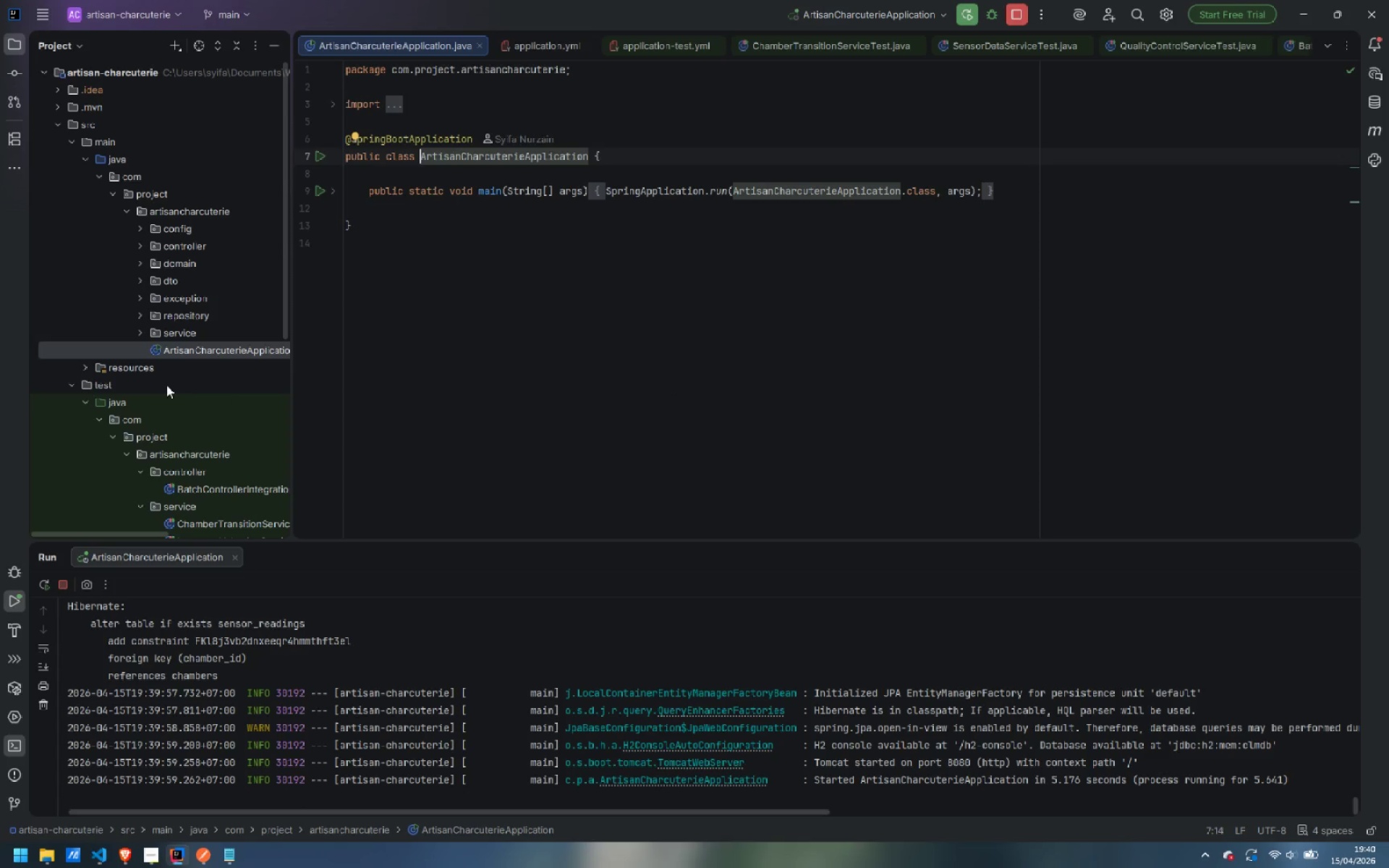 
scroll: coordinate [161, 410], scroll_direction: down, amount: 6.0
 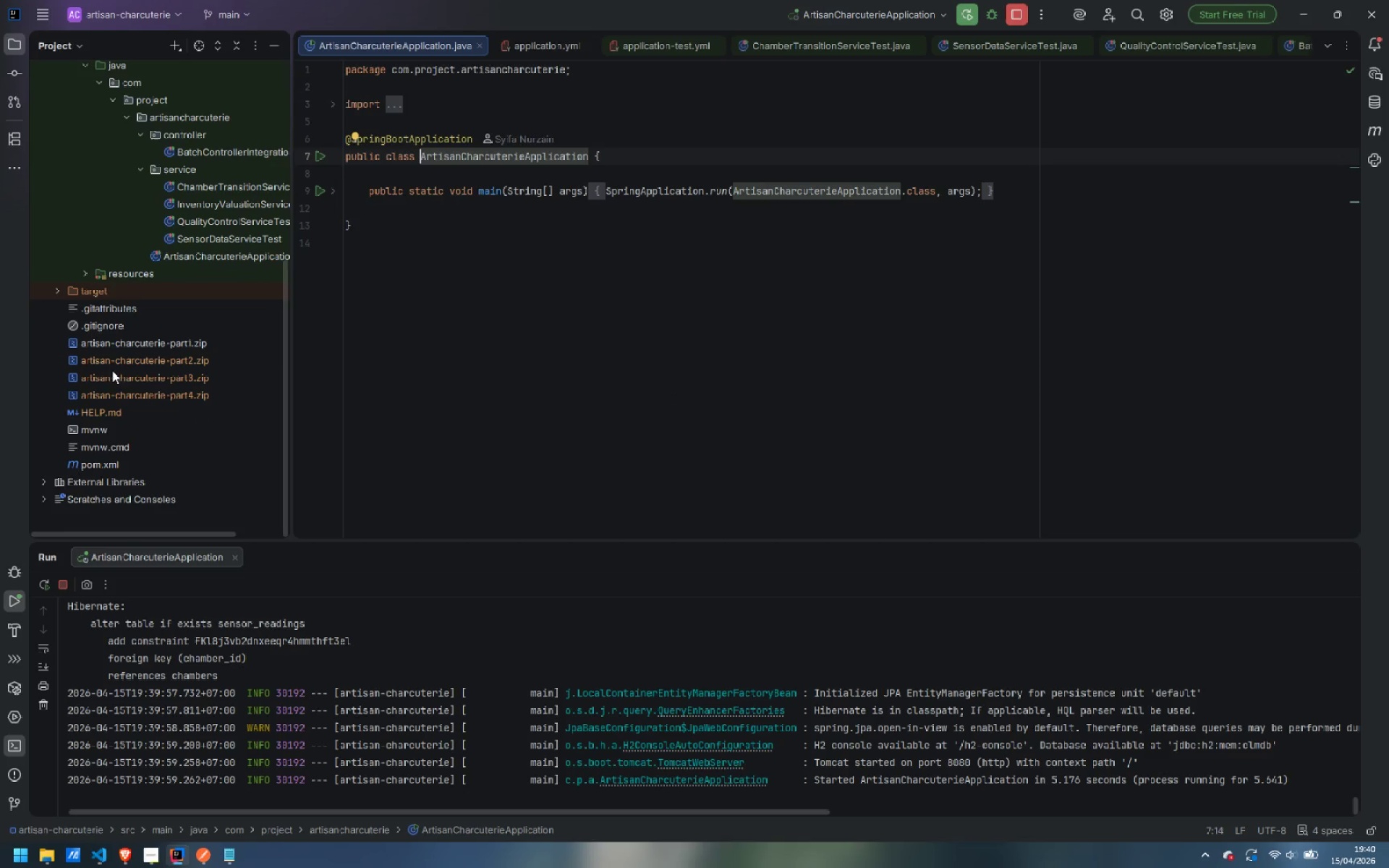 
scroll: coordinate [111, 391], scroll_direction: up, amount: 13.0
 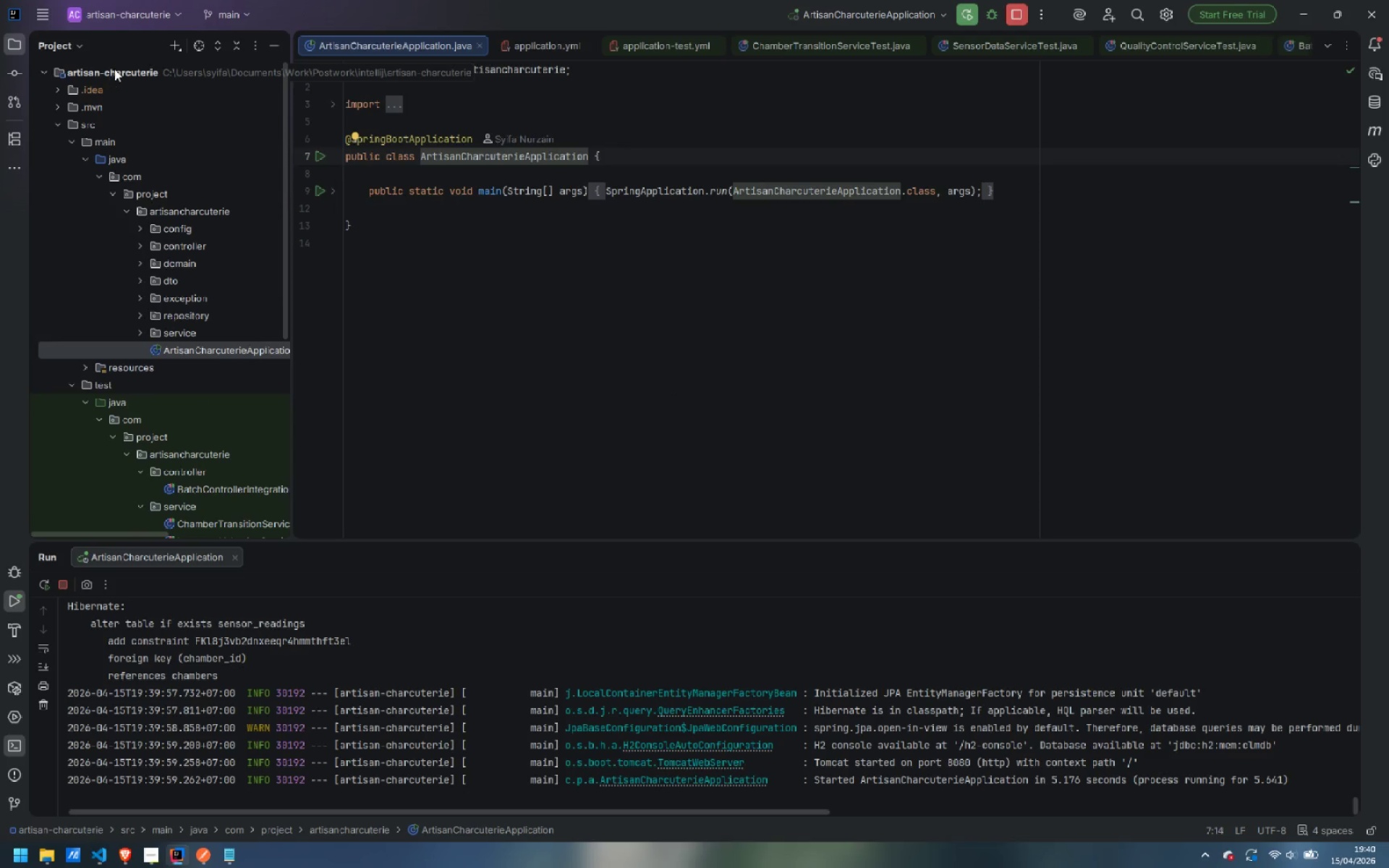 
right_click([114, 69])
 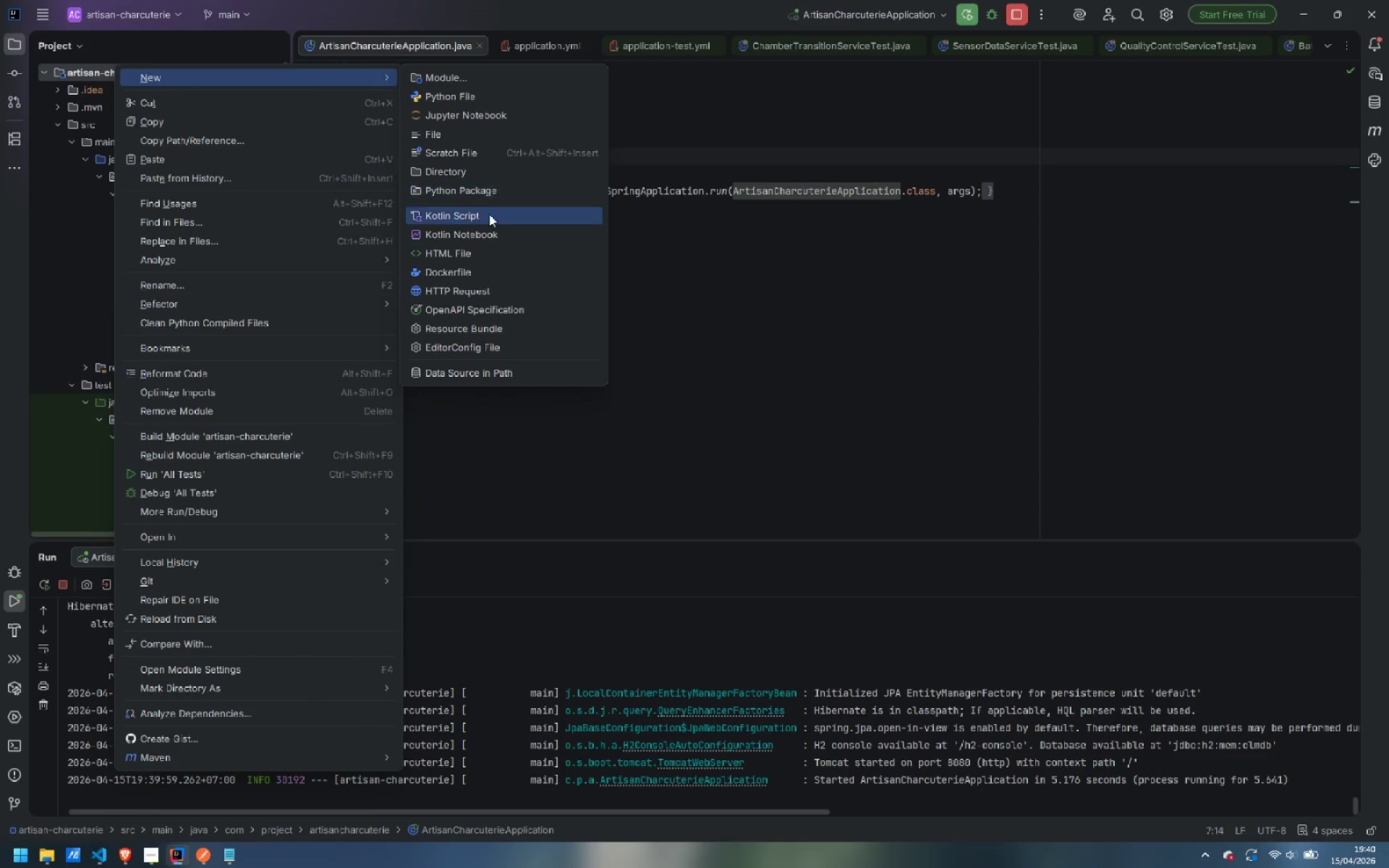 
left_click([481, 274])
 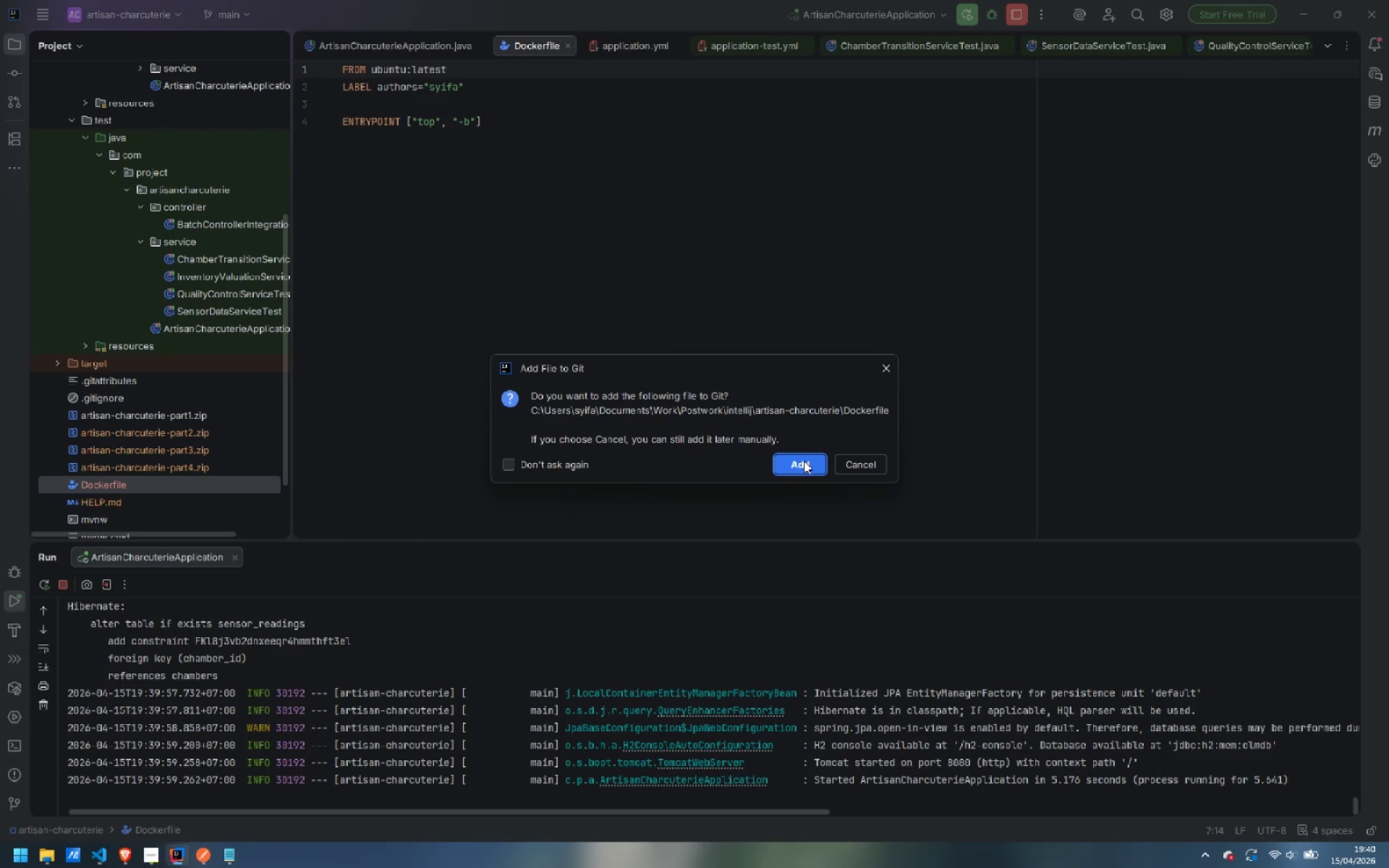 
left_click([804, 461])
 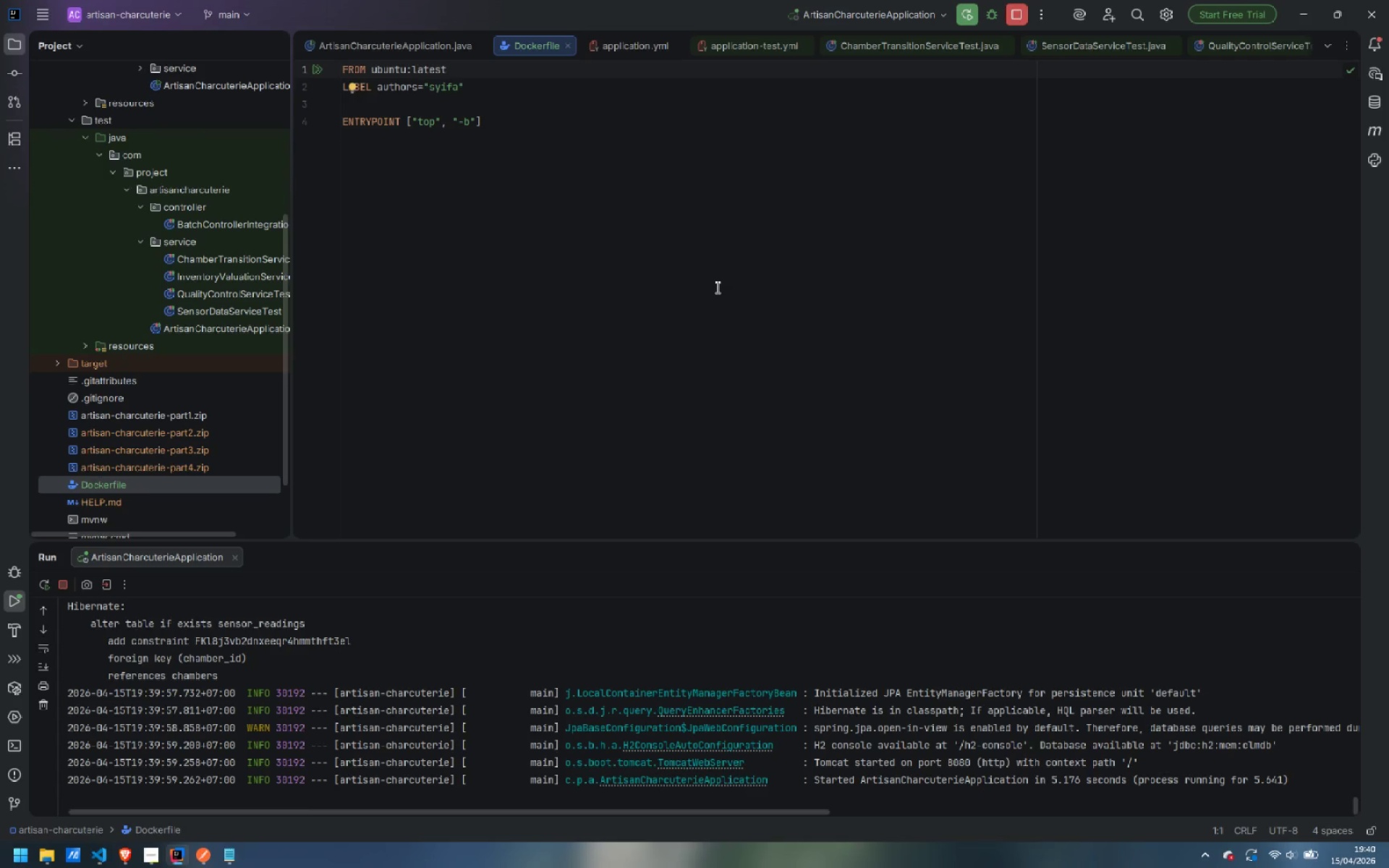 
wait(12.97)
 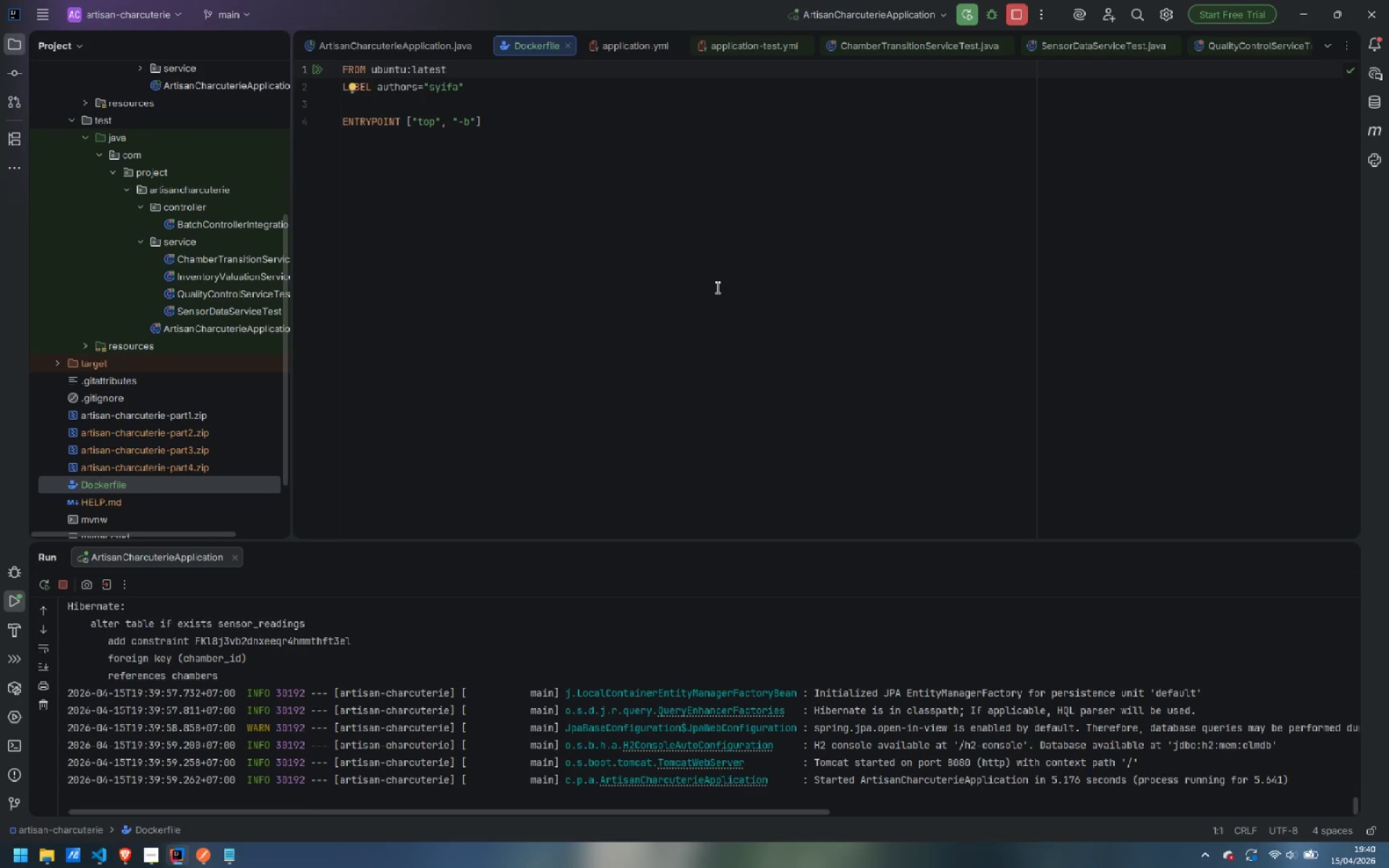 
key(Control+ArrowRight)
 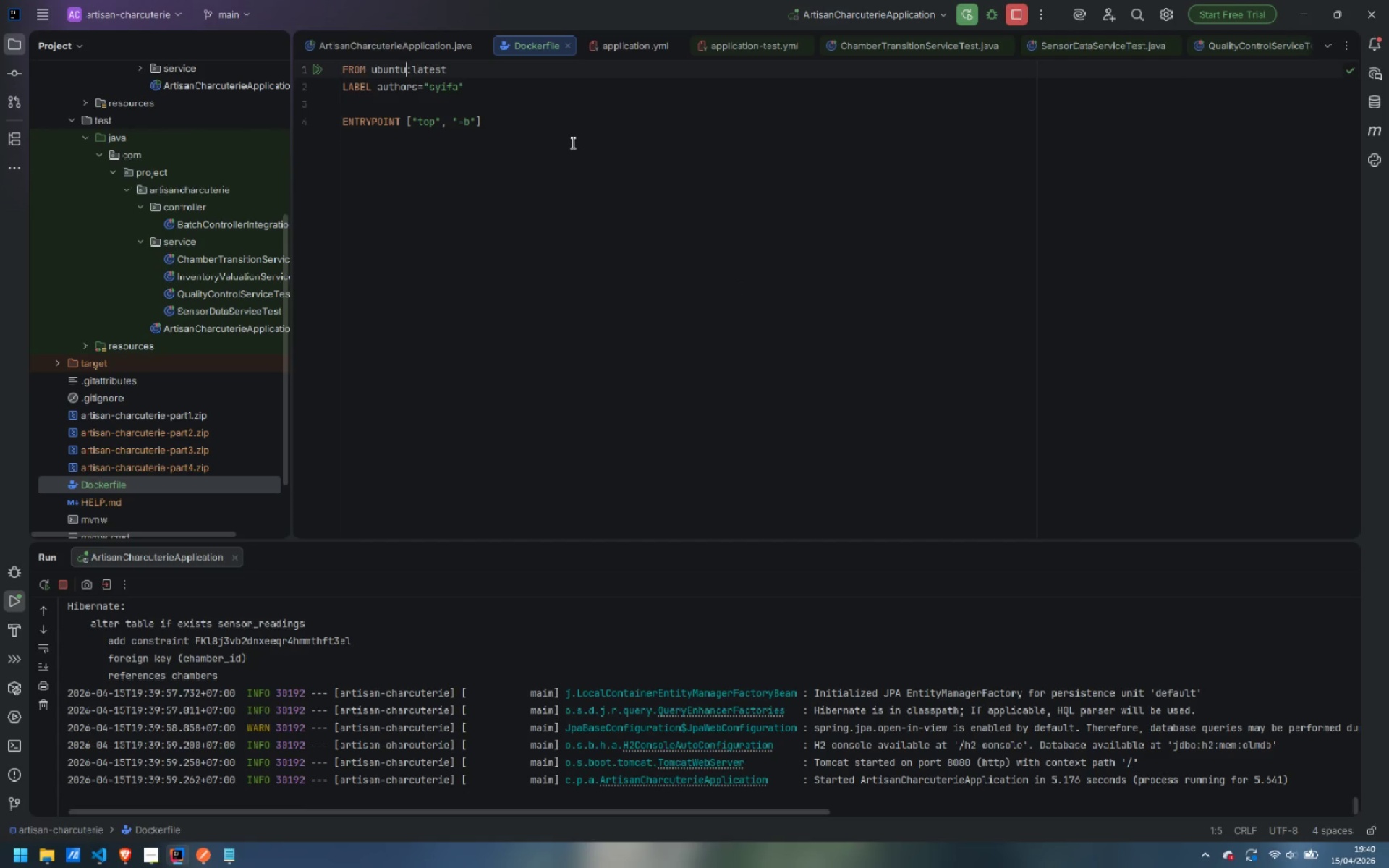 
key(Control+ArrowRight)
 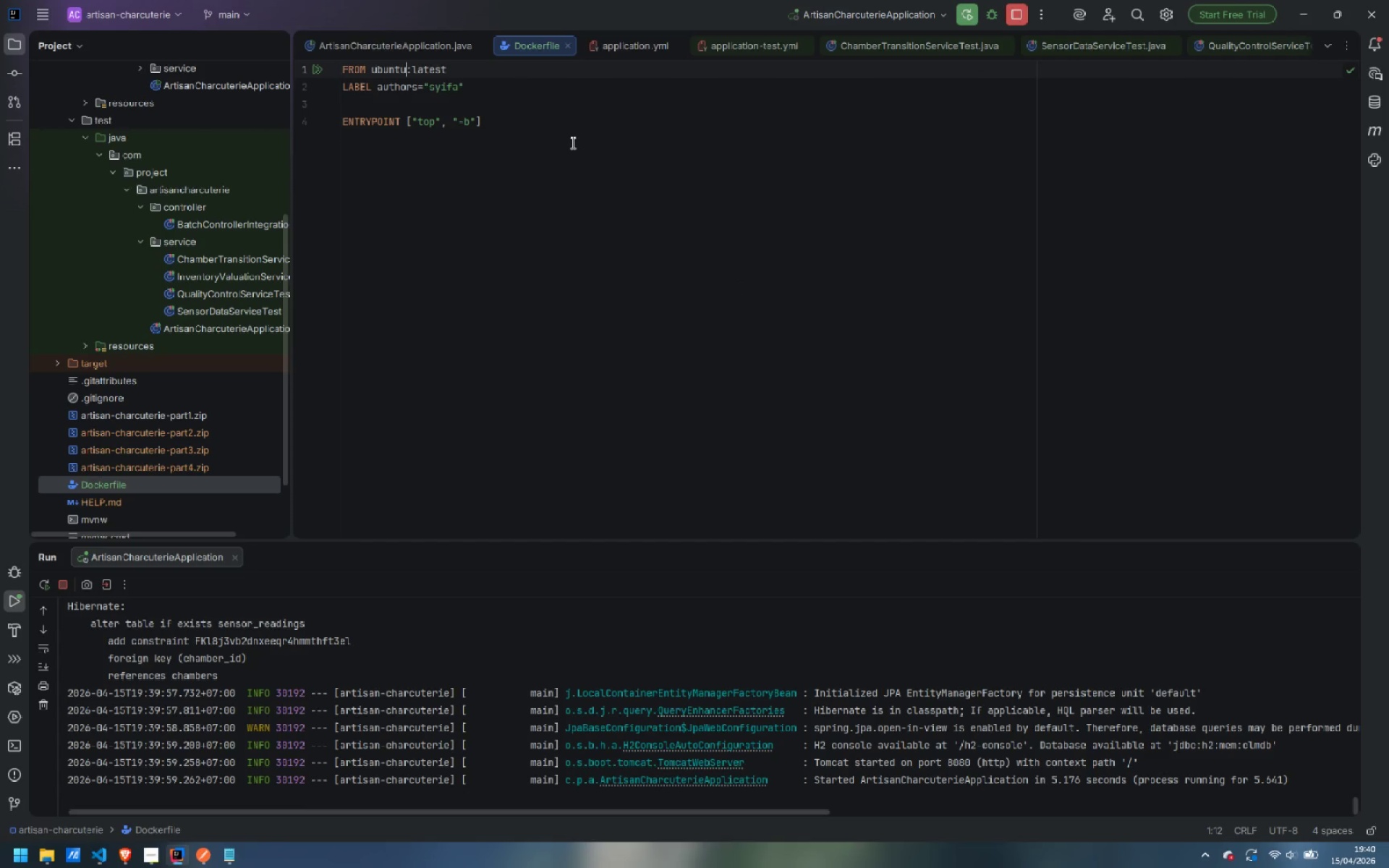 
key(Control+ArrowRight)
 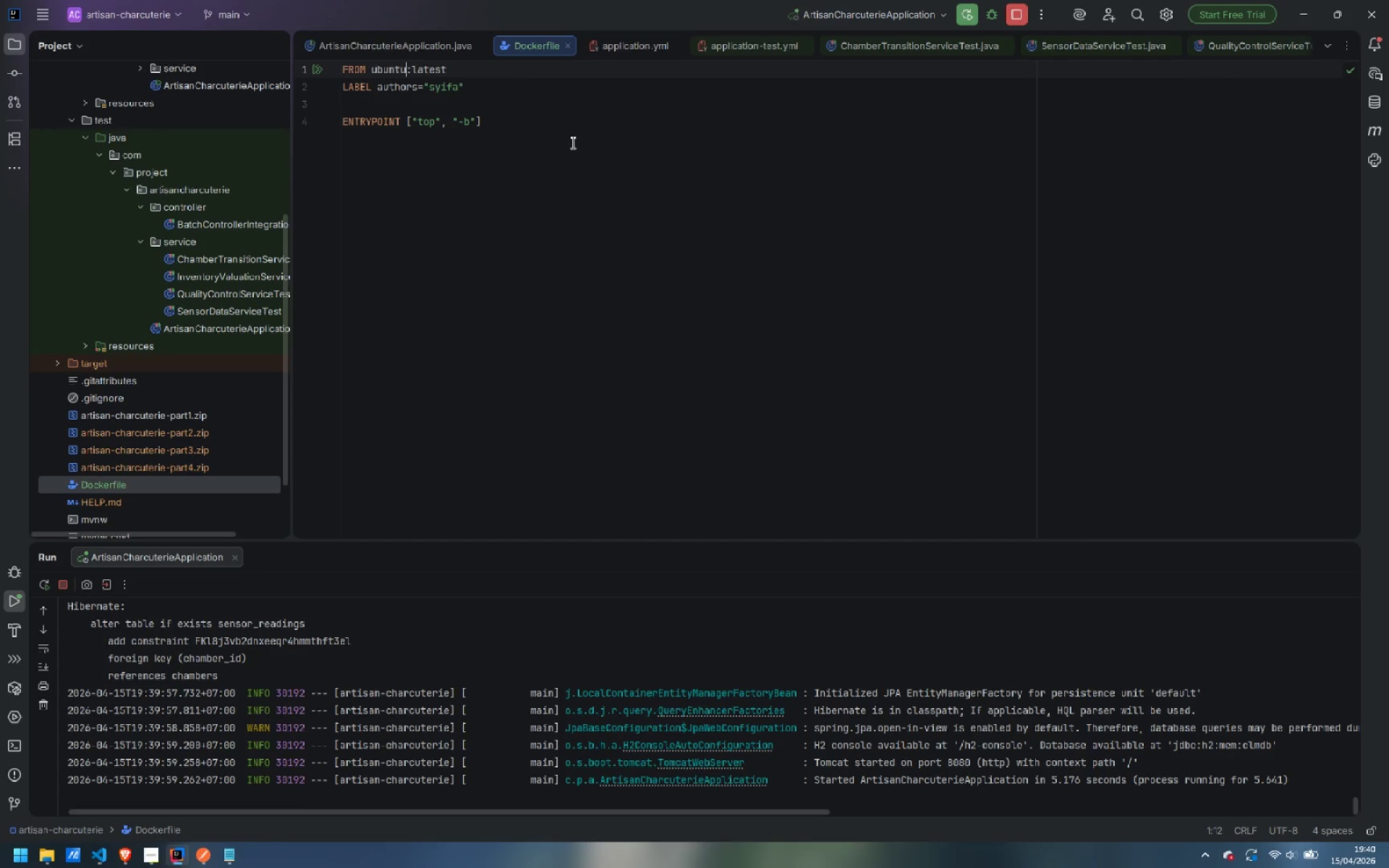 
key(Control+ArrowLeft)
 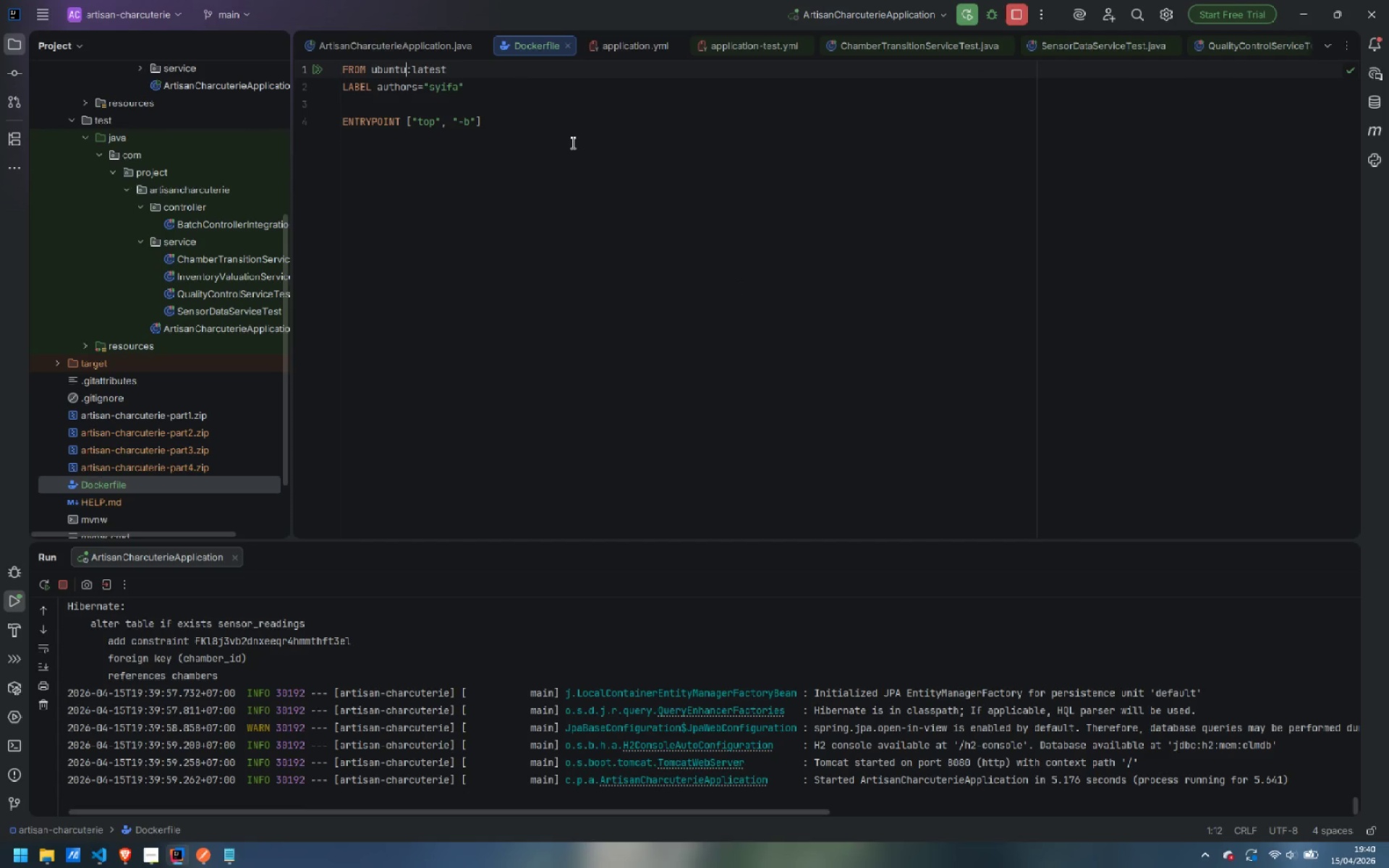 
key(Control+ArrowLeft)
 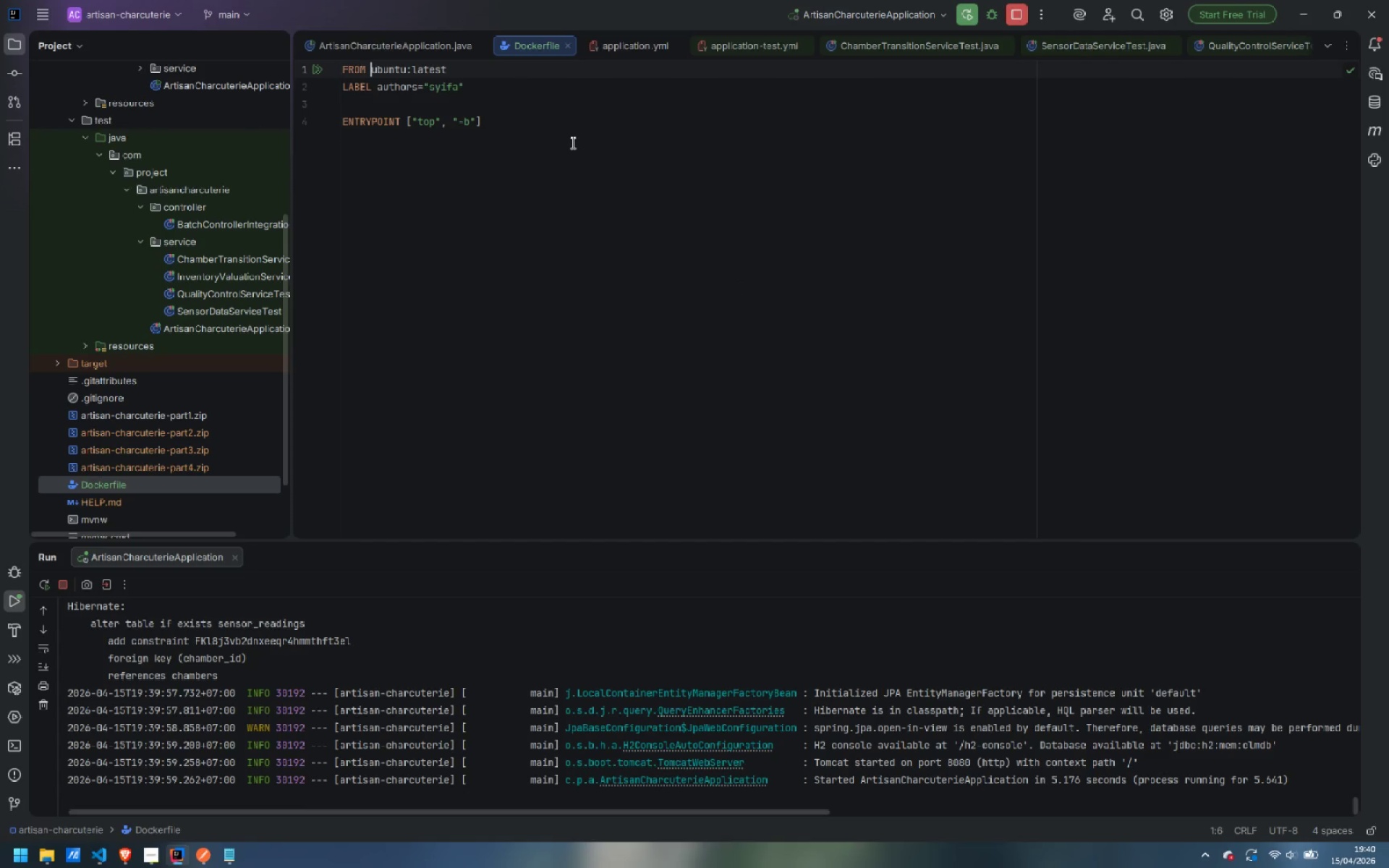 
key(Control+Shift+ArrowRight)
 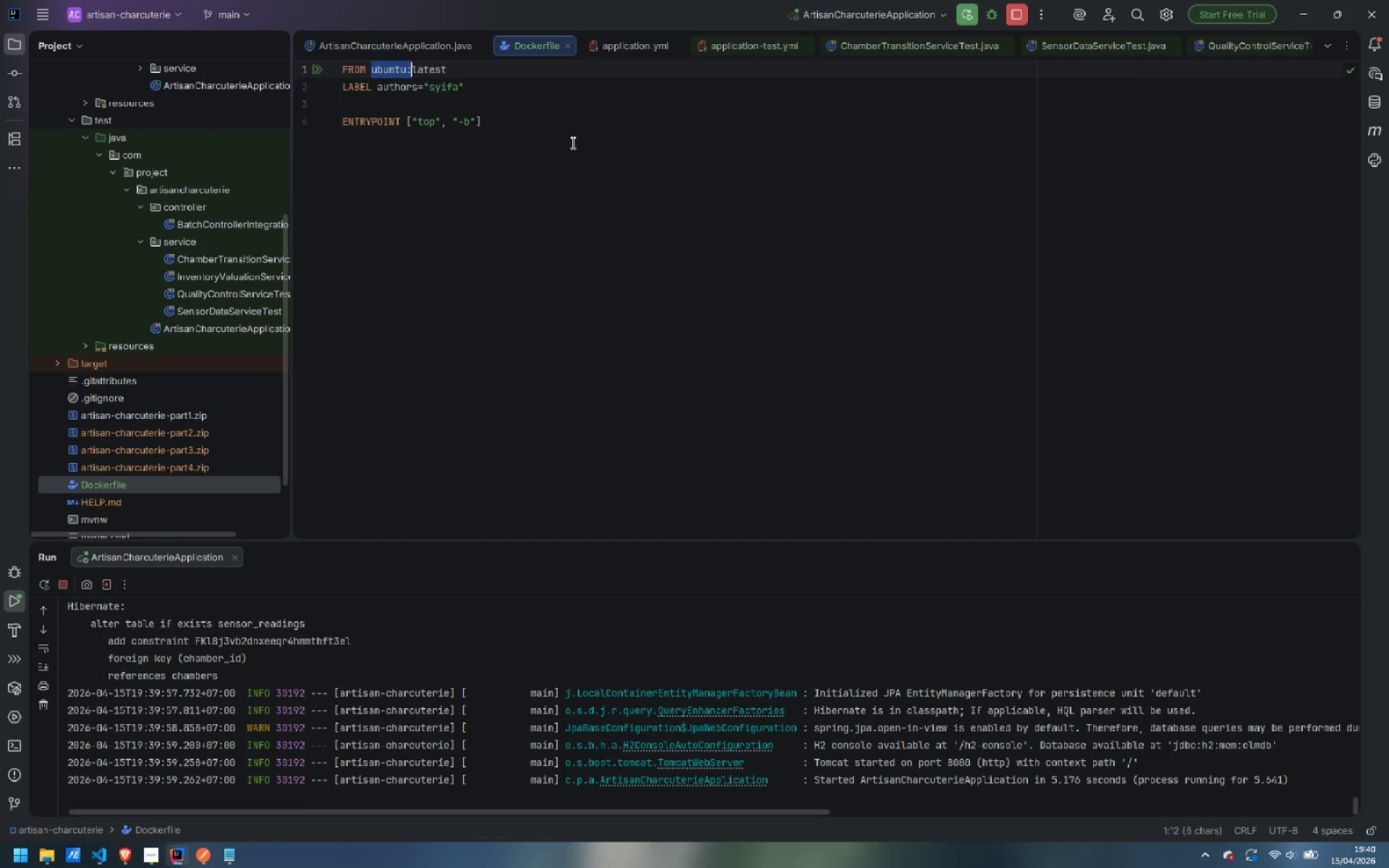 
key(Control+Shift+ArrowRight)
 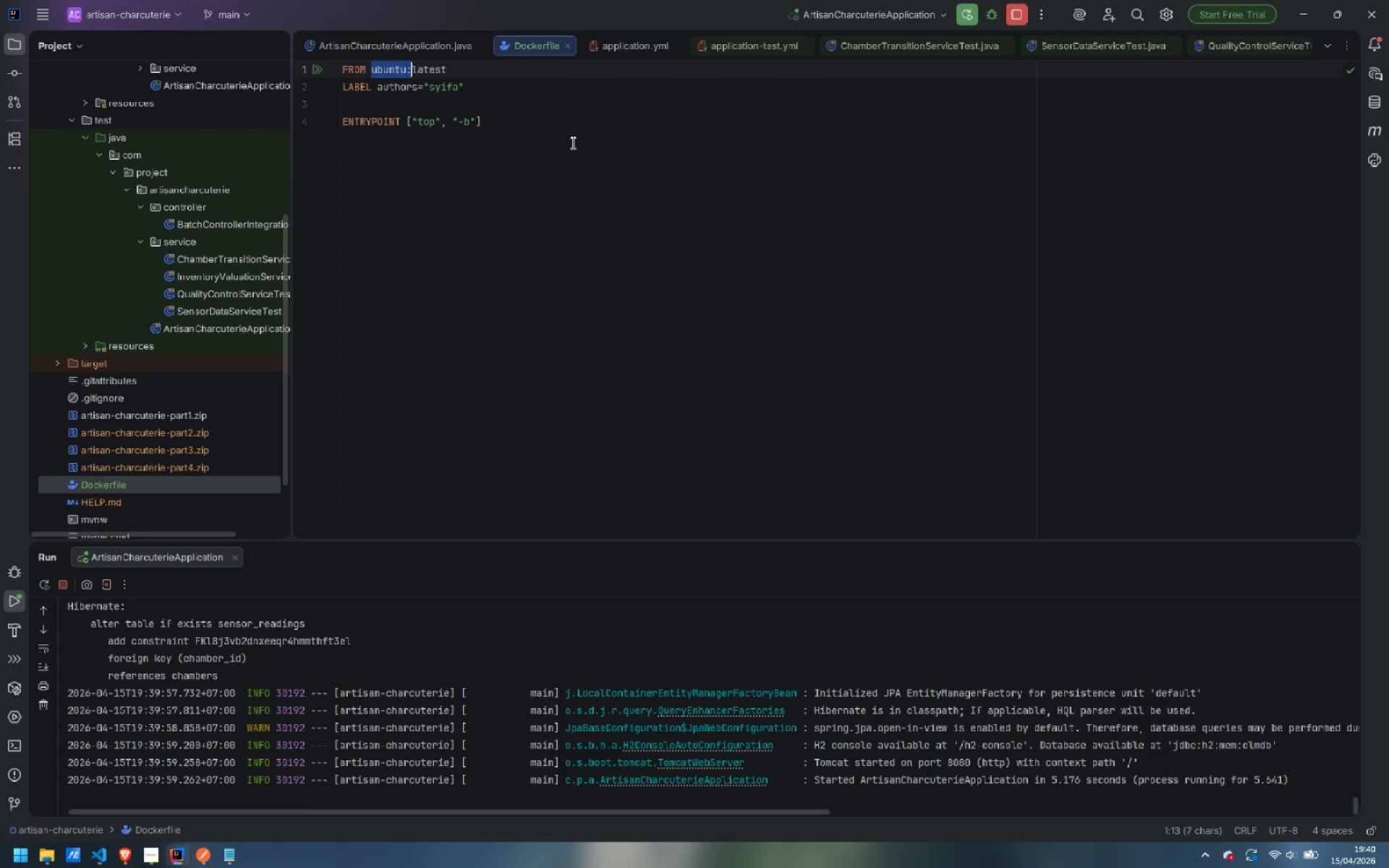 
key(Control+Shift+ArrowRight)
 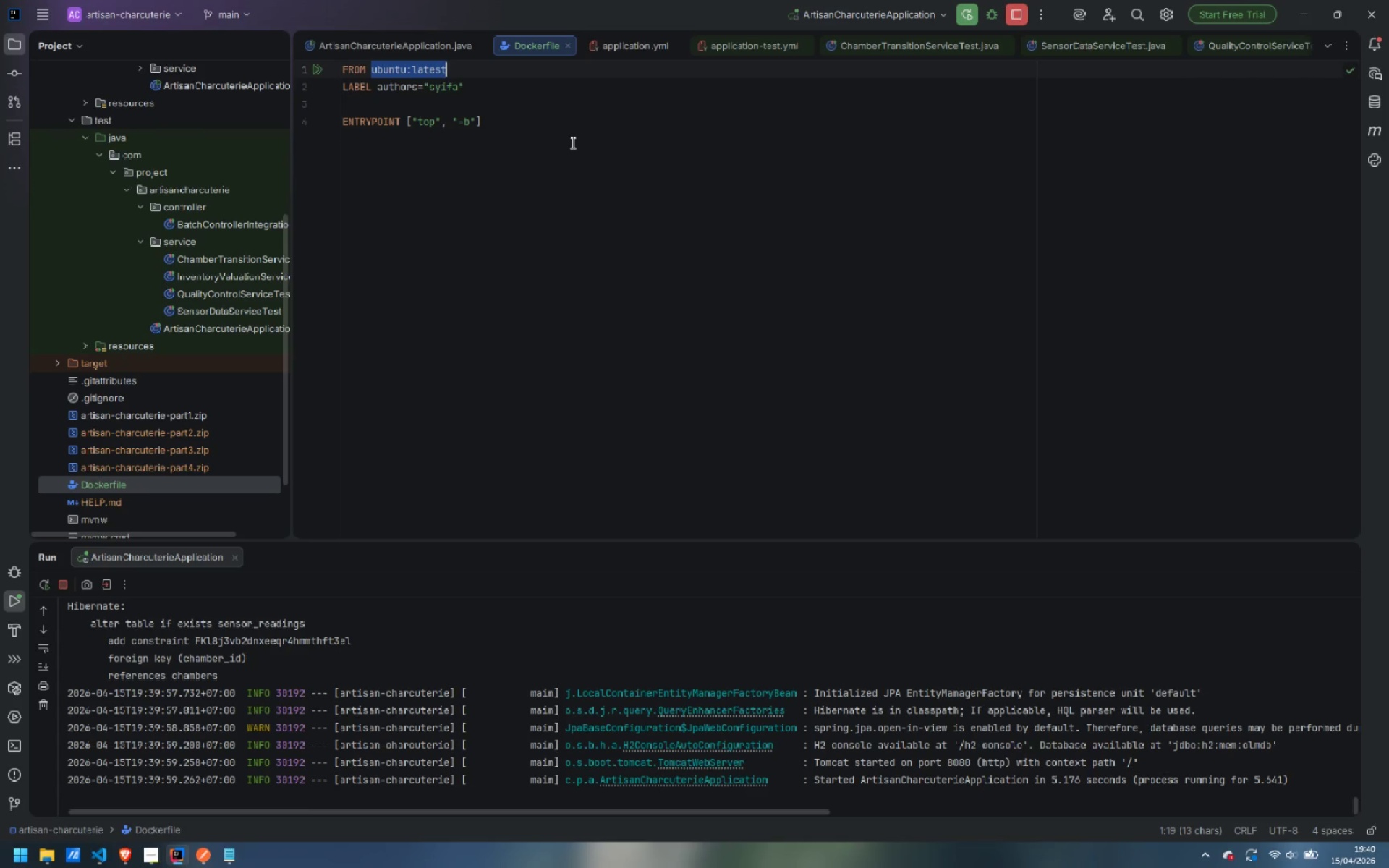 
type(maven:3.9-eclipse-temurin-17-alphin)
key(Backspace)
key(Backspace)
key(Backspace)
type(ine AS build)
 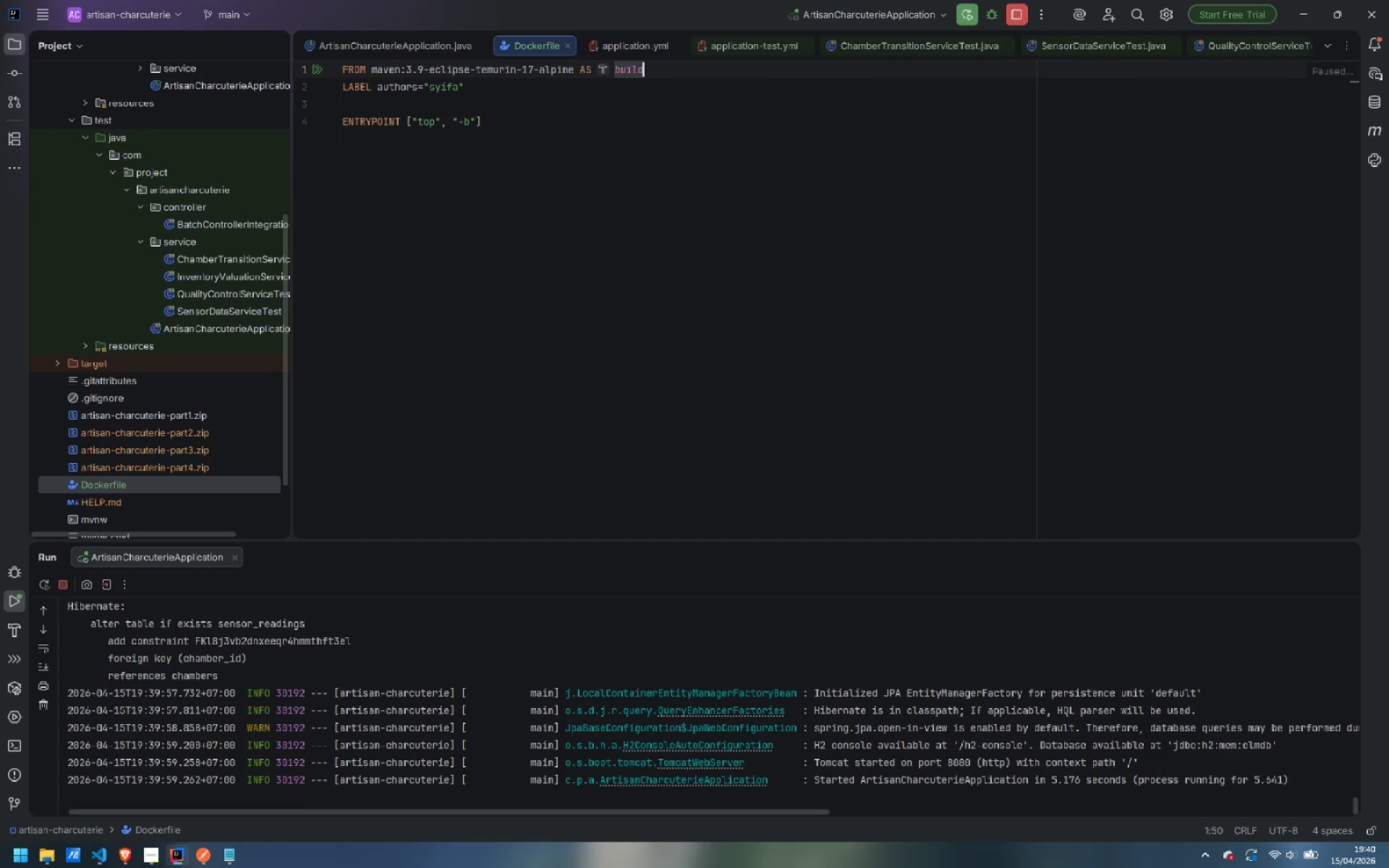 
key(ArrowDown)
 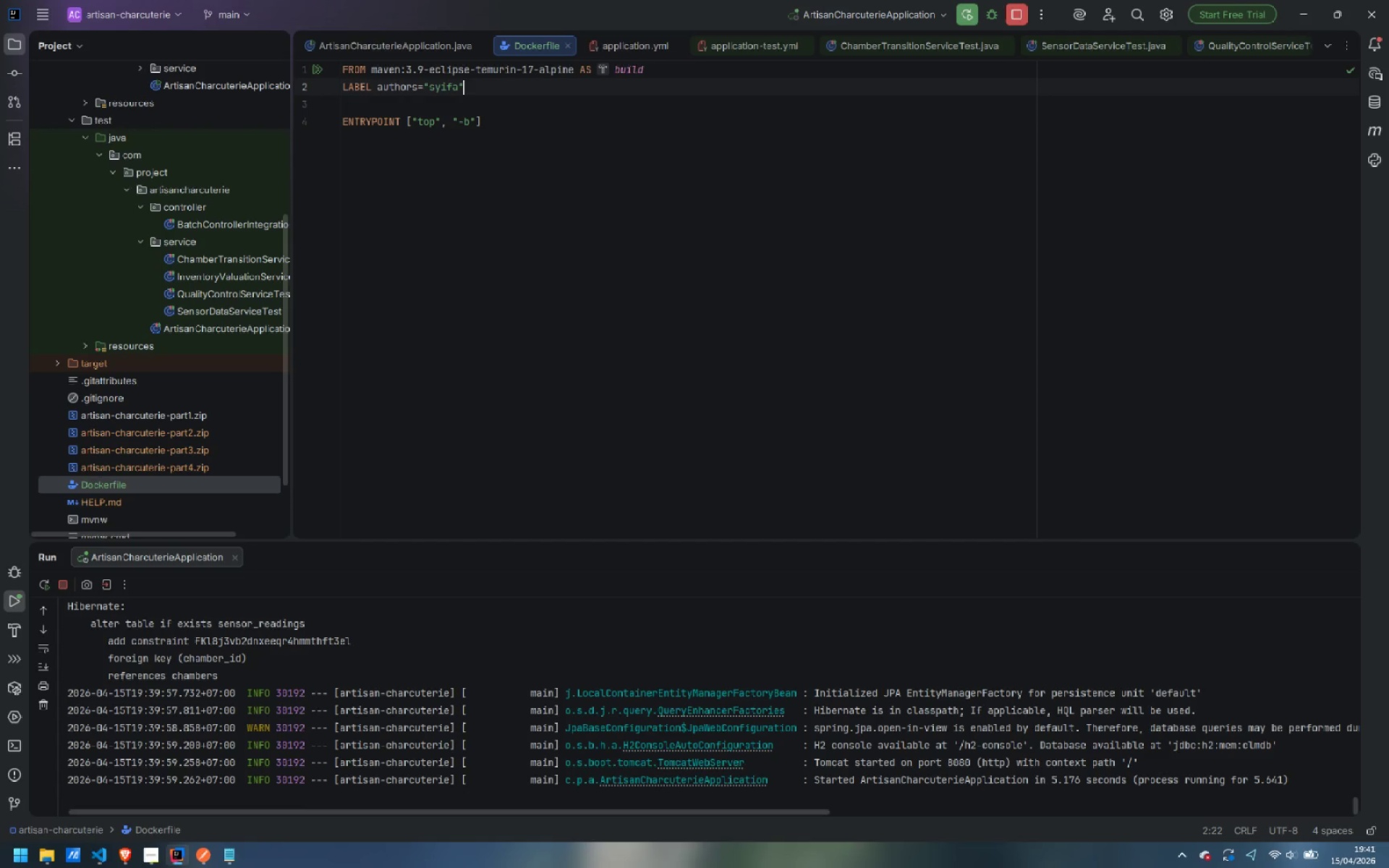 
key(Control+Backspace)
 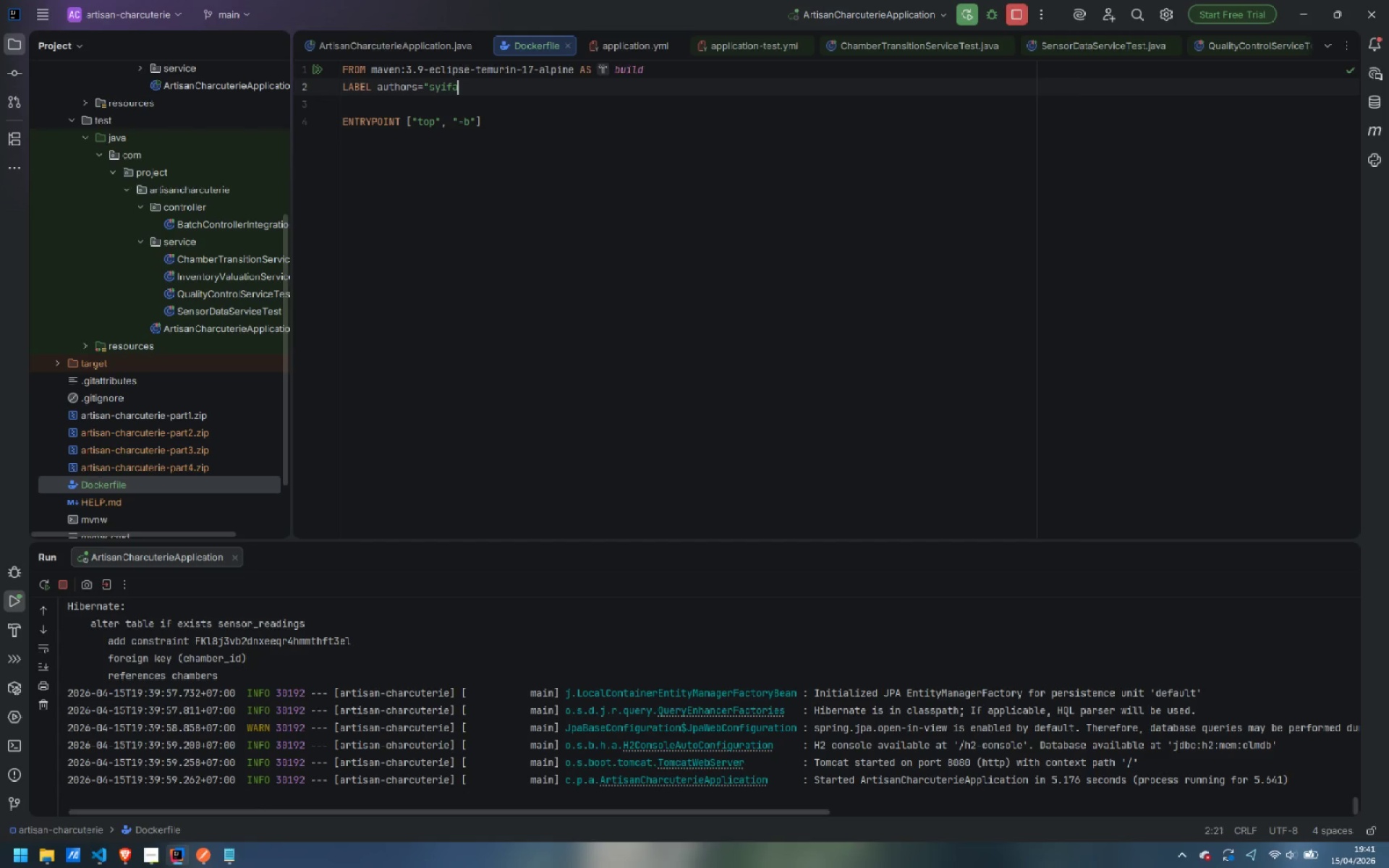 
key(Control+Backspace)
 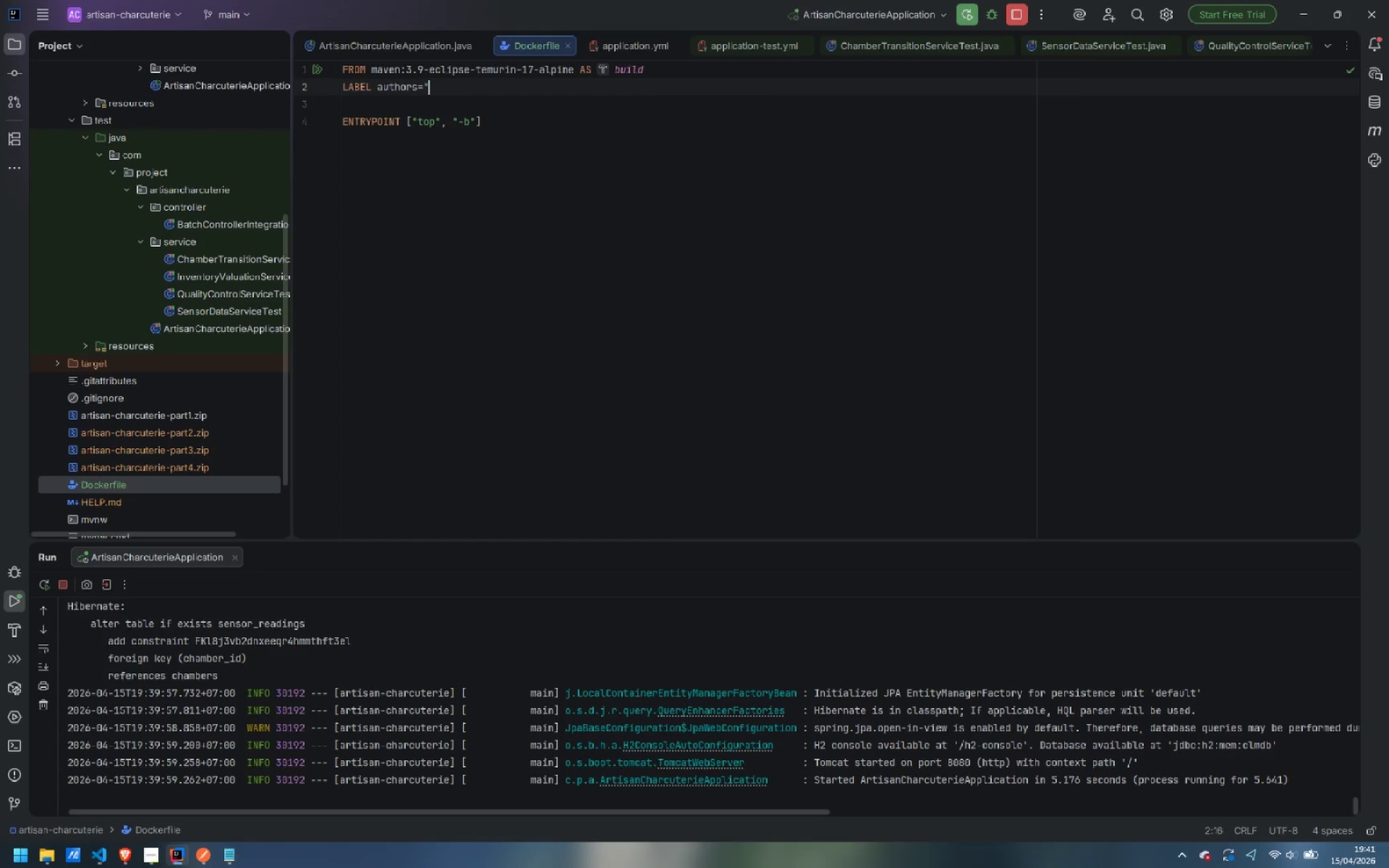 
key(Control+Backspace)
 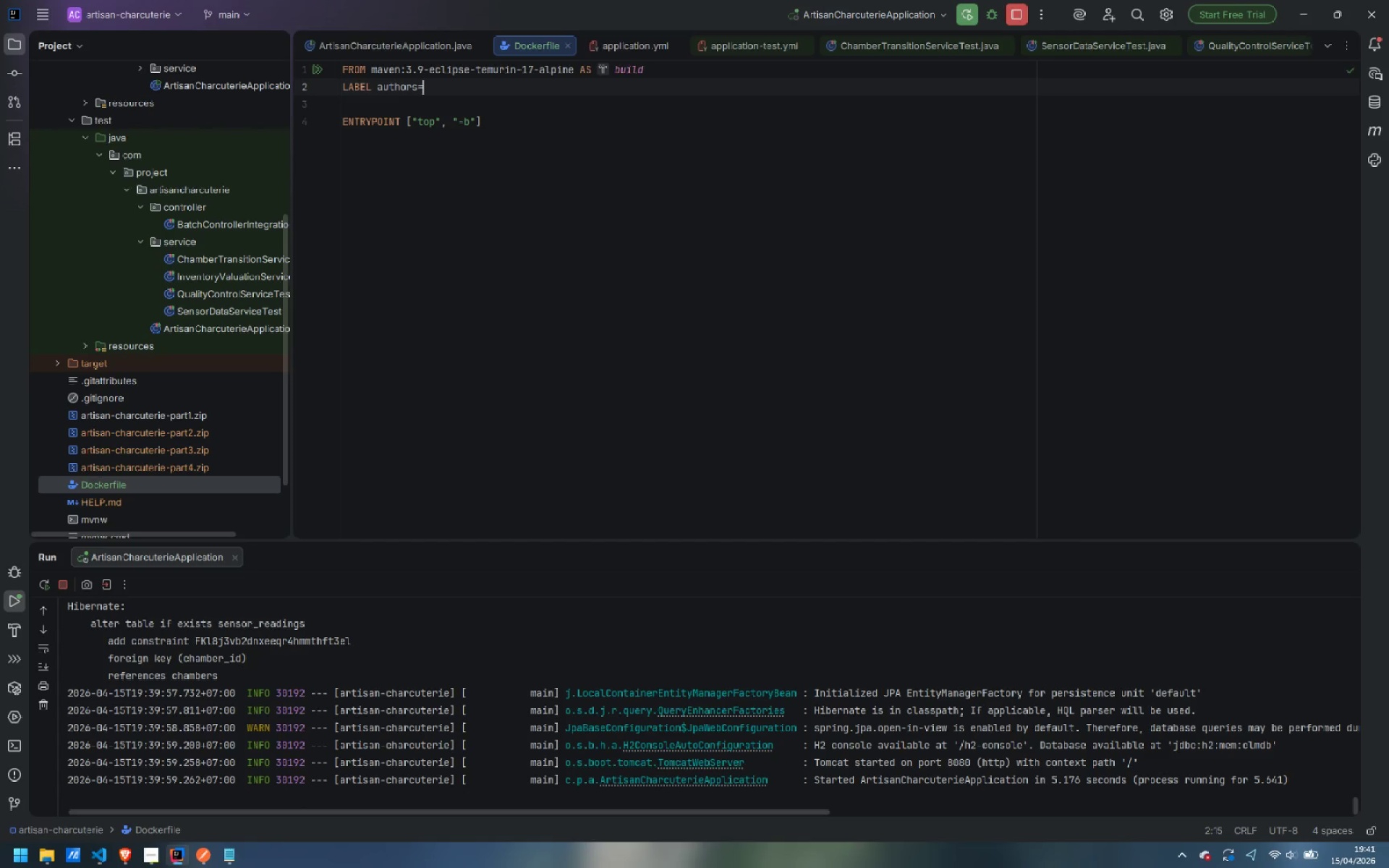 
key(Control+Backspace)
 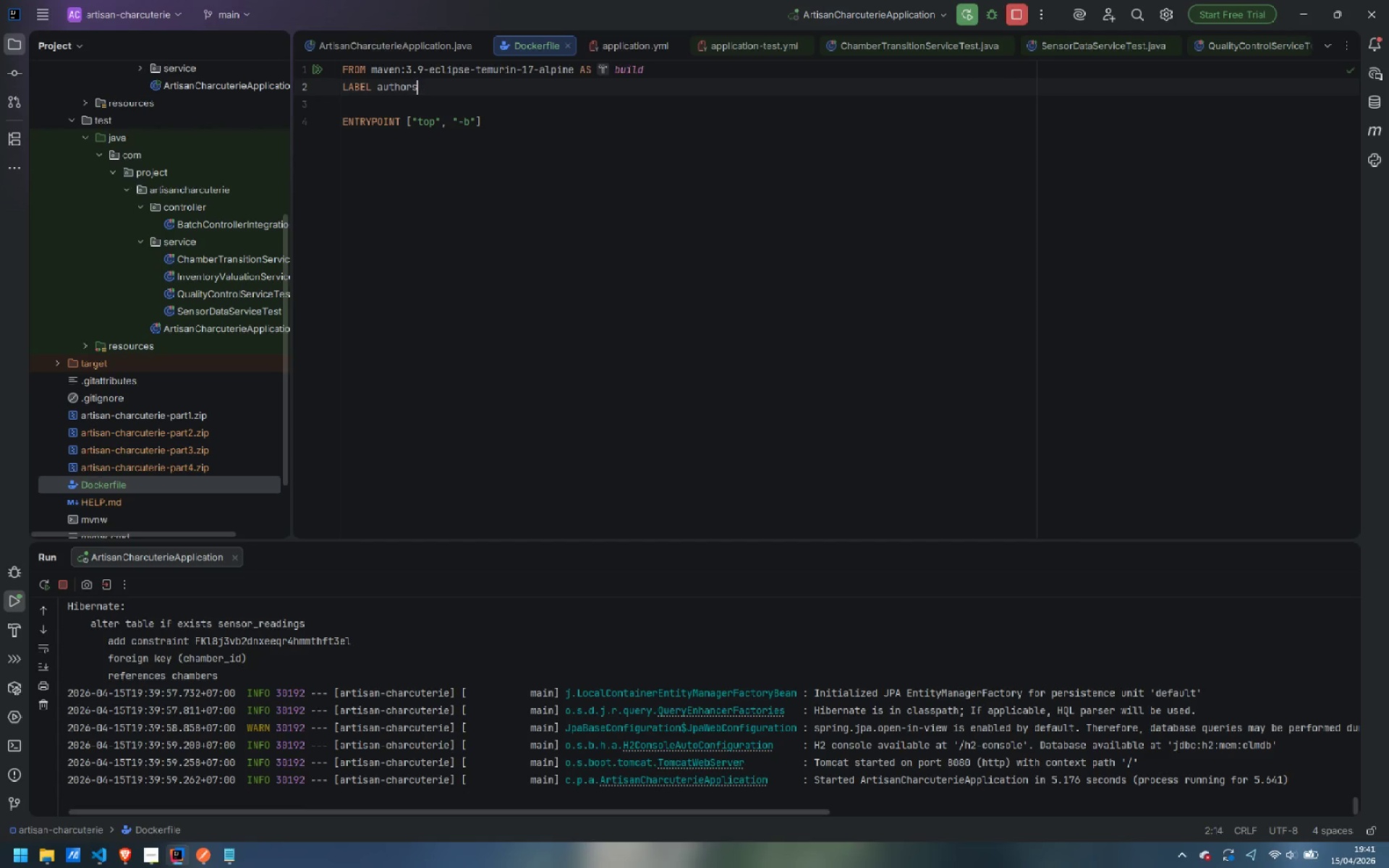 
key(Control+Backspace)
 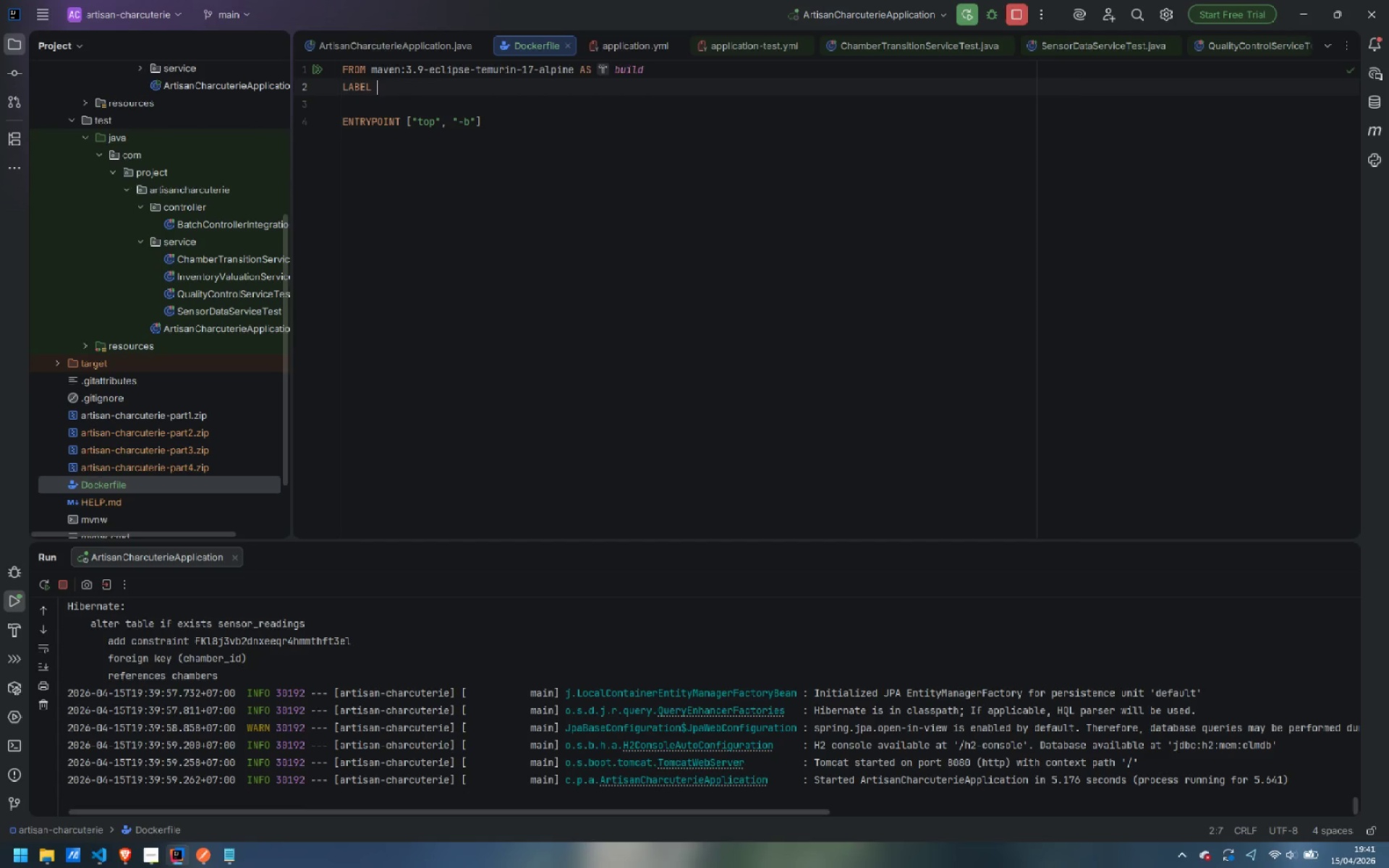 
key(Control+Backspace)
 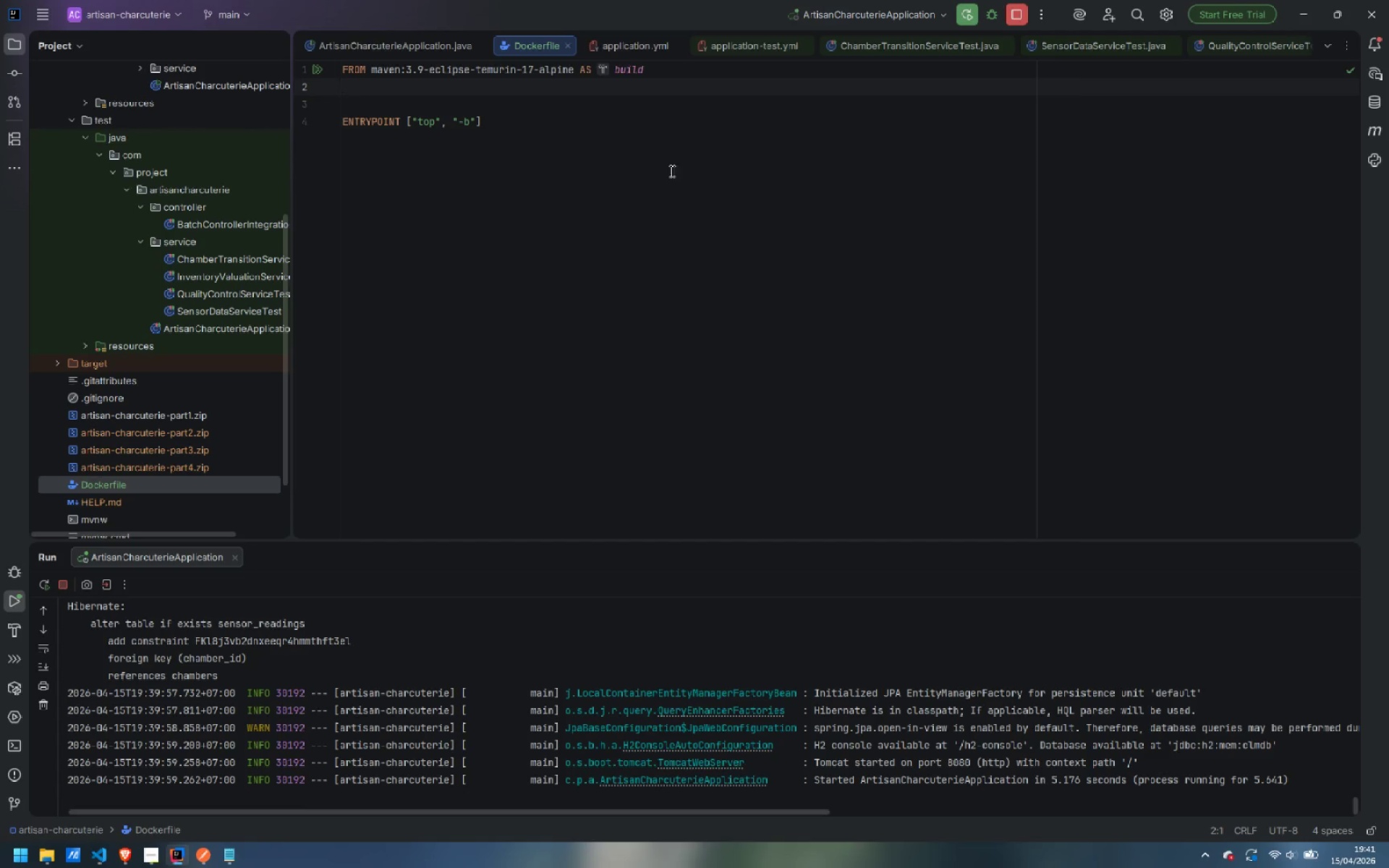 
left_click_drag(start_coordinate=[508, 124], to_coordinate=[319, 85])
 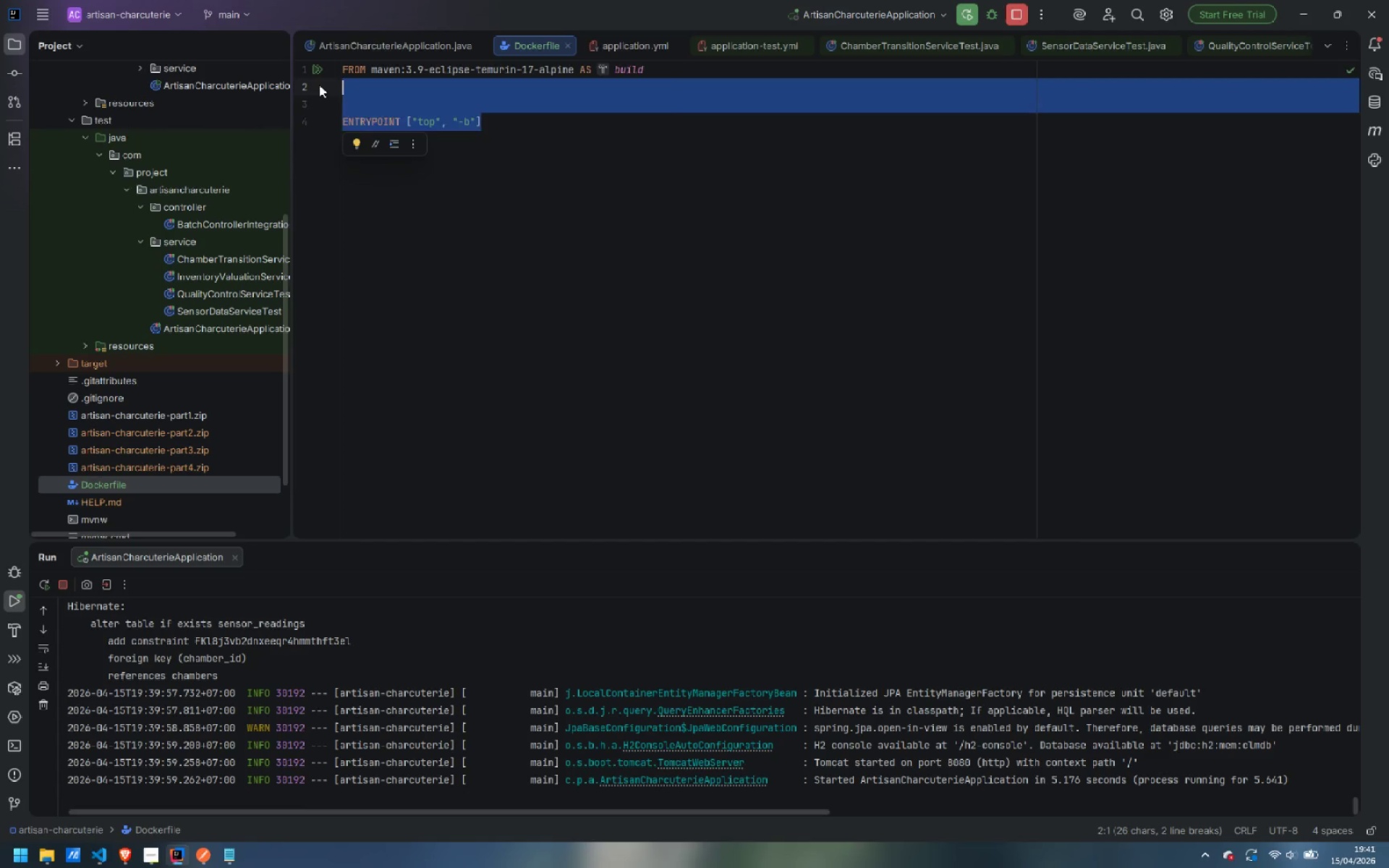 
key(Backspace)
 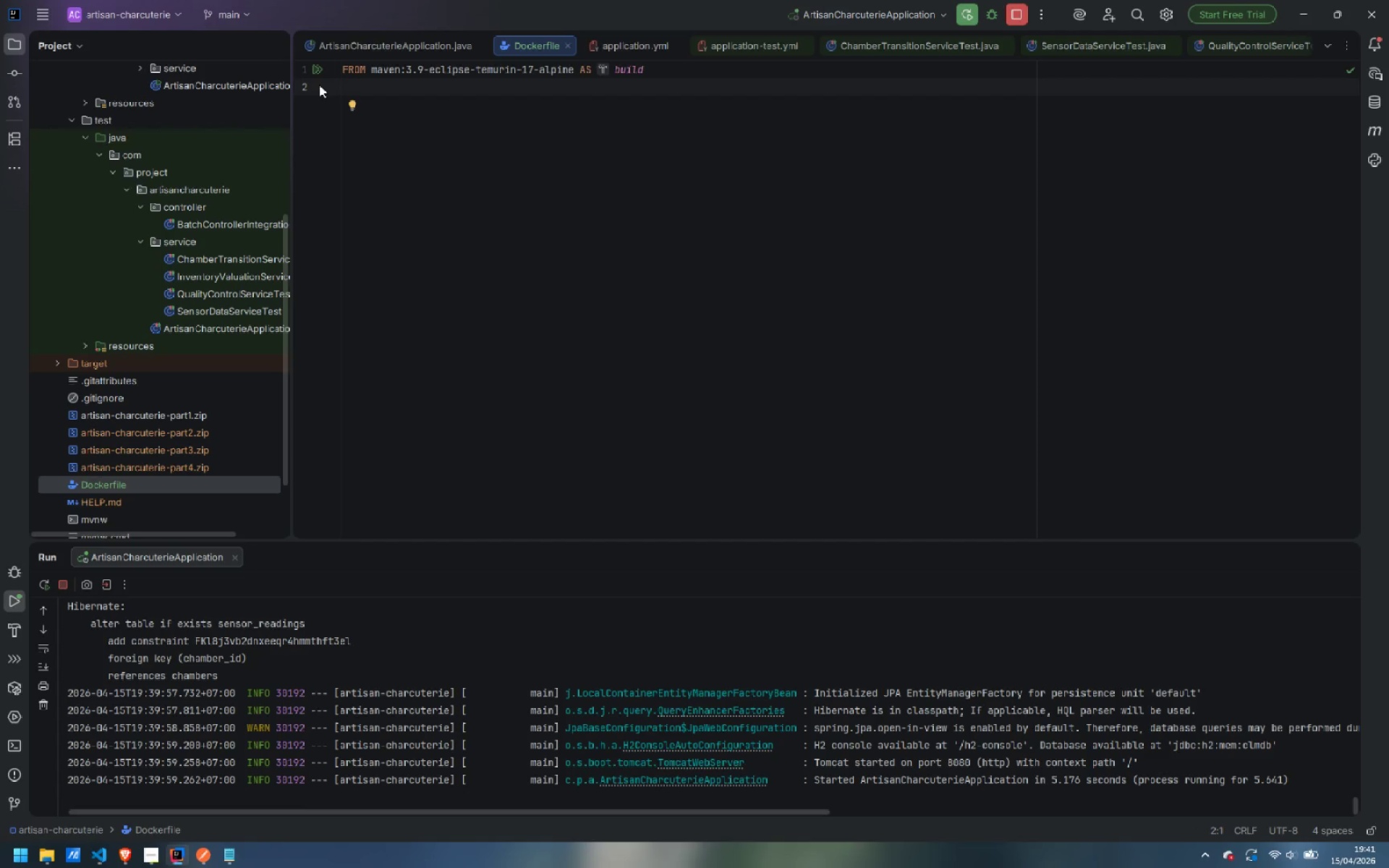 
type(MORKDIR)
 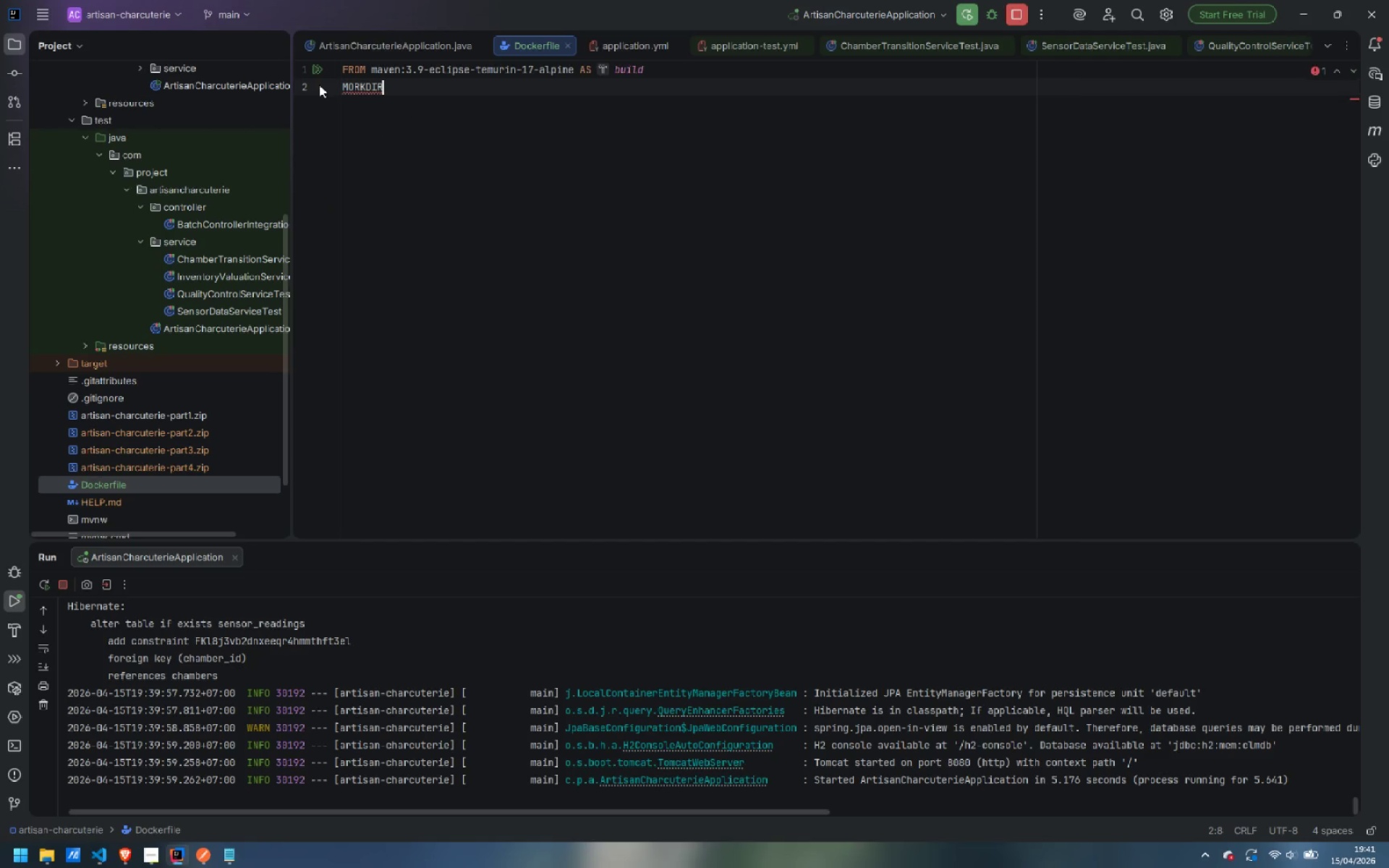 
key(Control+ArrowLeft)
 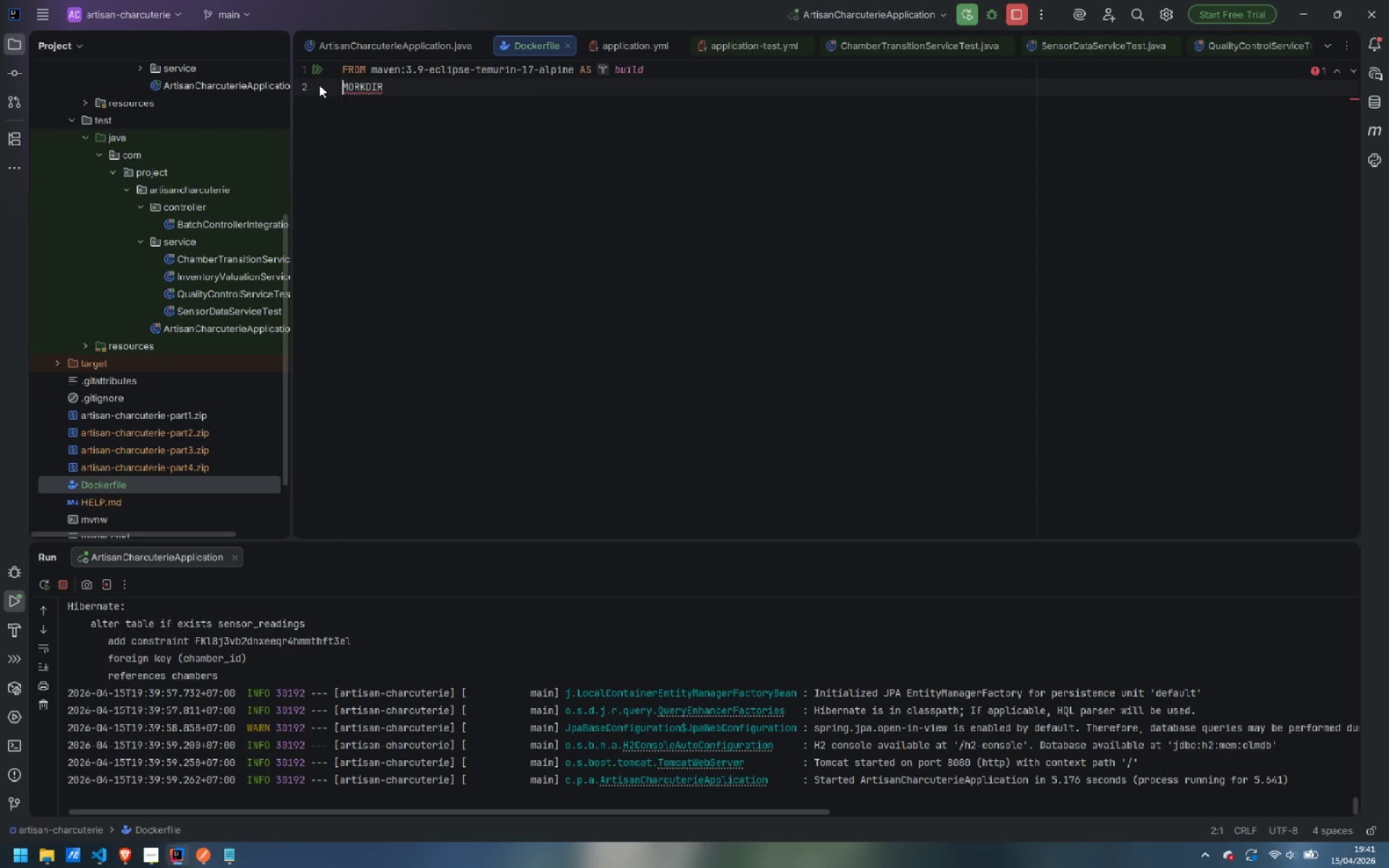 
key(ArrowRight)
 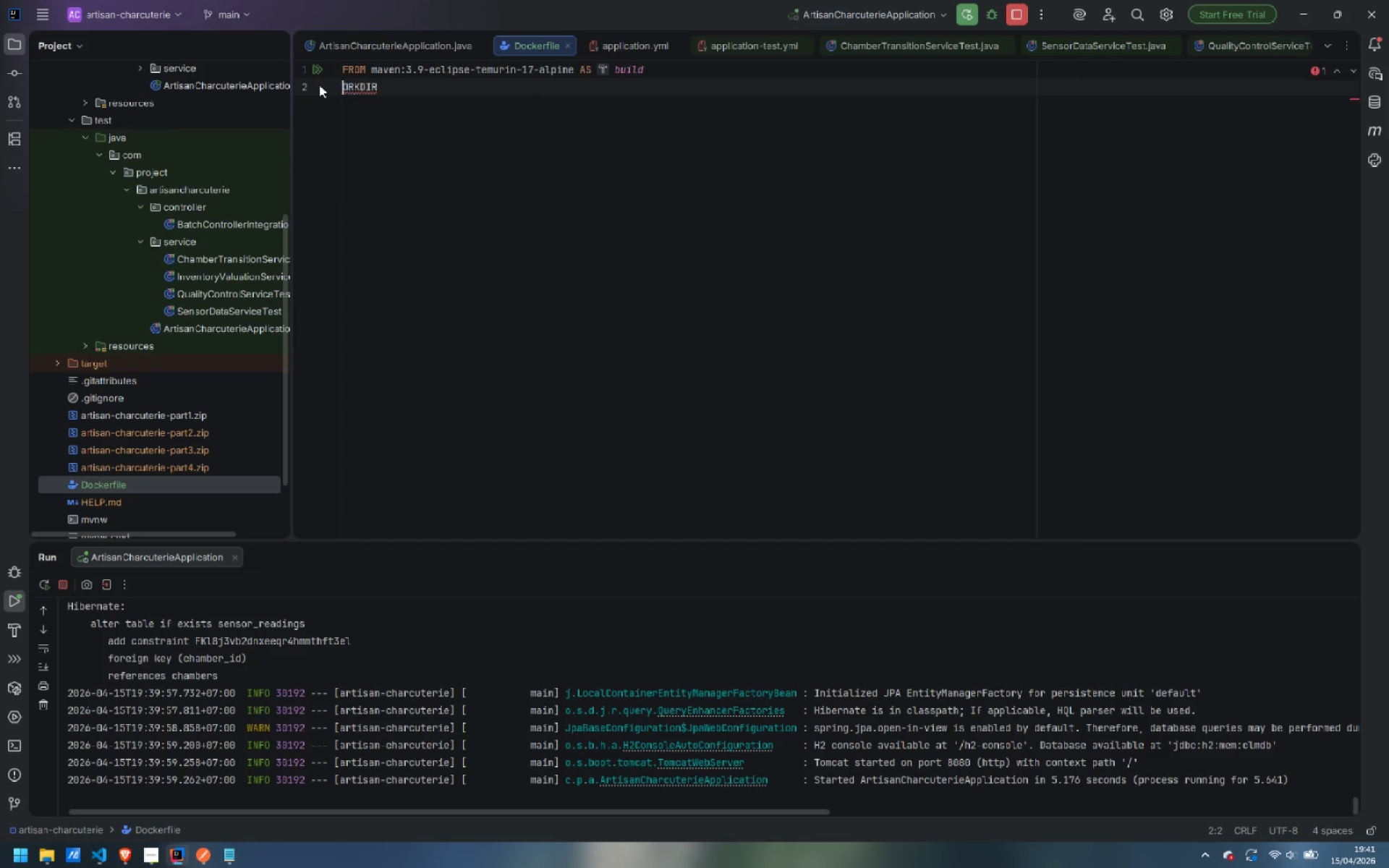 
key(Backspace)
 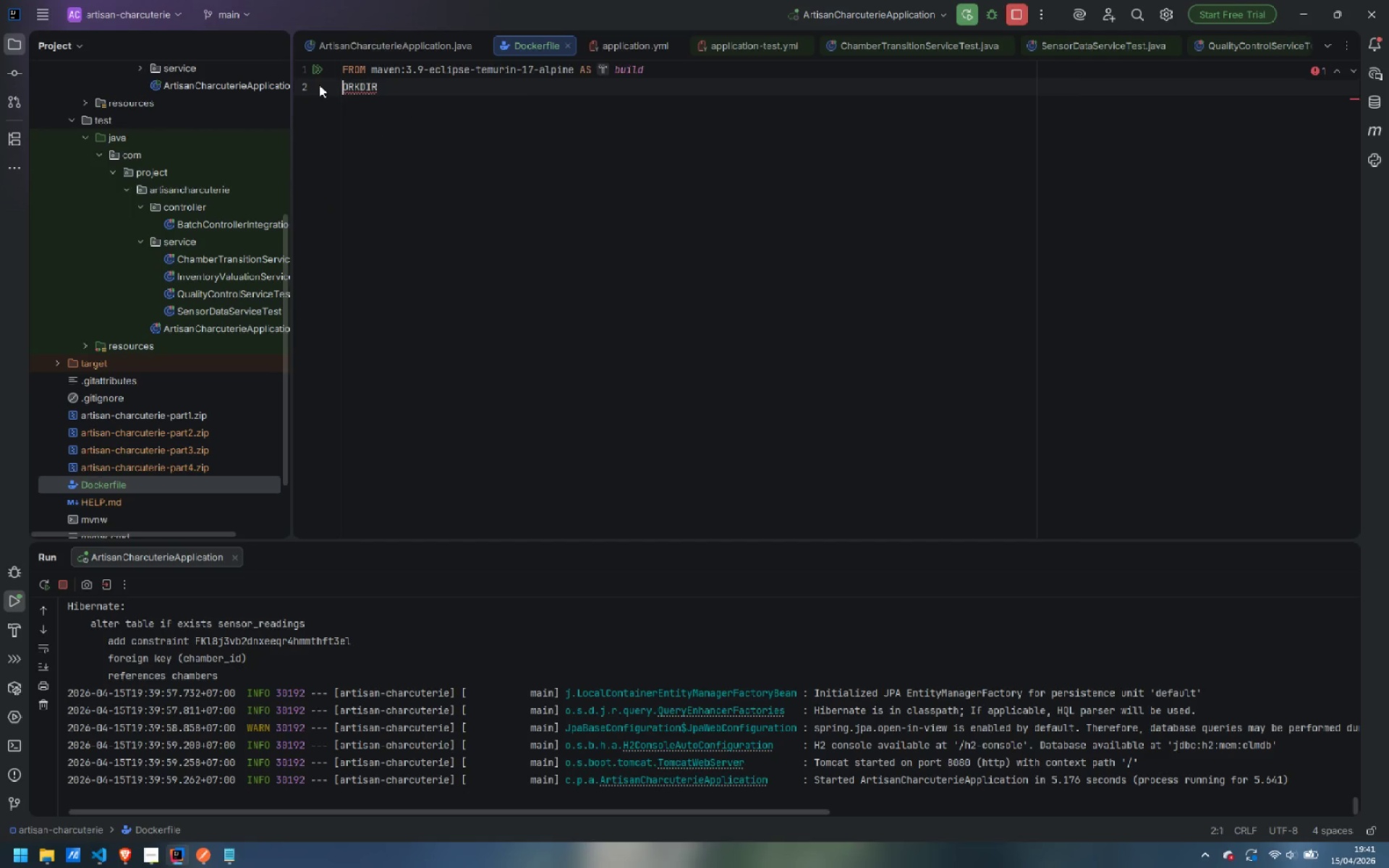 
key(Shift+ShiftLeft)
 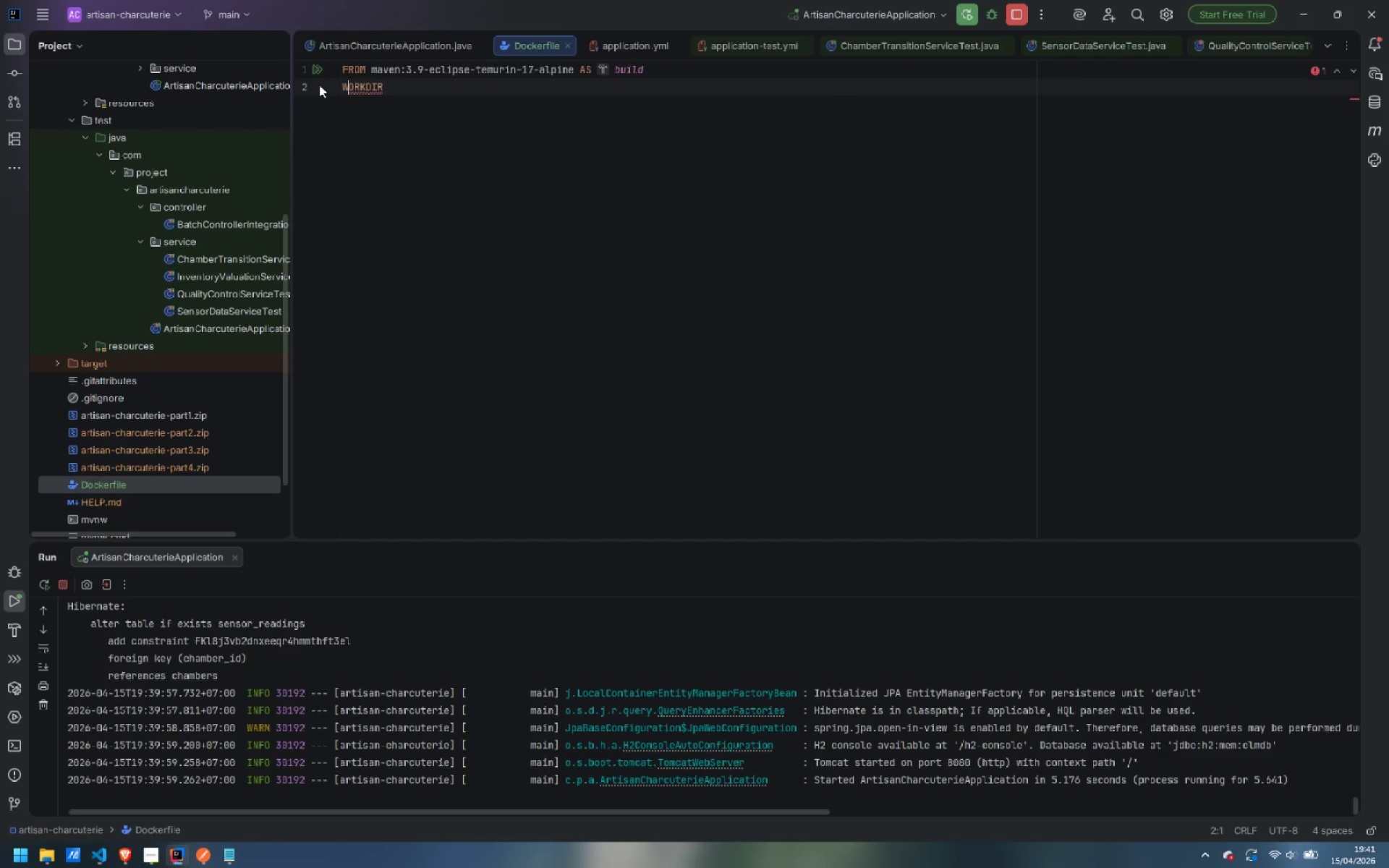 
key(Shift+W)
 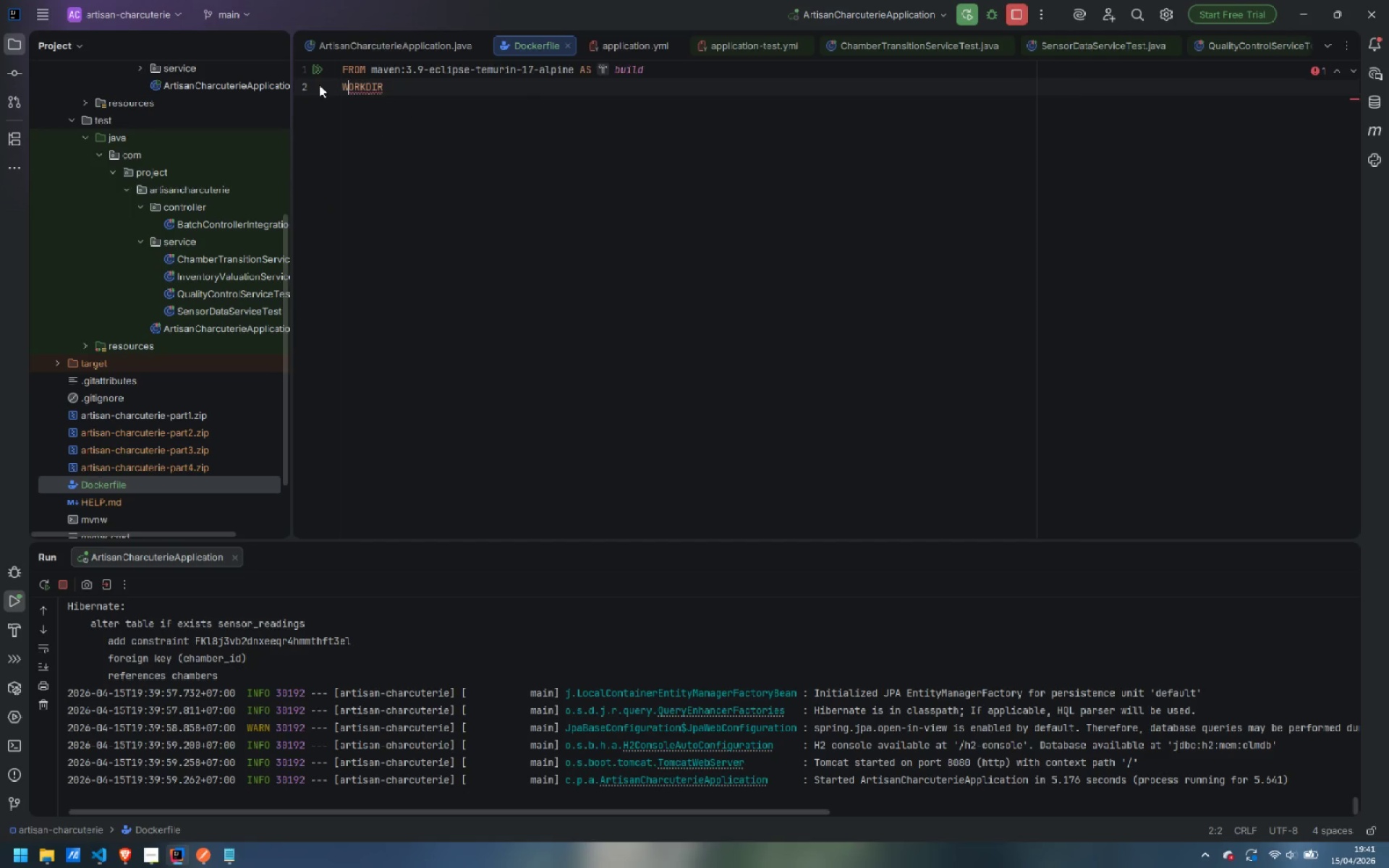 
key(Control+ControlLeft)
 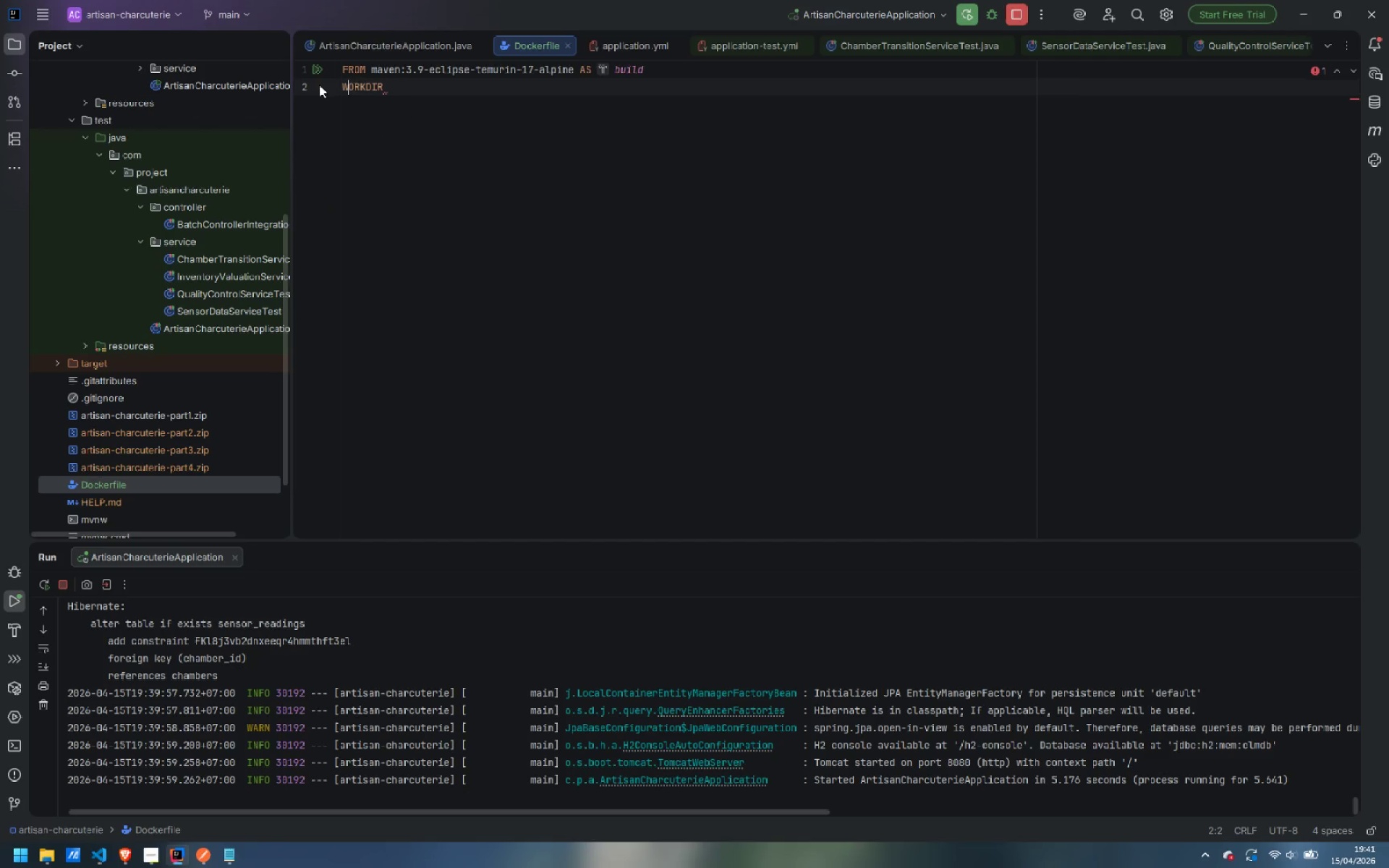 
key(Control+ArrowRight)
 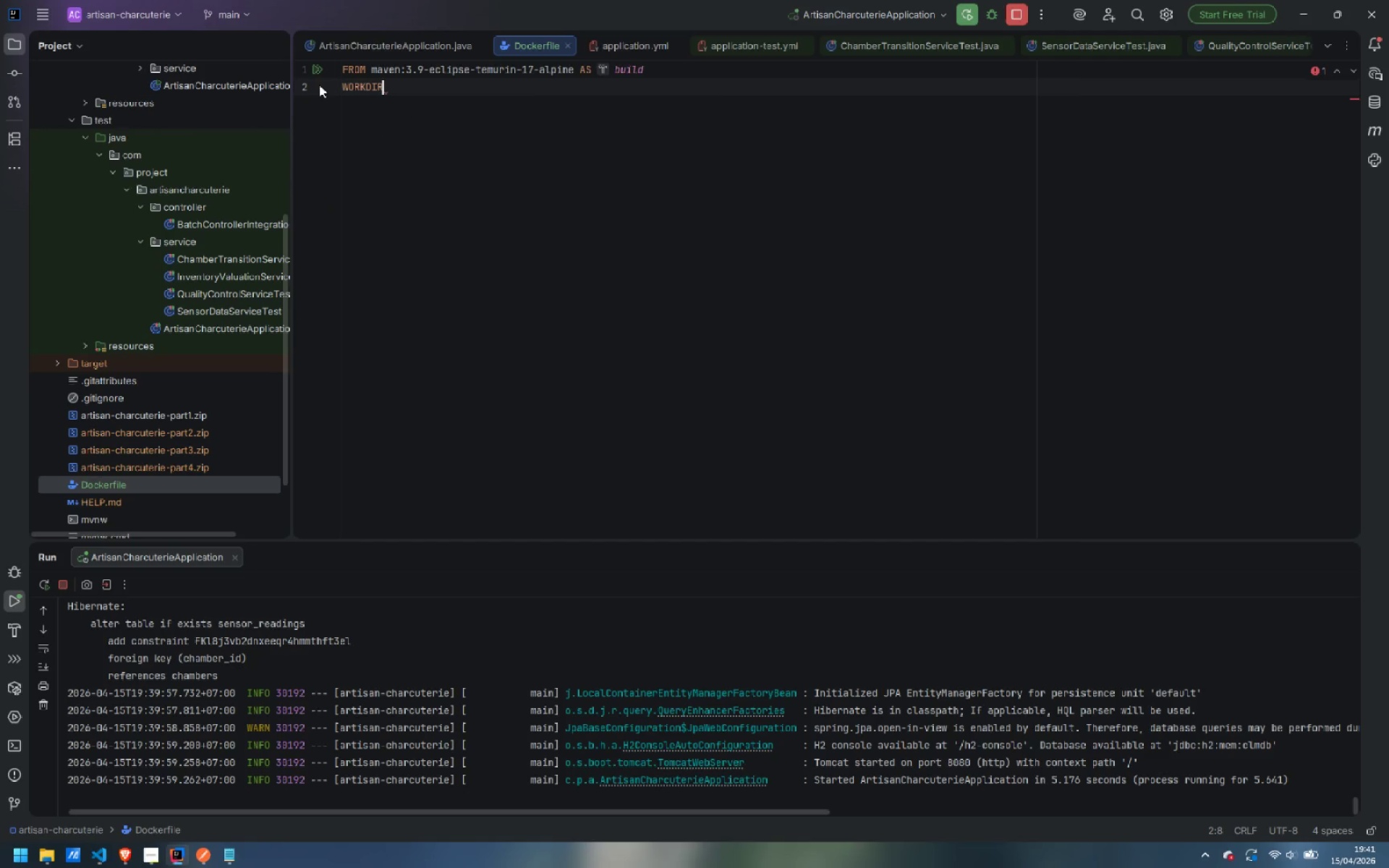 
type( /app)
 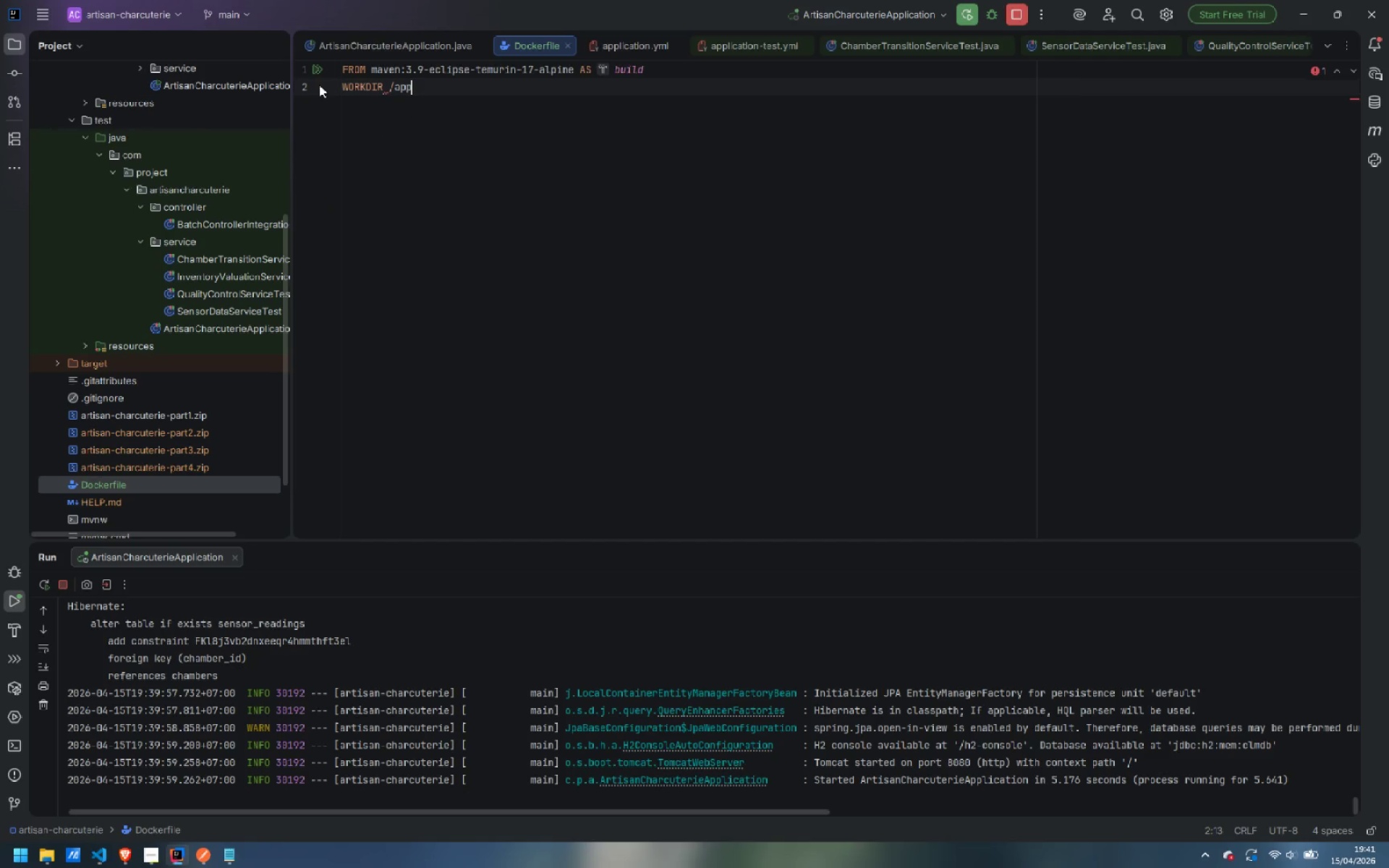 
key(Enter)
 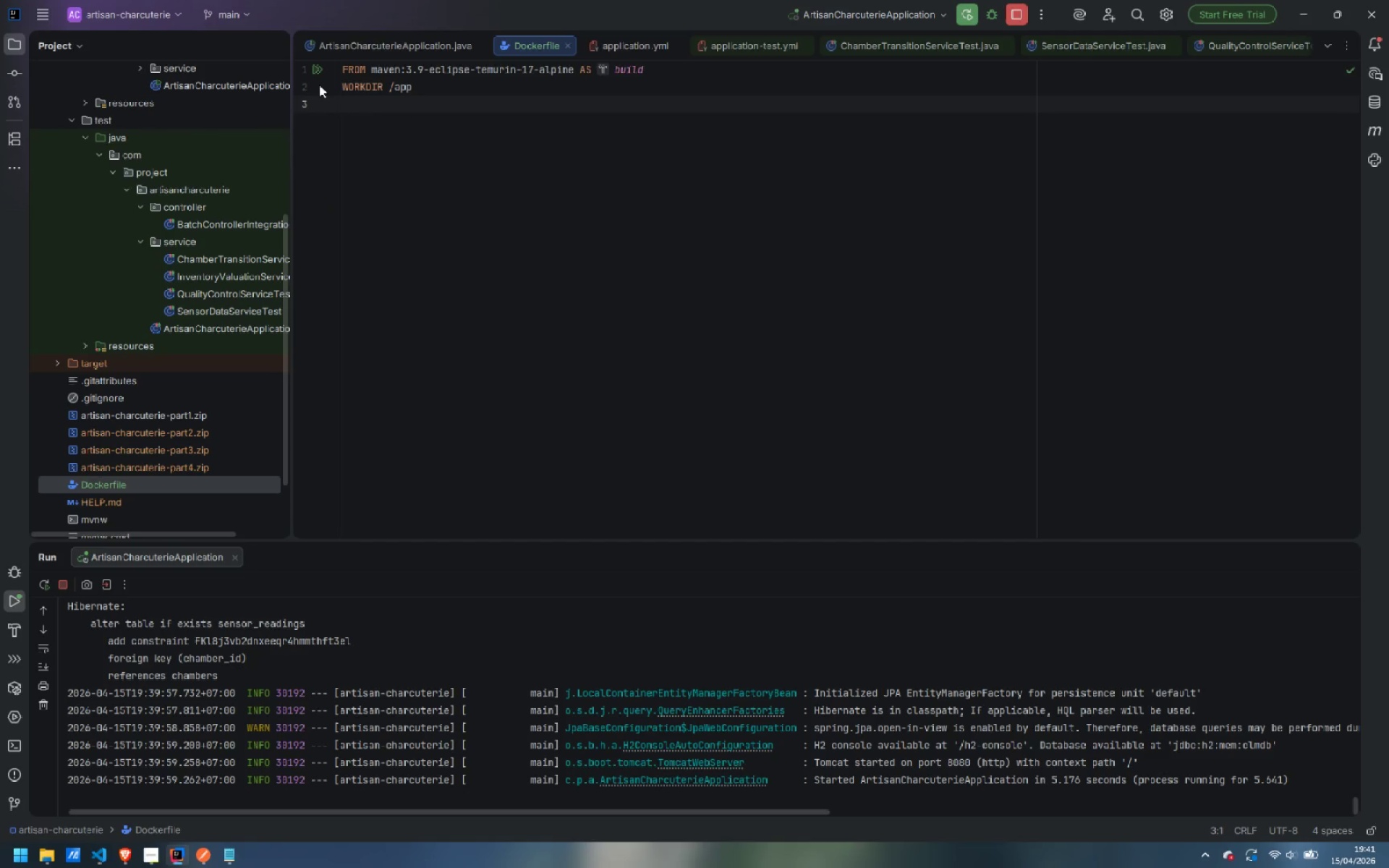 
type(COPY pom.xml .)
 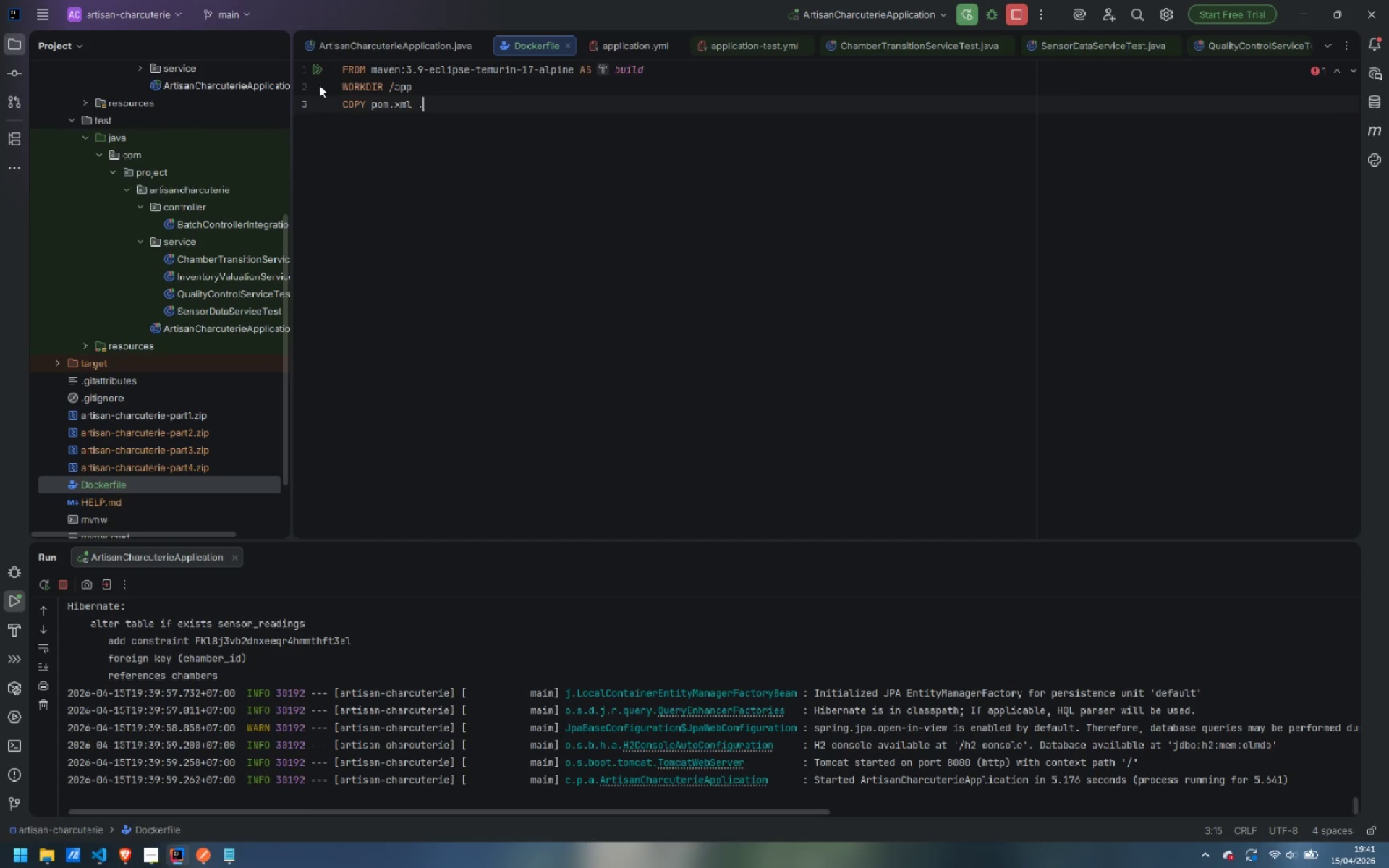 
key(Enter)
 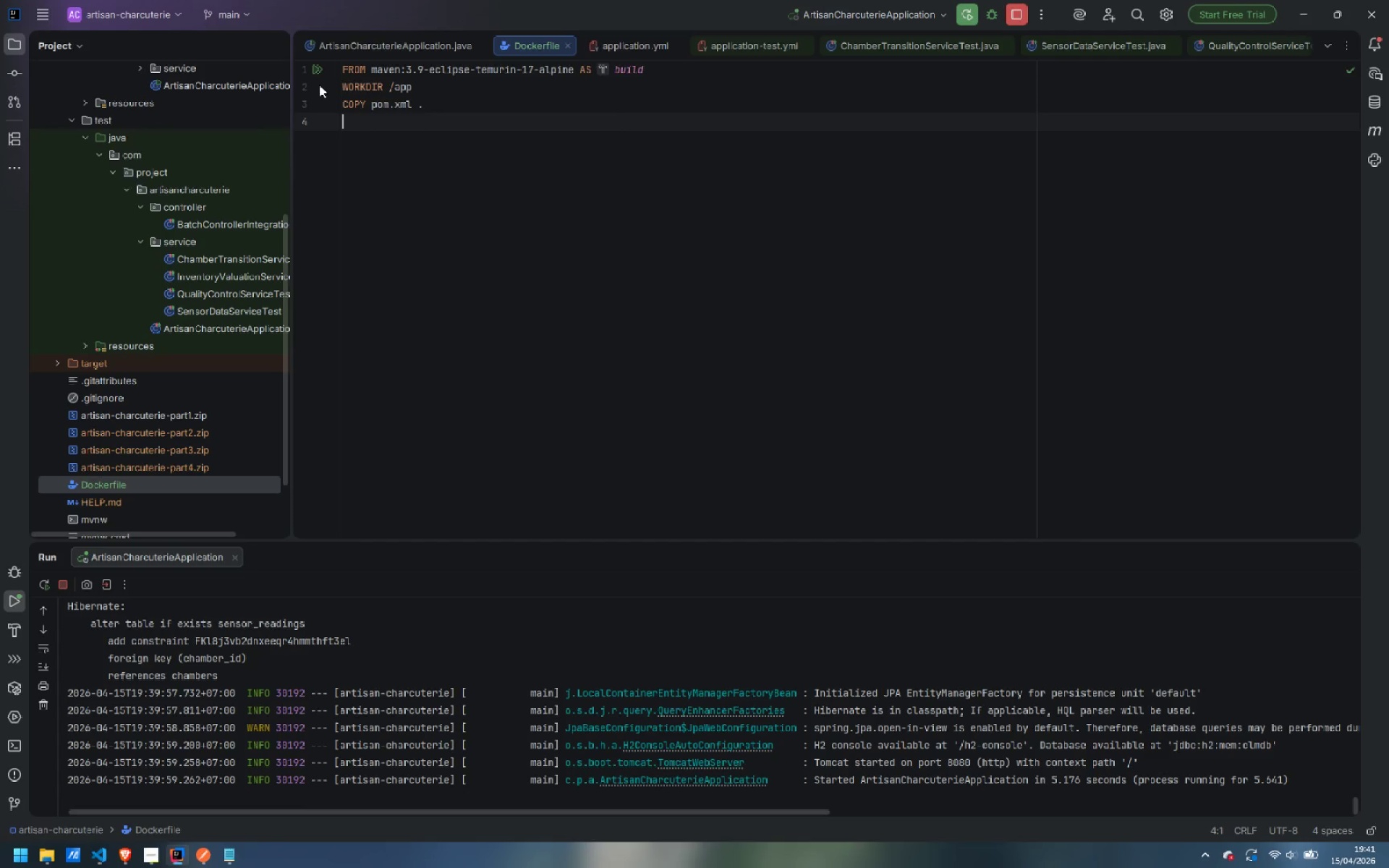 
type(COPY src ./src)
 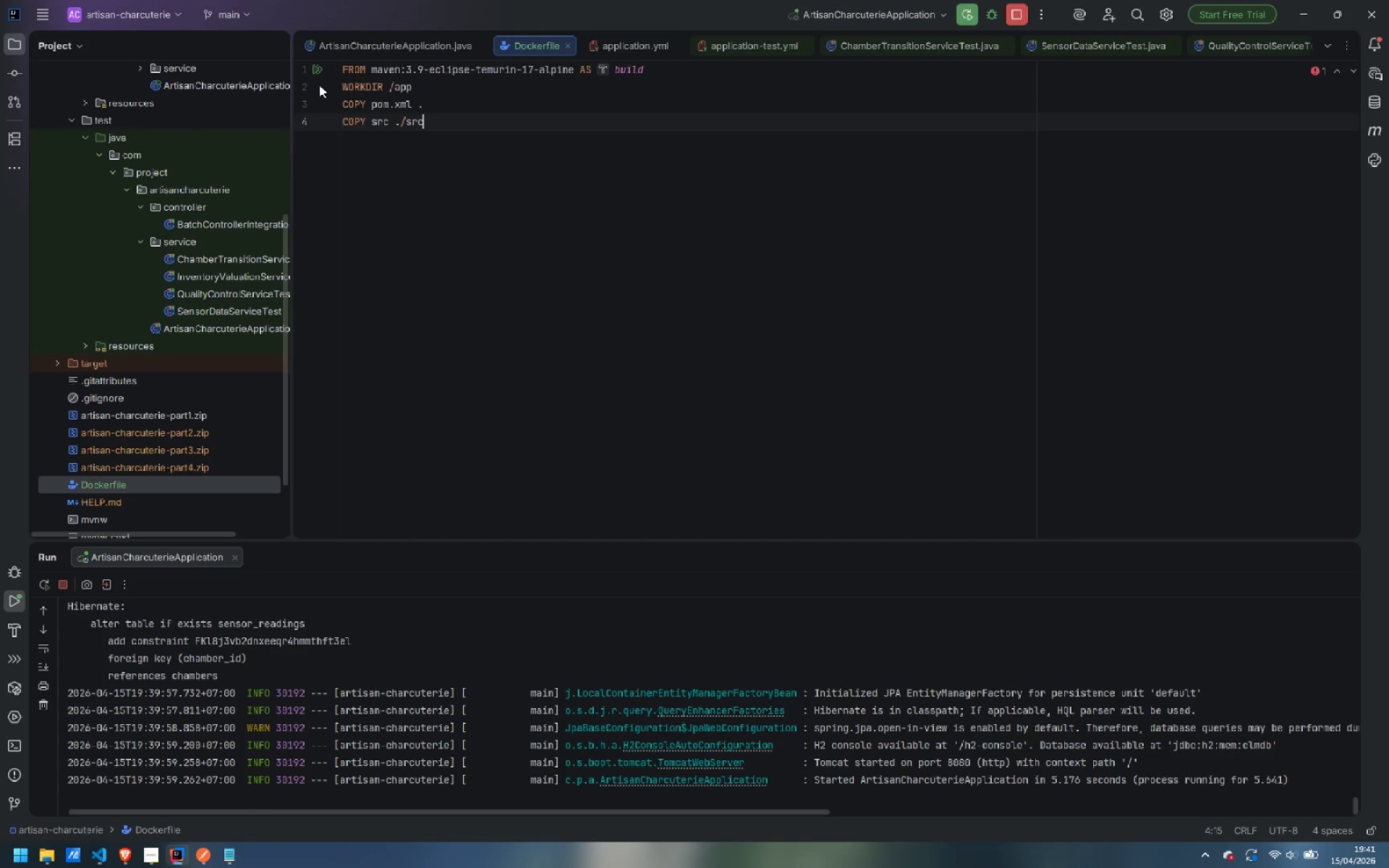 
key(Enter)
 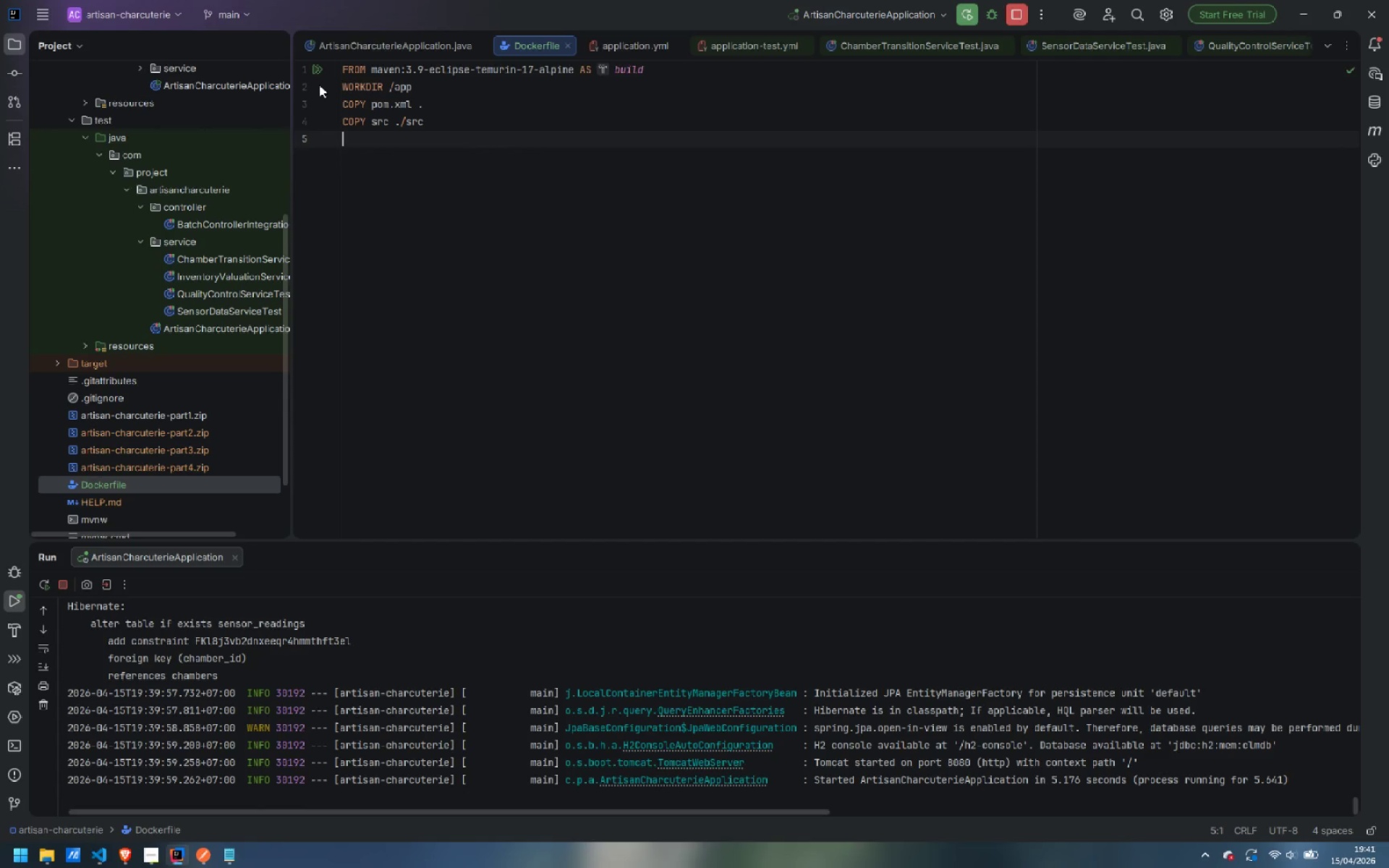 
type(RUN mvn clean package -Dskiptests)
 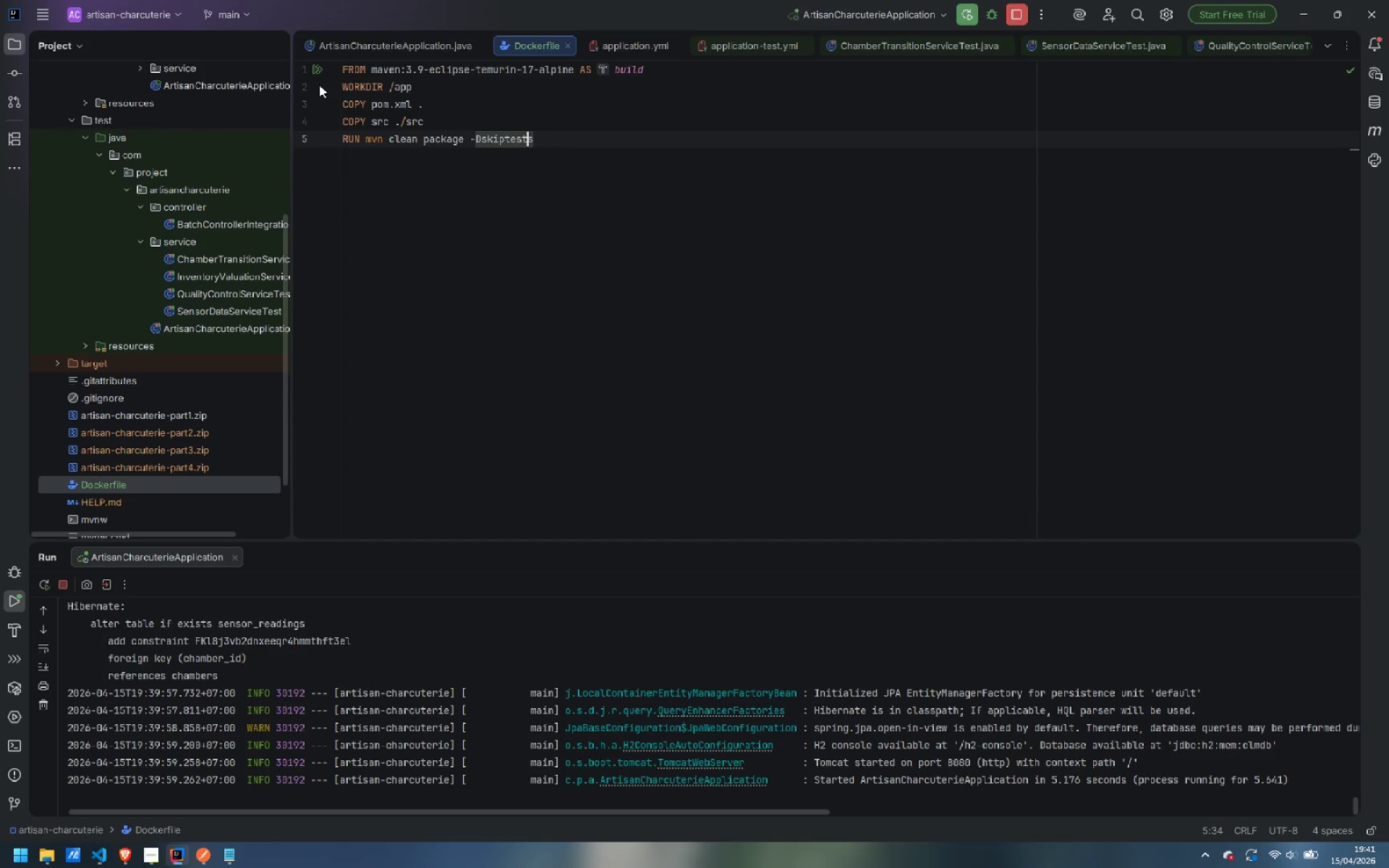 
key(ArrowLeft)
 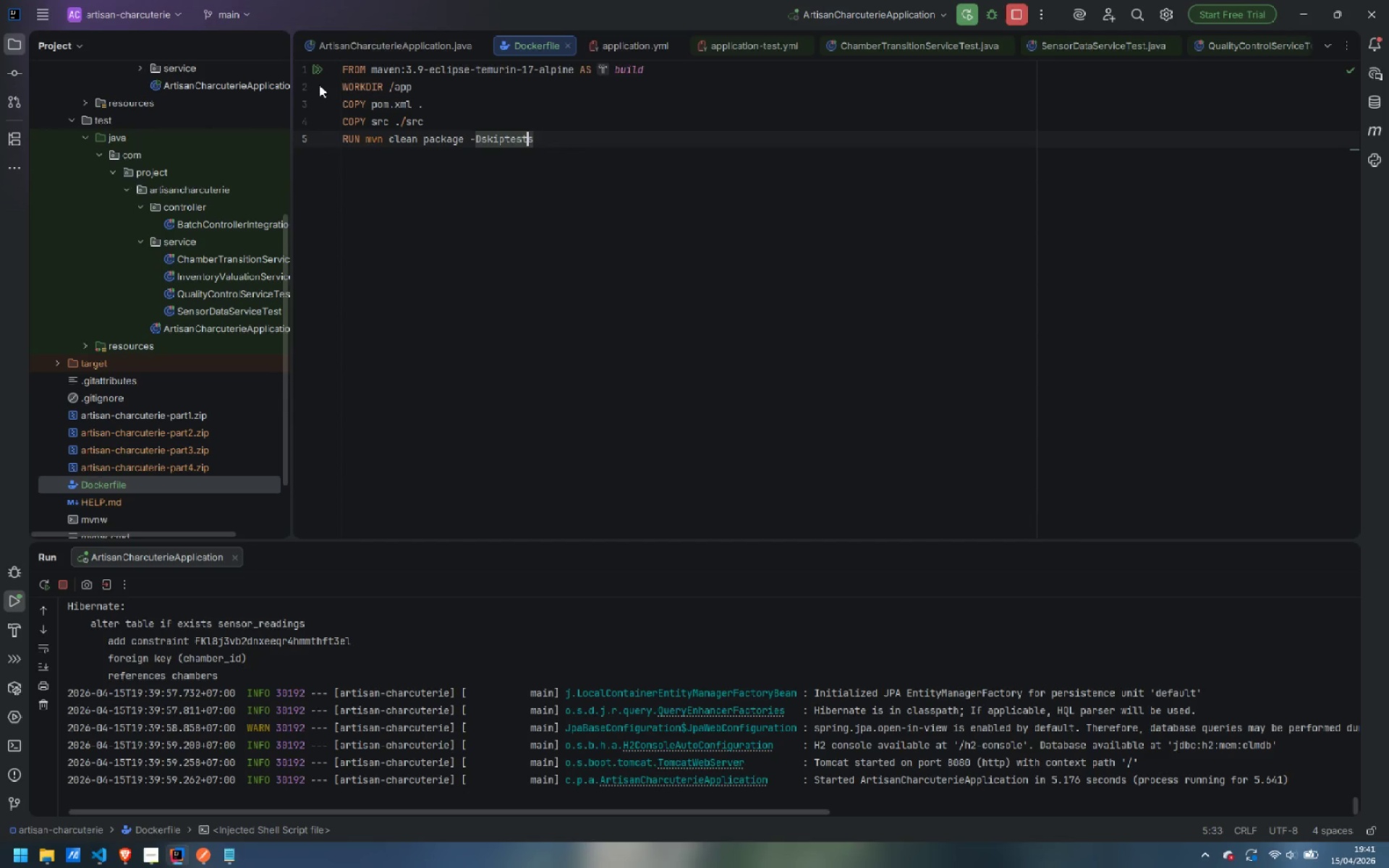 
key(ArrowLeft)
 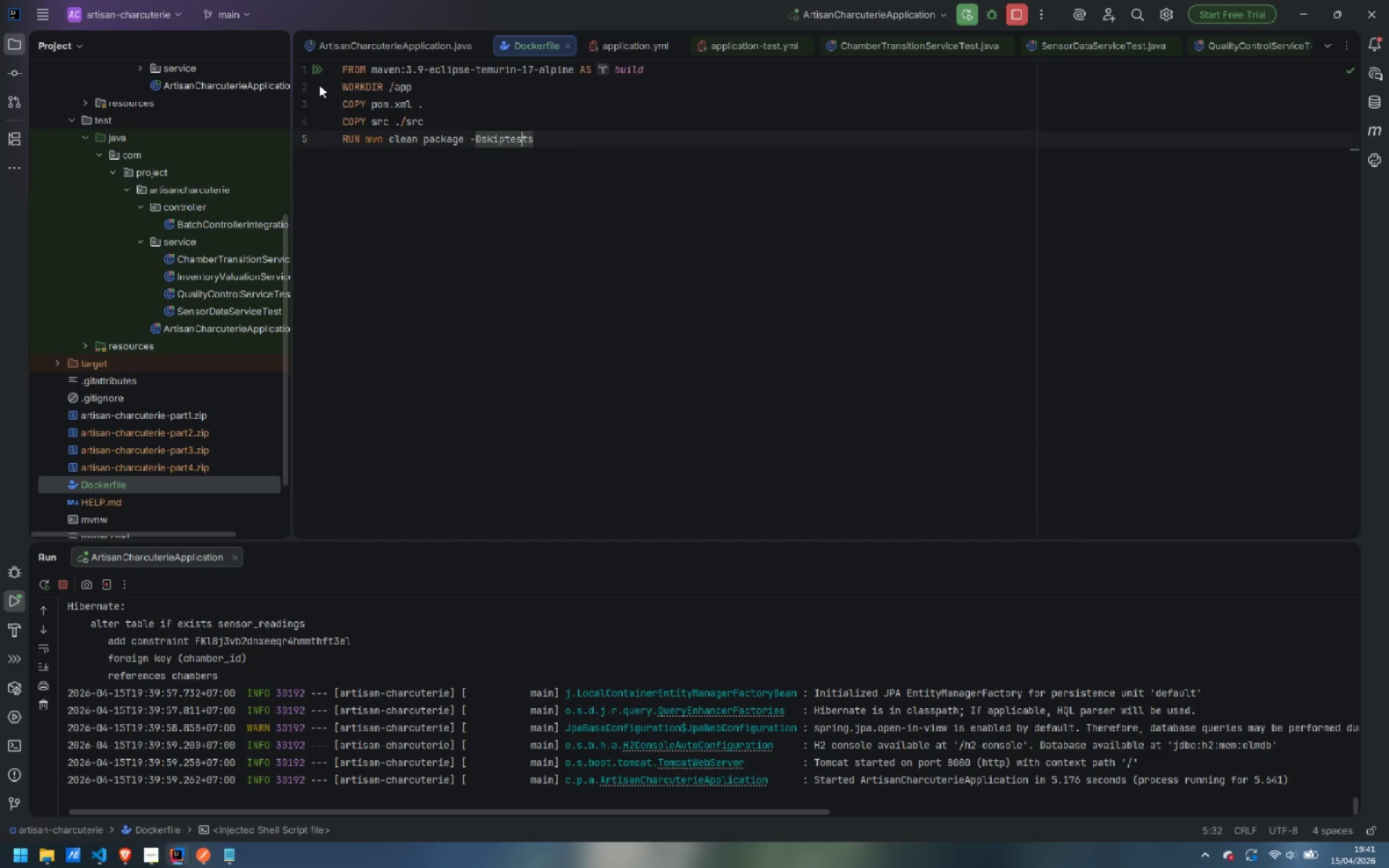 
key(ArrowLeft)
 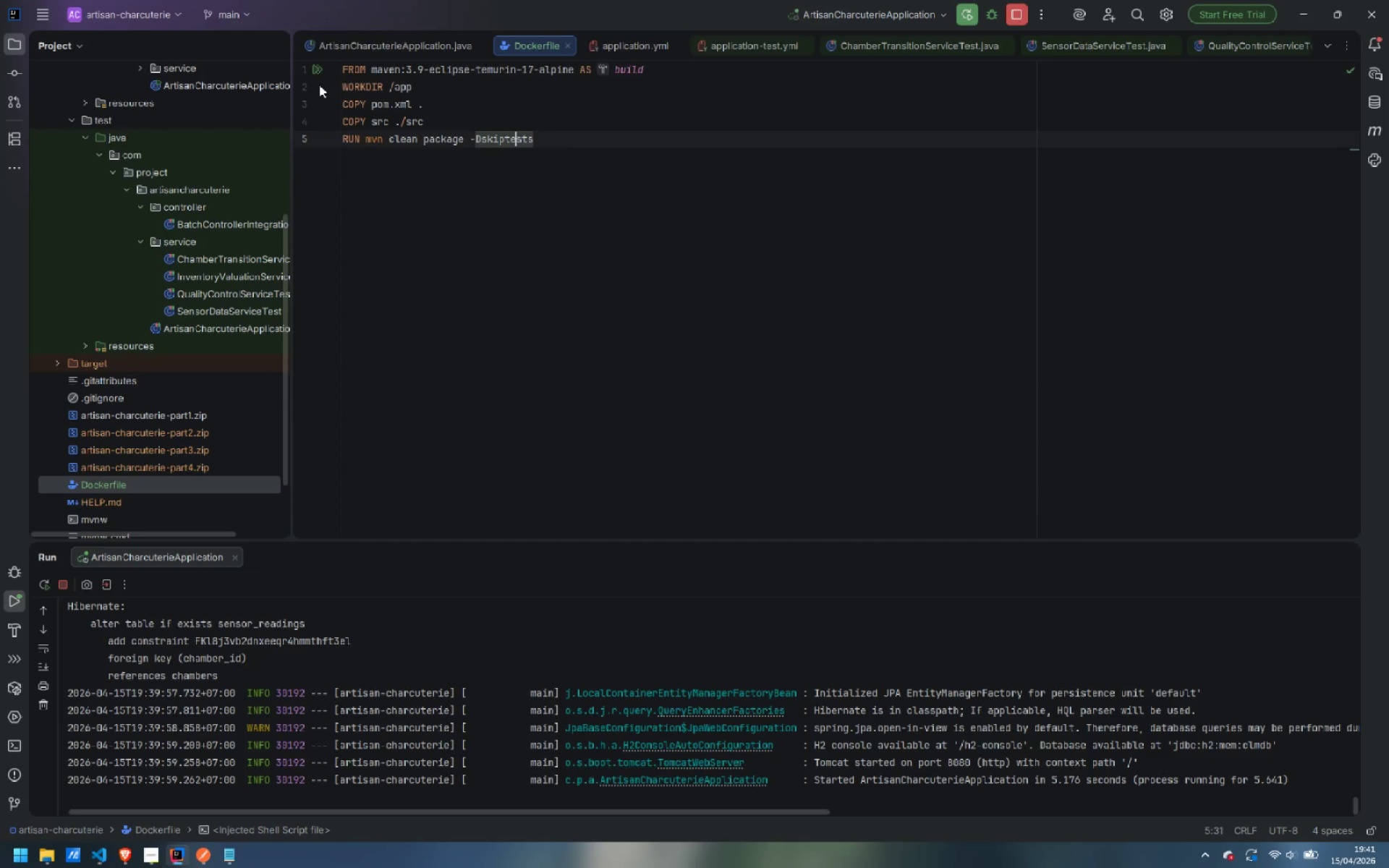 
key(ArrowLeft)
 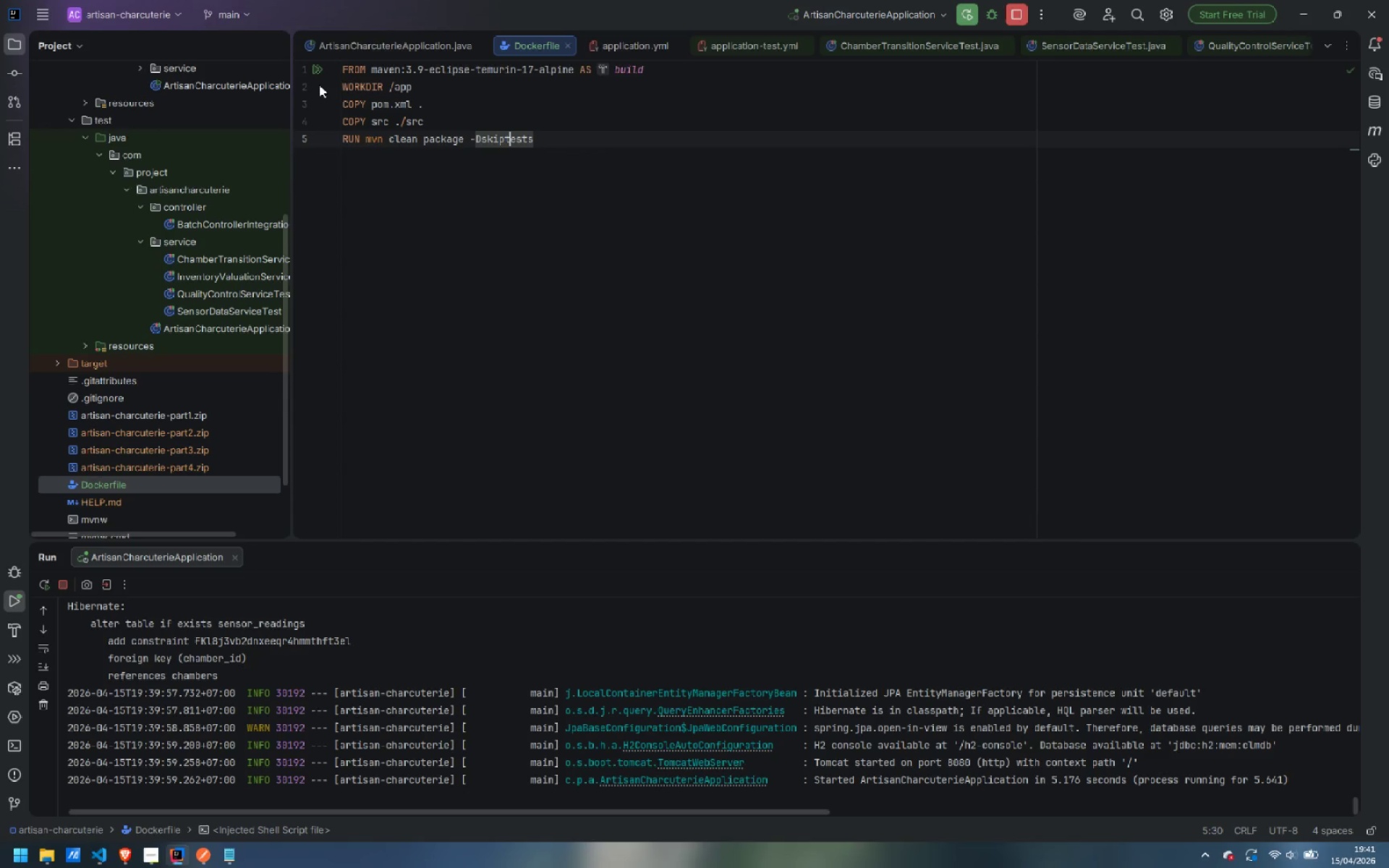 
key(Backspace)
 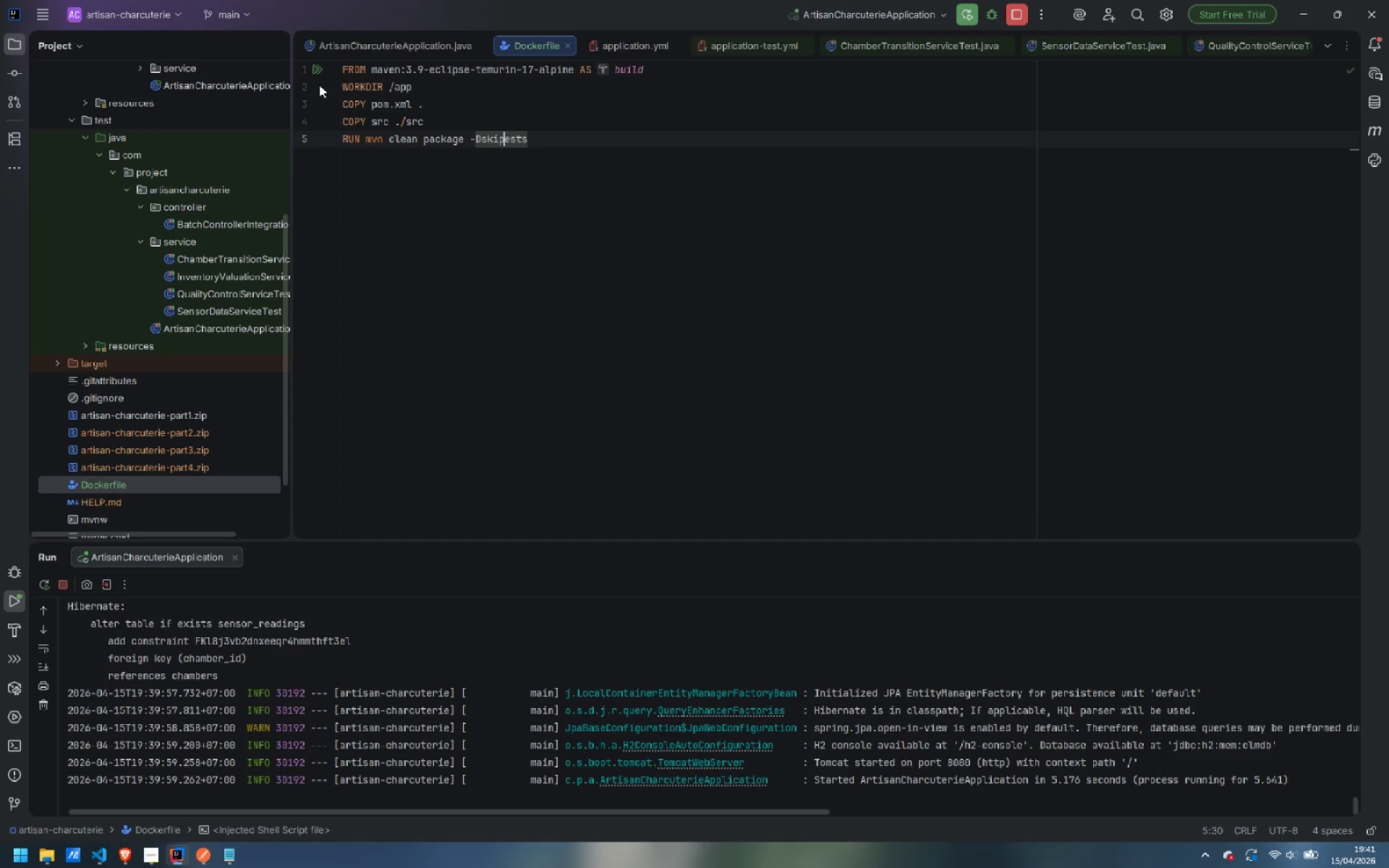 
key(Shift+ShiftLeft)
 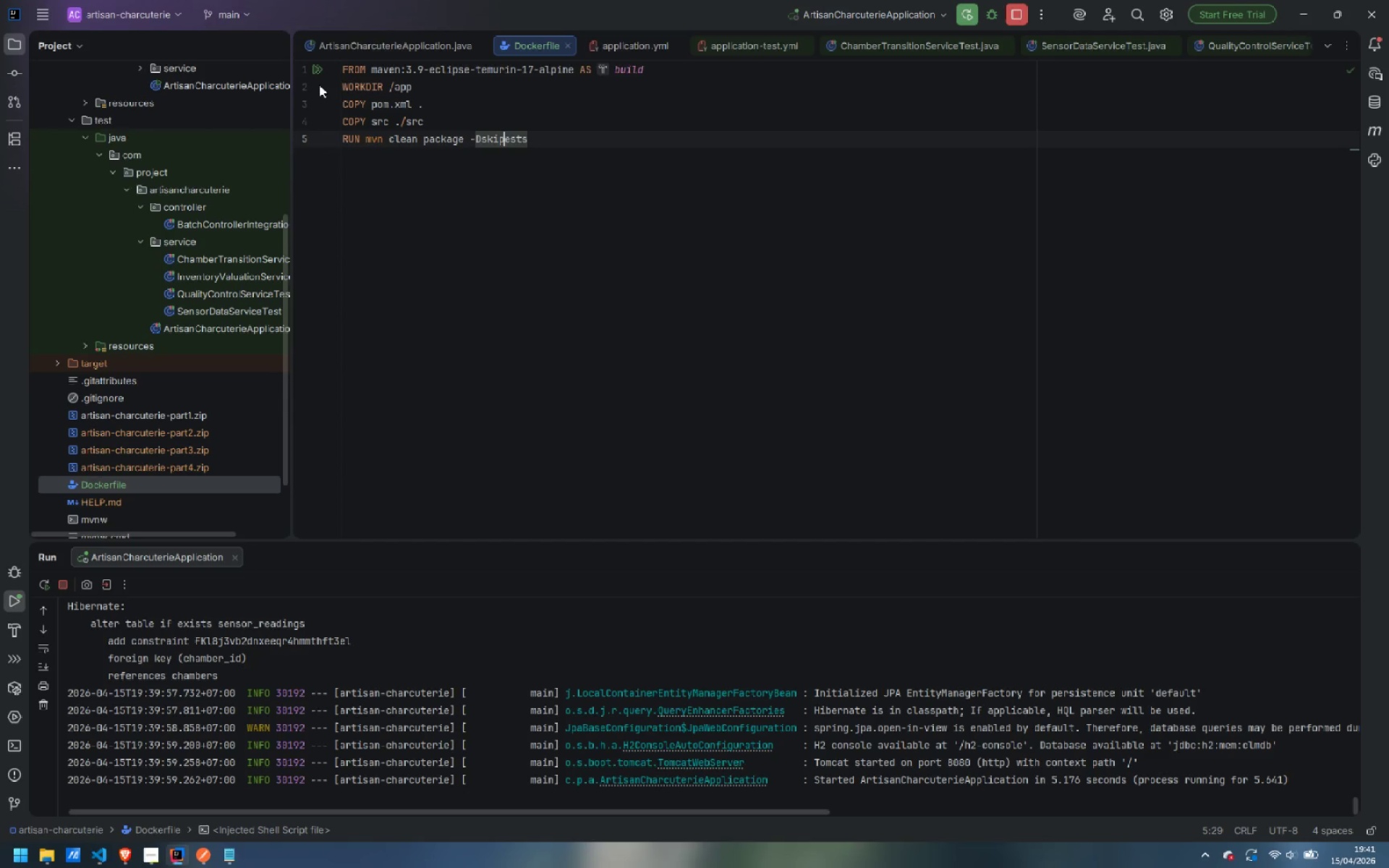 
key(Shift+T)
 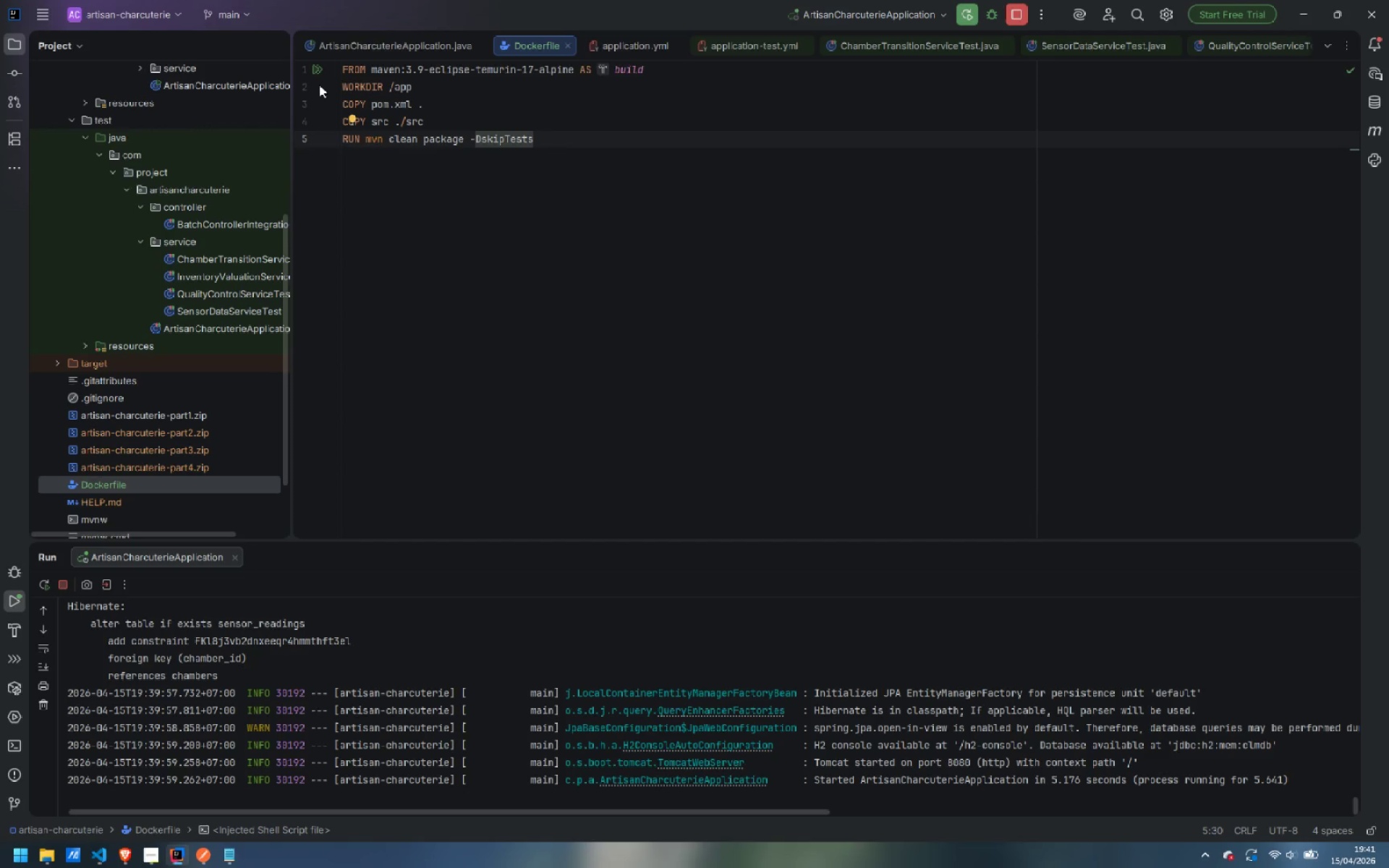 
key(ArrowRight)
 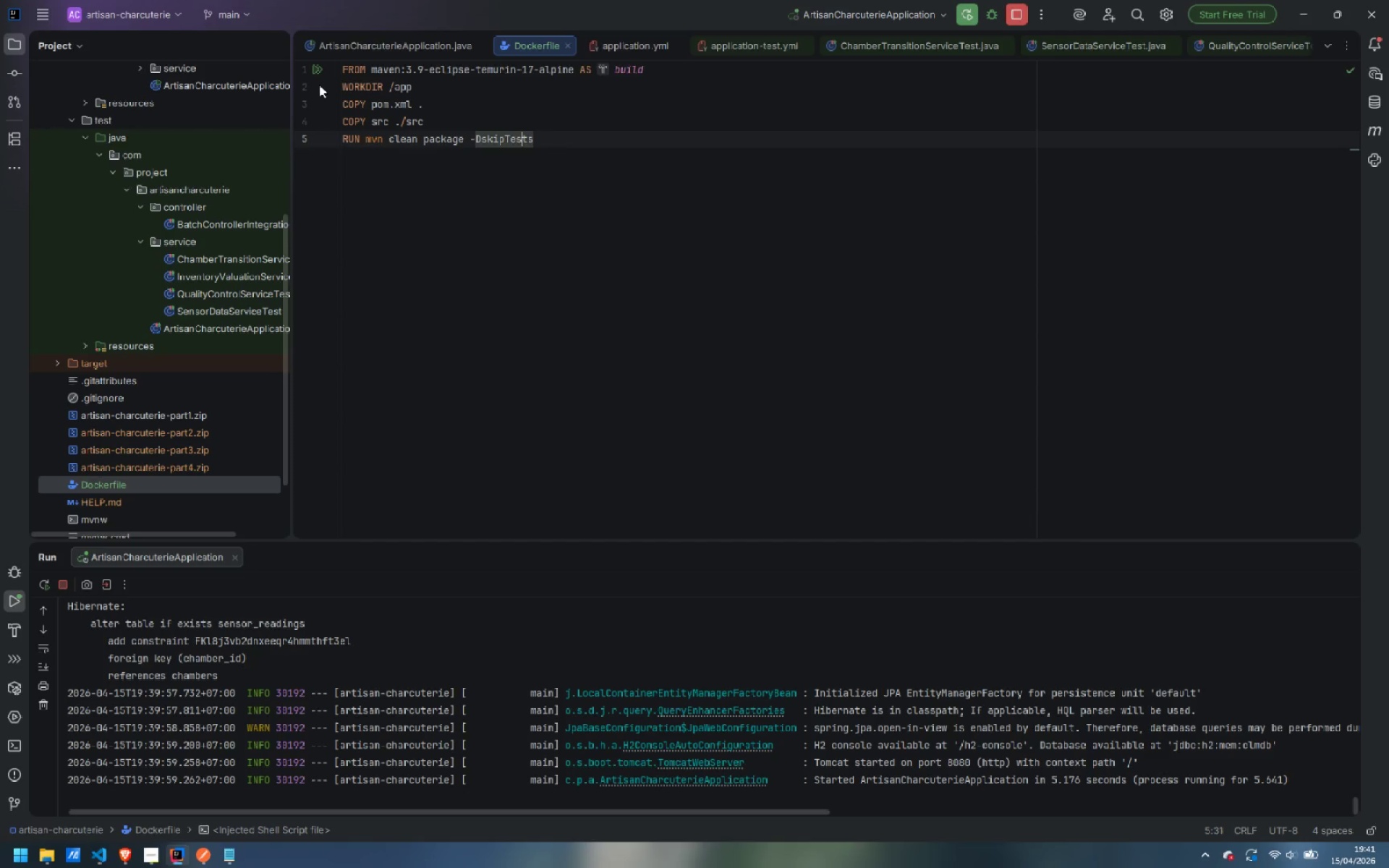 
key(ArrowRight)
 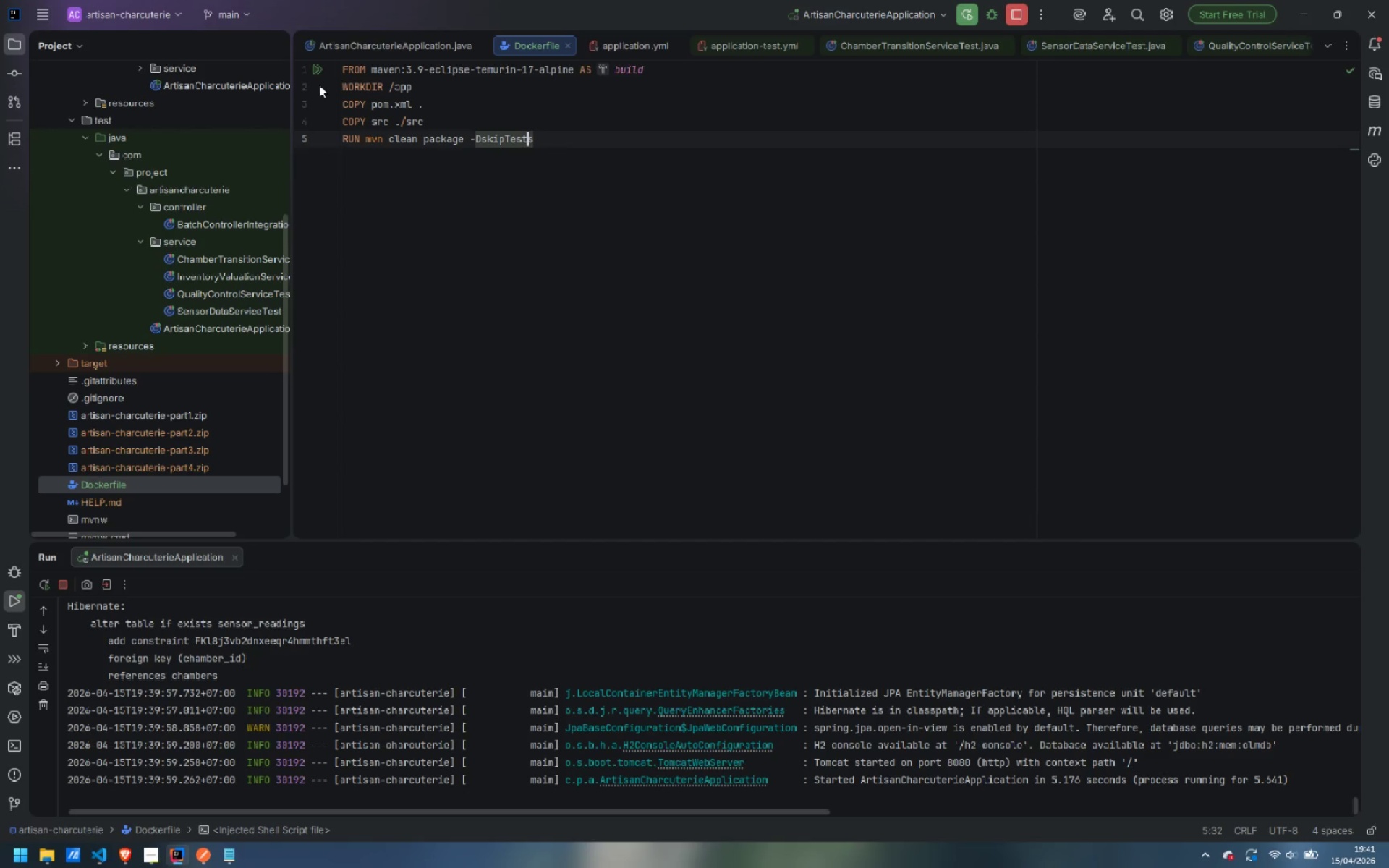 
key(ArrowRight)
 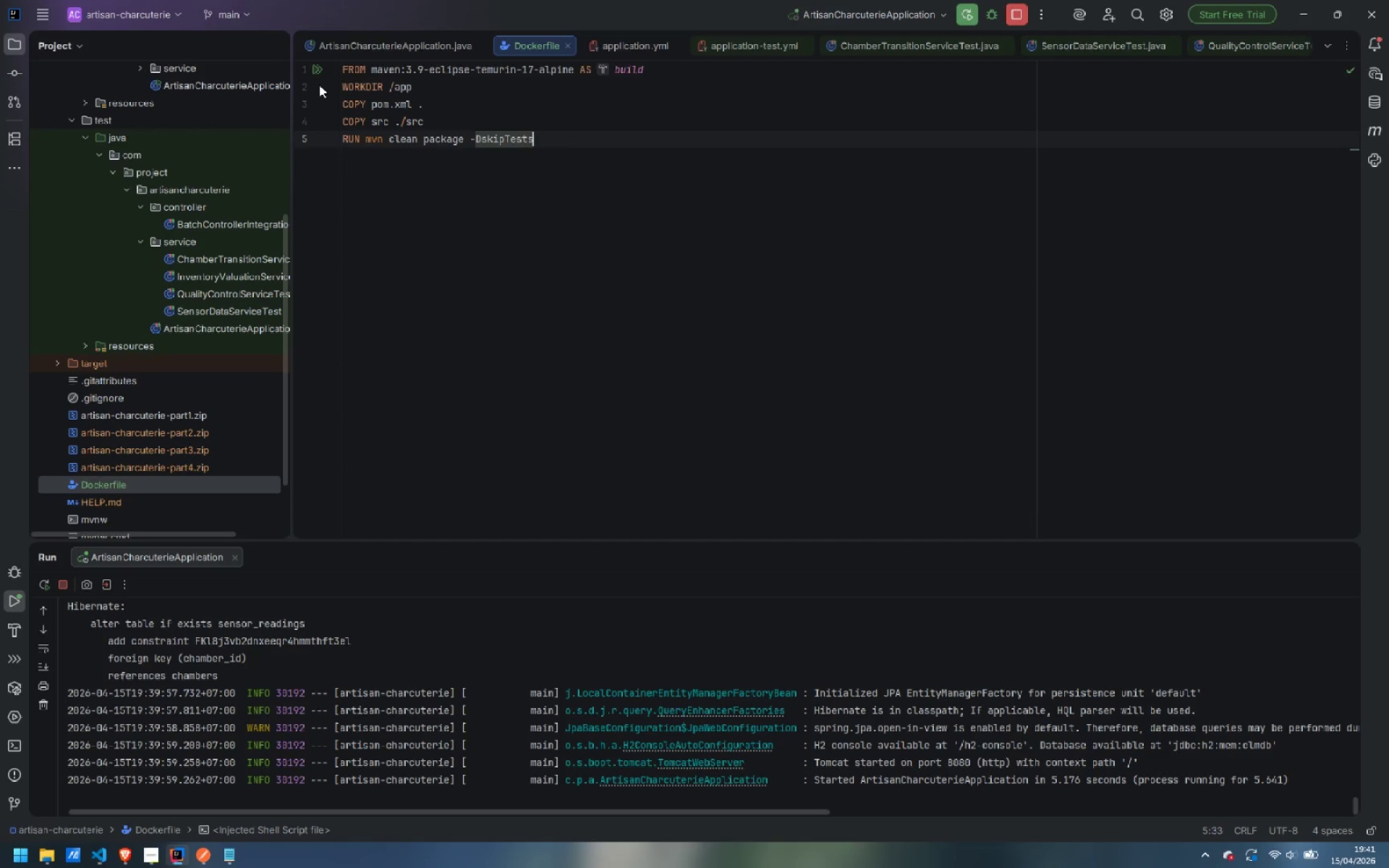 
key(ArrowRight)
 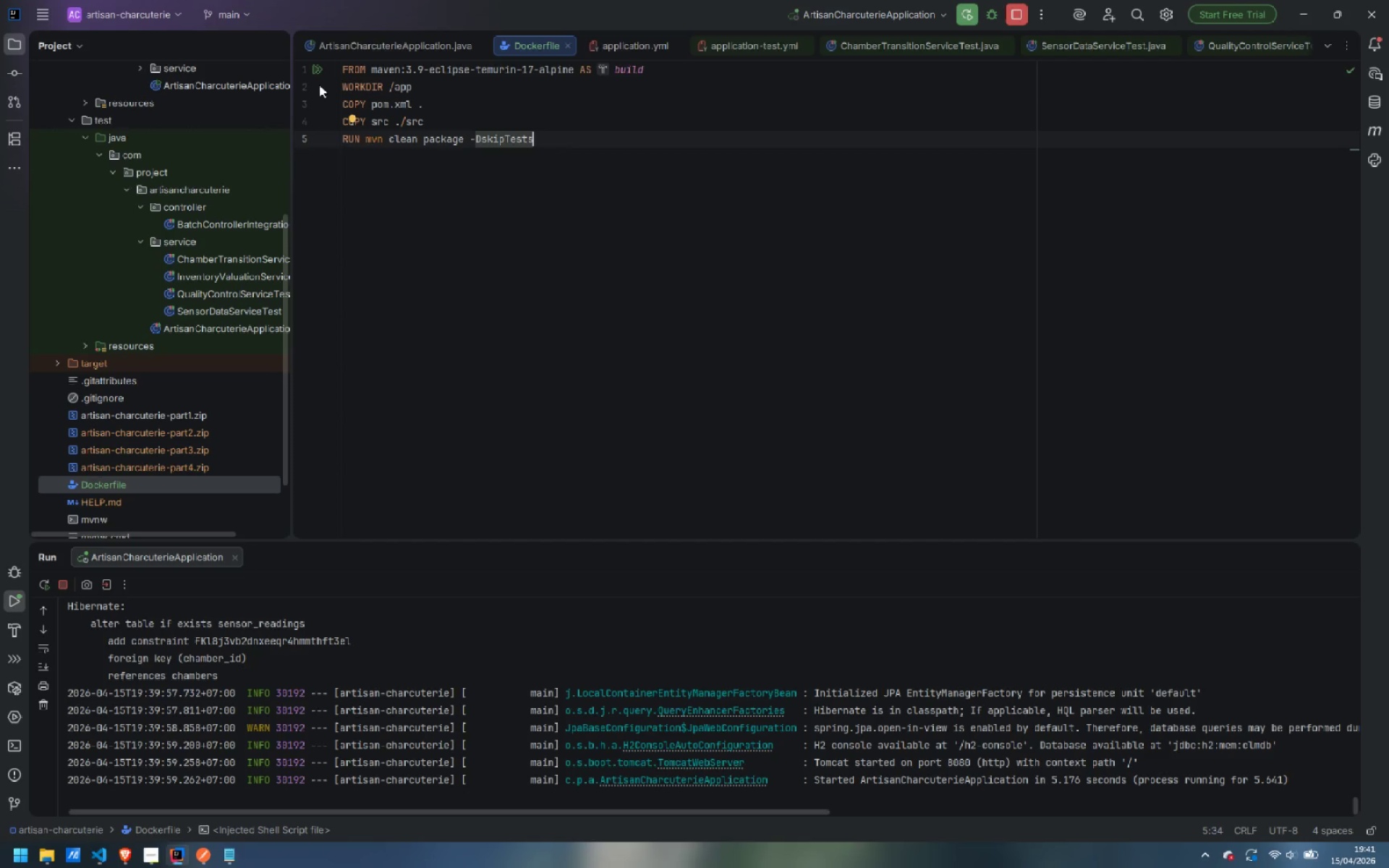 
key(Enter)
 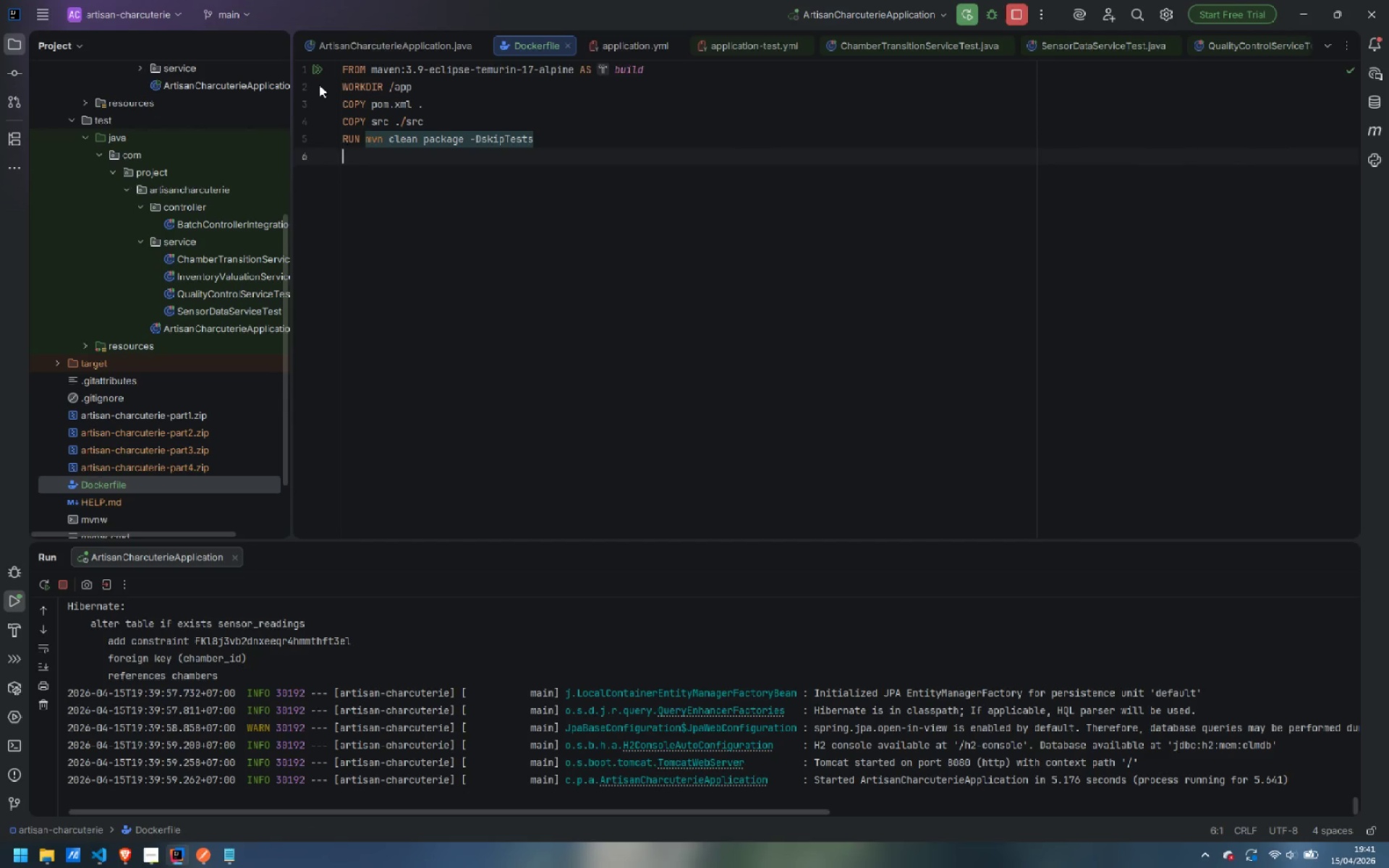 
key(Enter)
 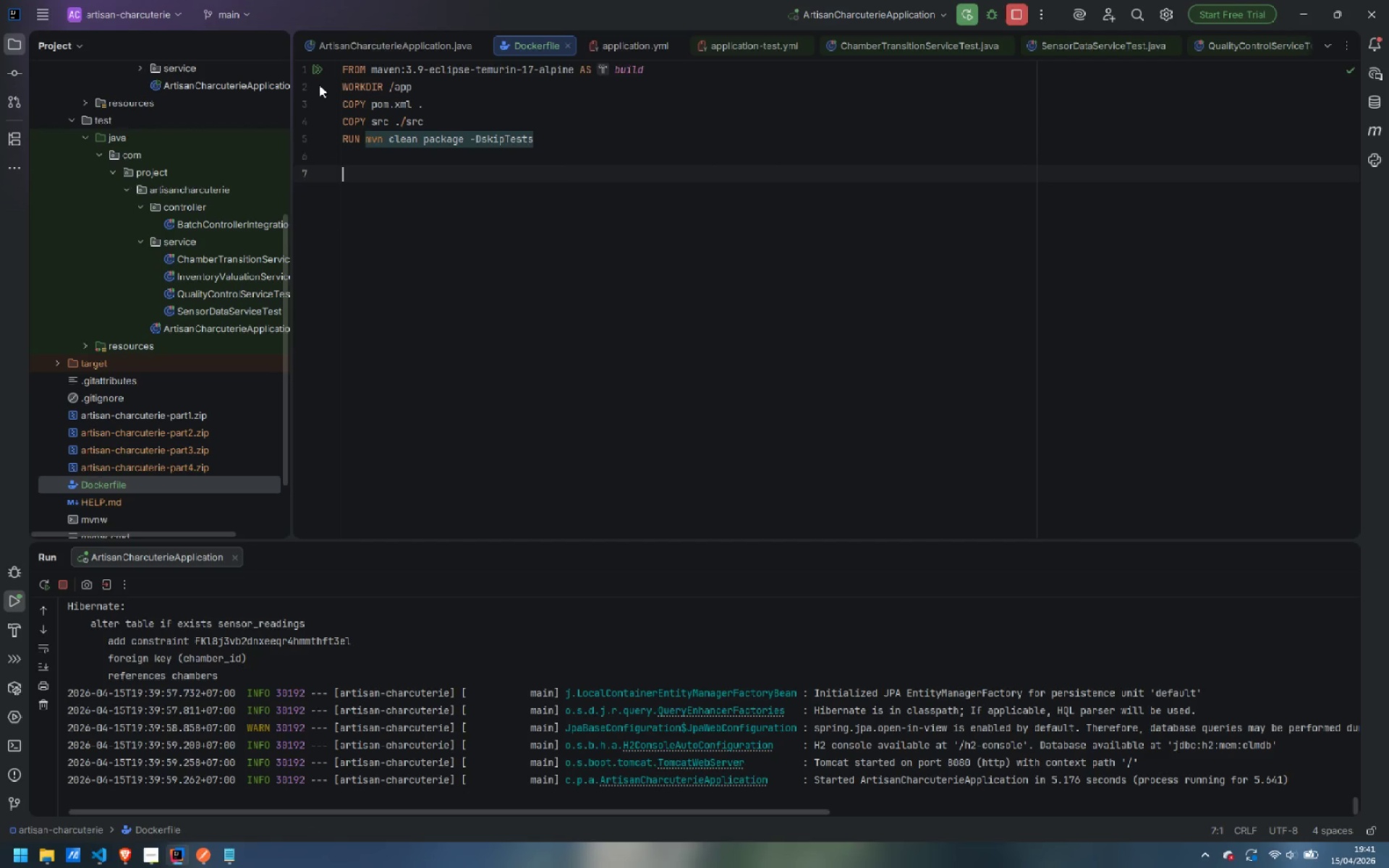 
type(FROM eclipse-temurin:17-jre-eclipe)
 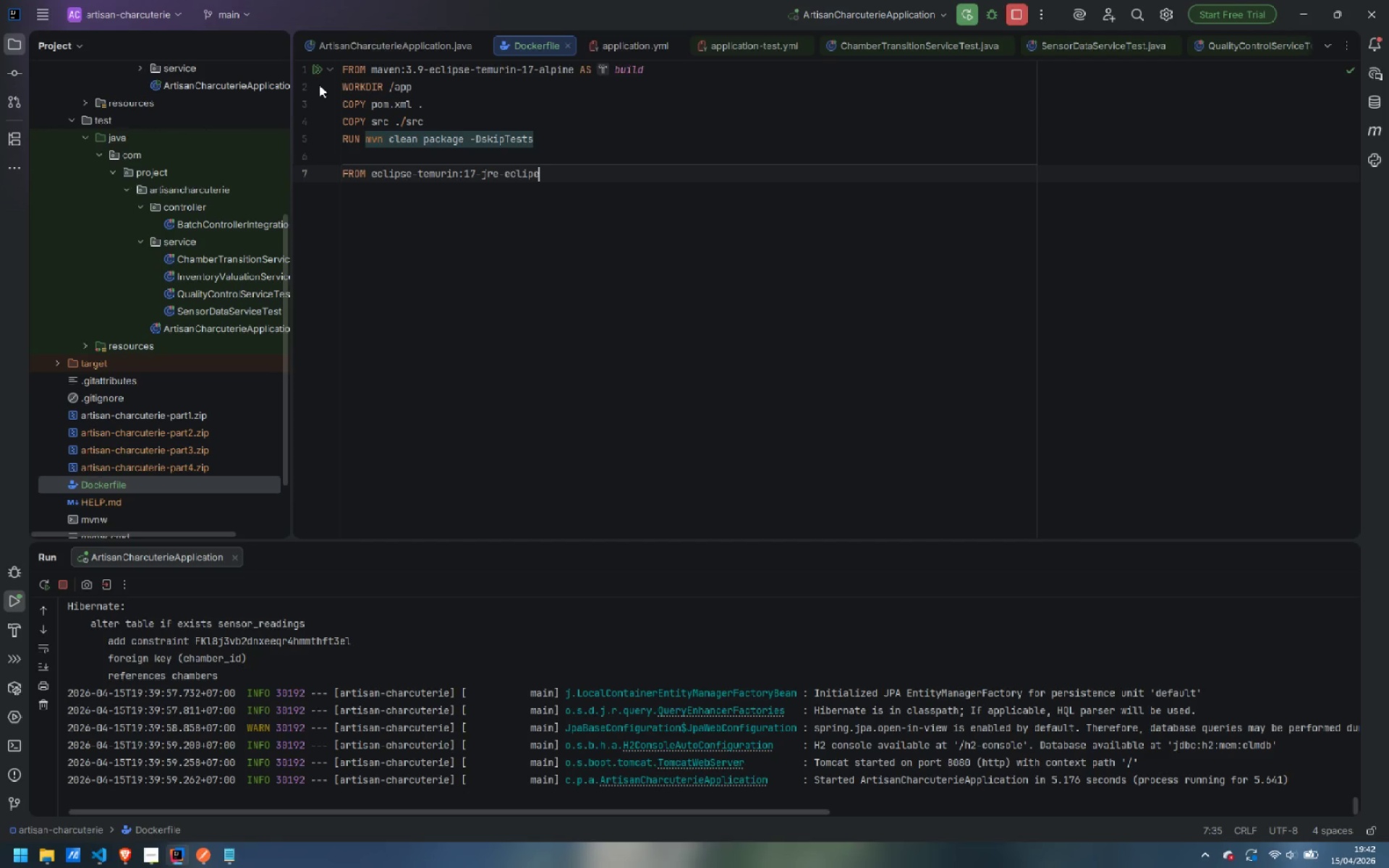 
key(Control+Backspace)
 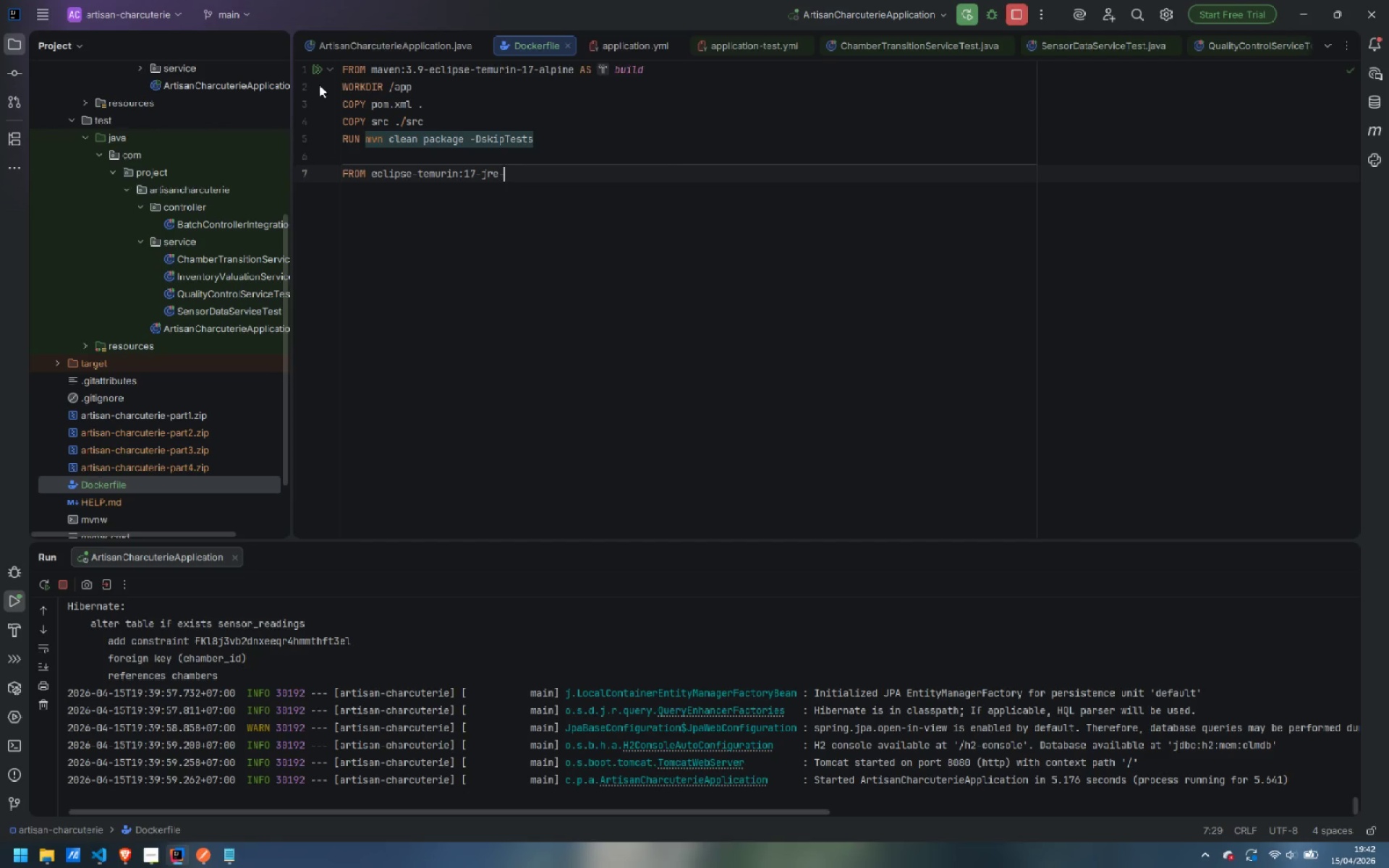 
type(a)
key(Backspace)
type(k)
key(Backspace)
type(lpine)
 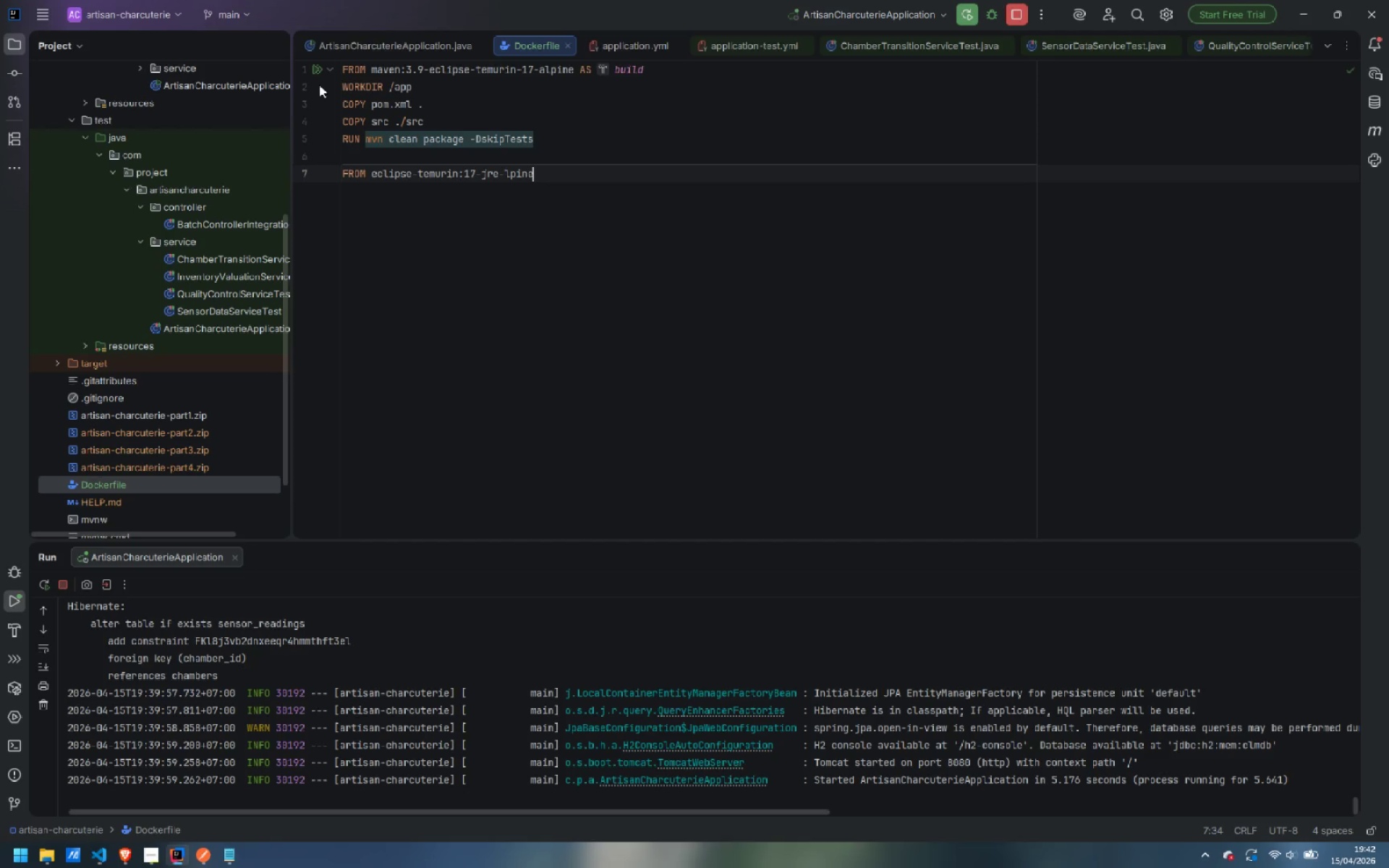 
key(ArrowLeft)
 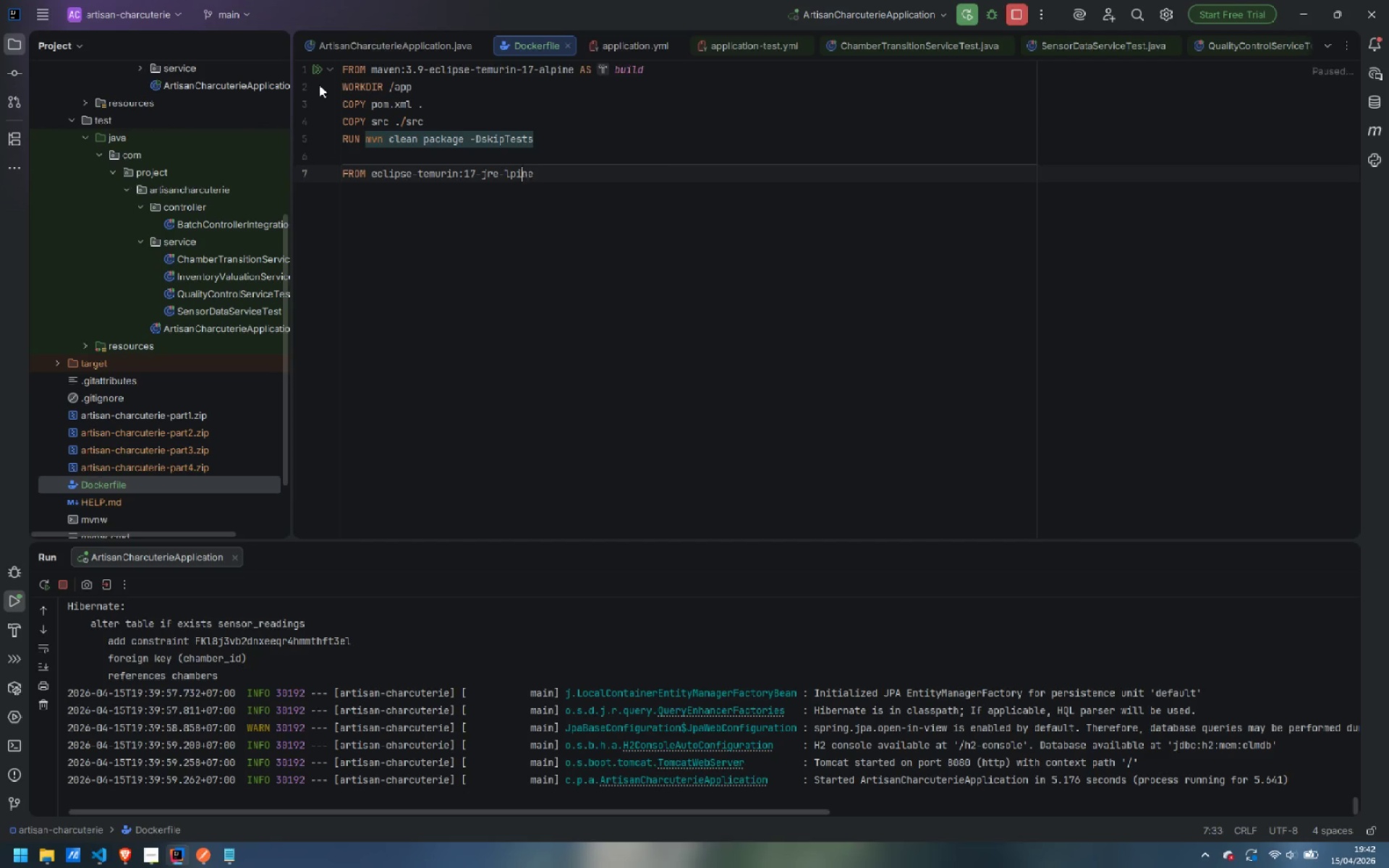 
key(ArrowLeft)
 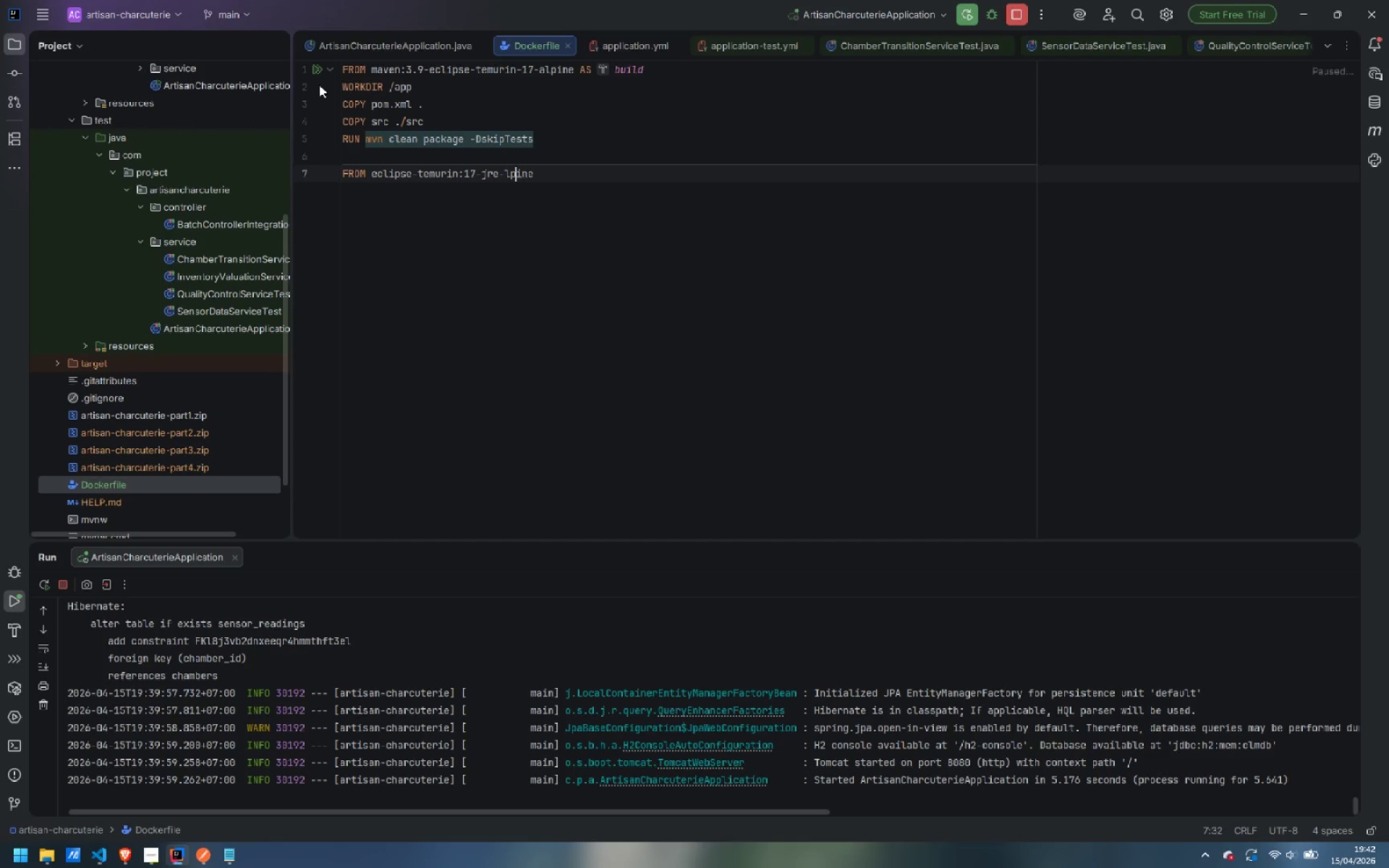 
key(ArrowLeft)
 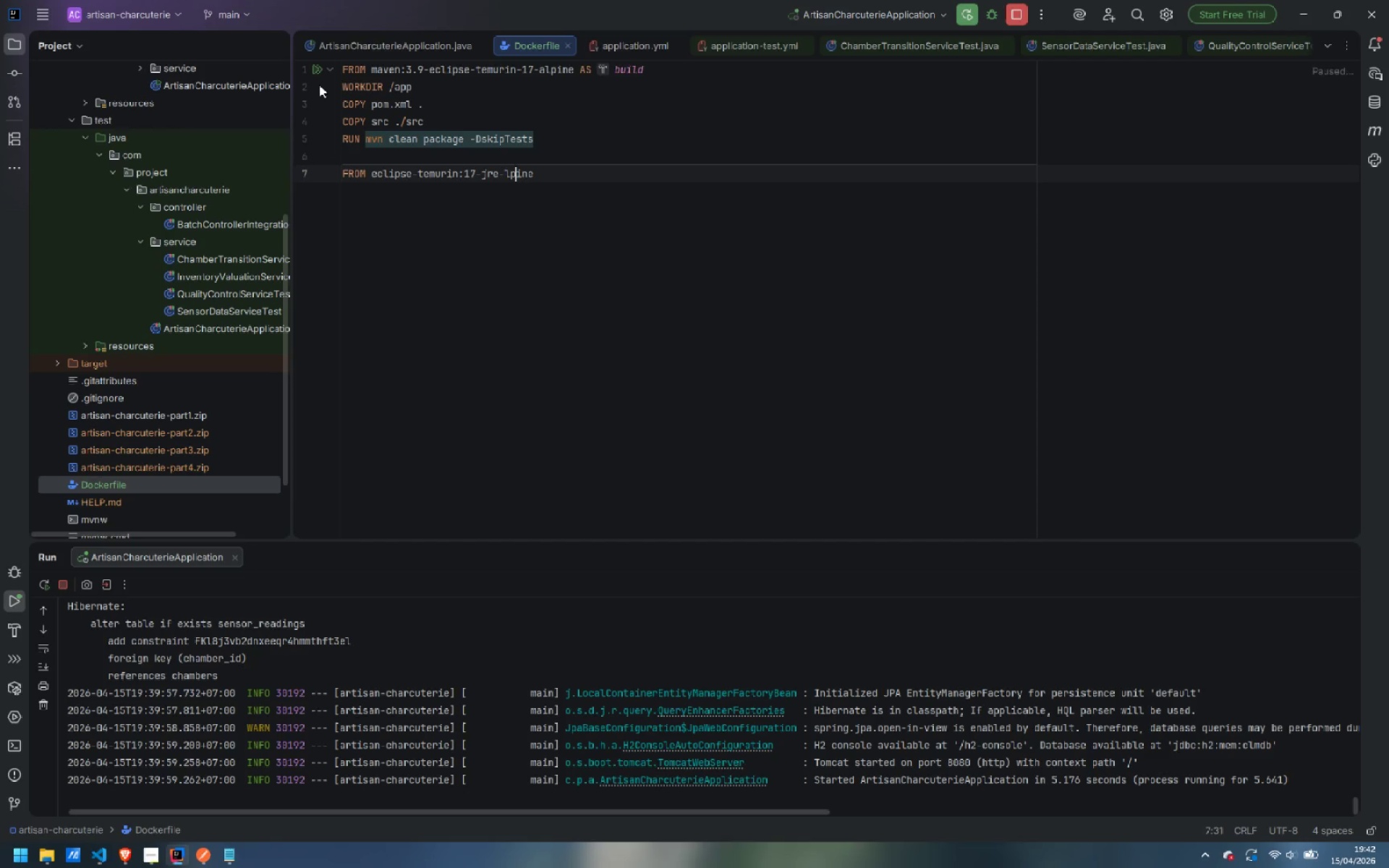 
key(ArrowLeft)
 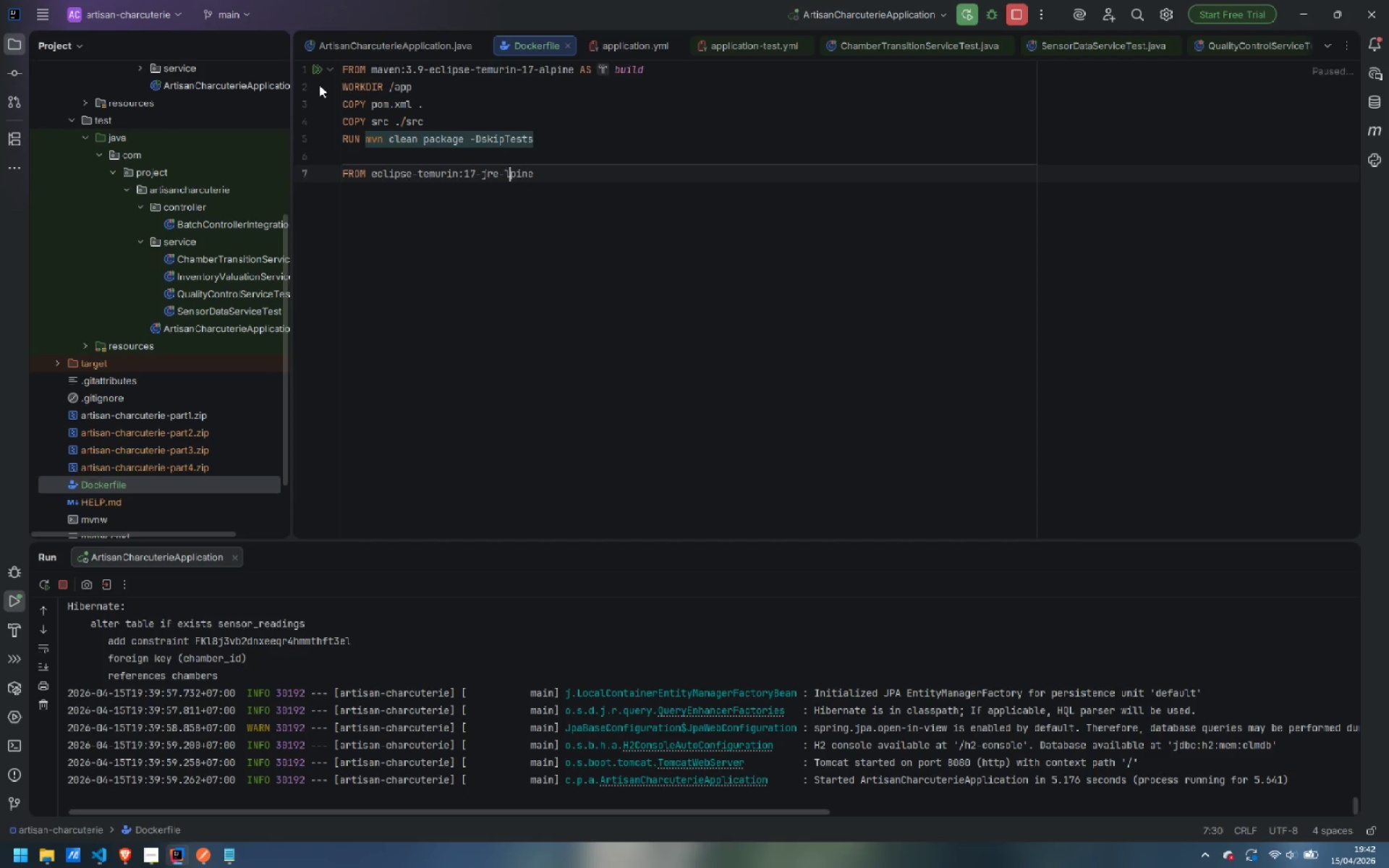 
key(ArrowLeft)
 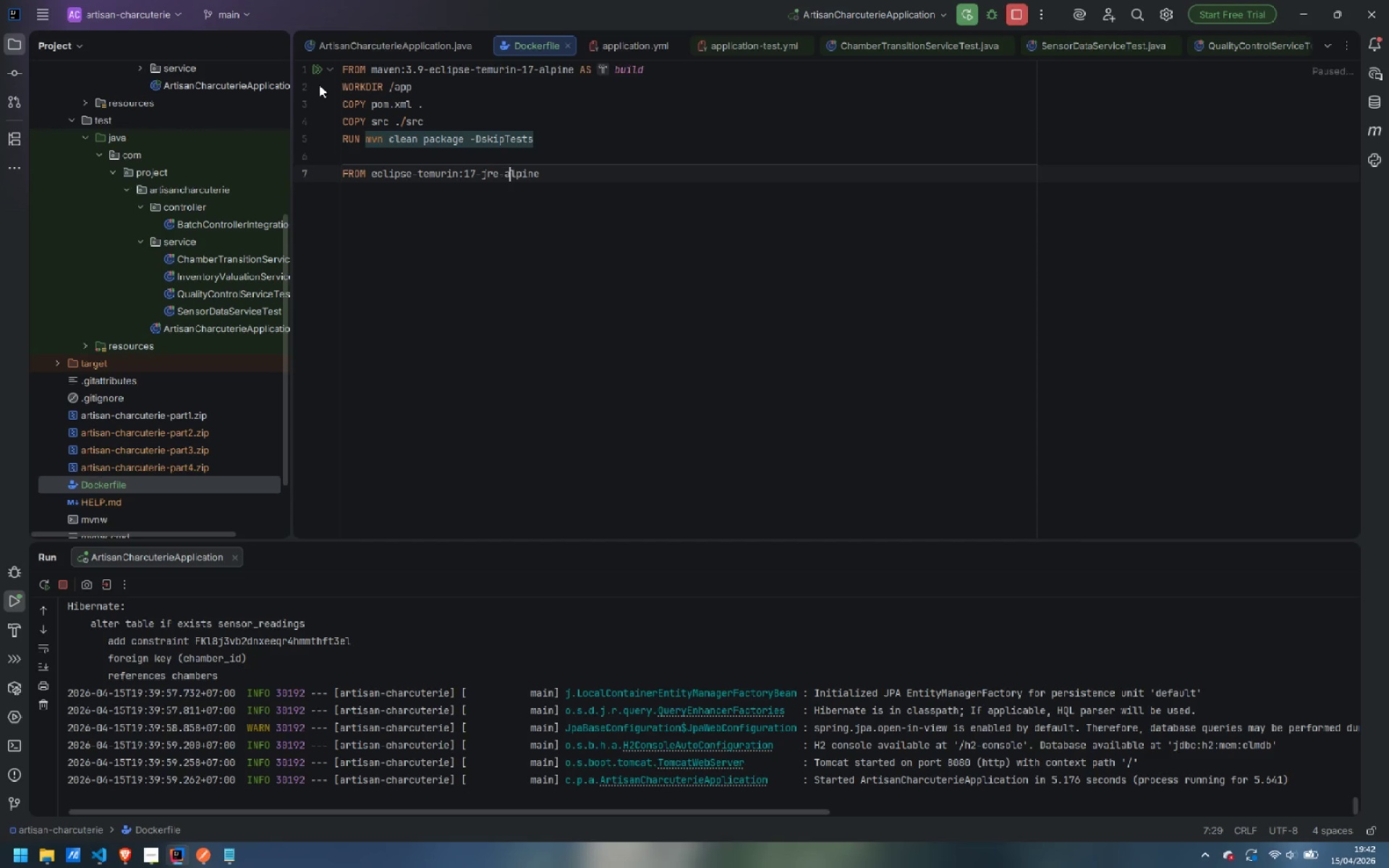 
key(A)
 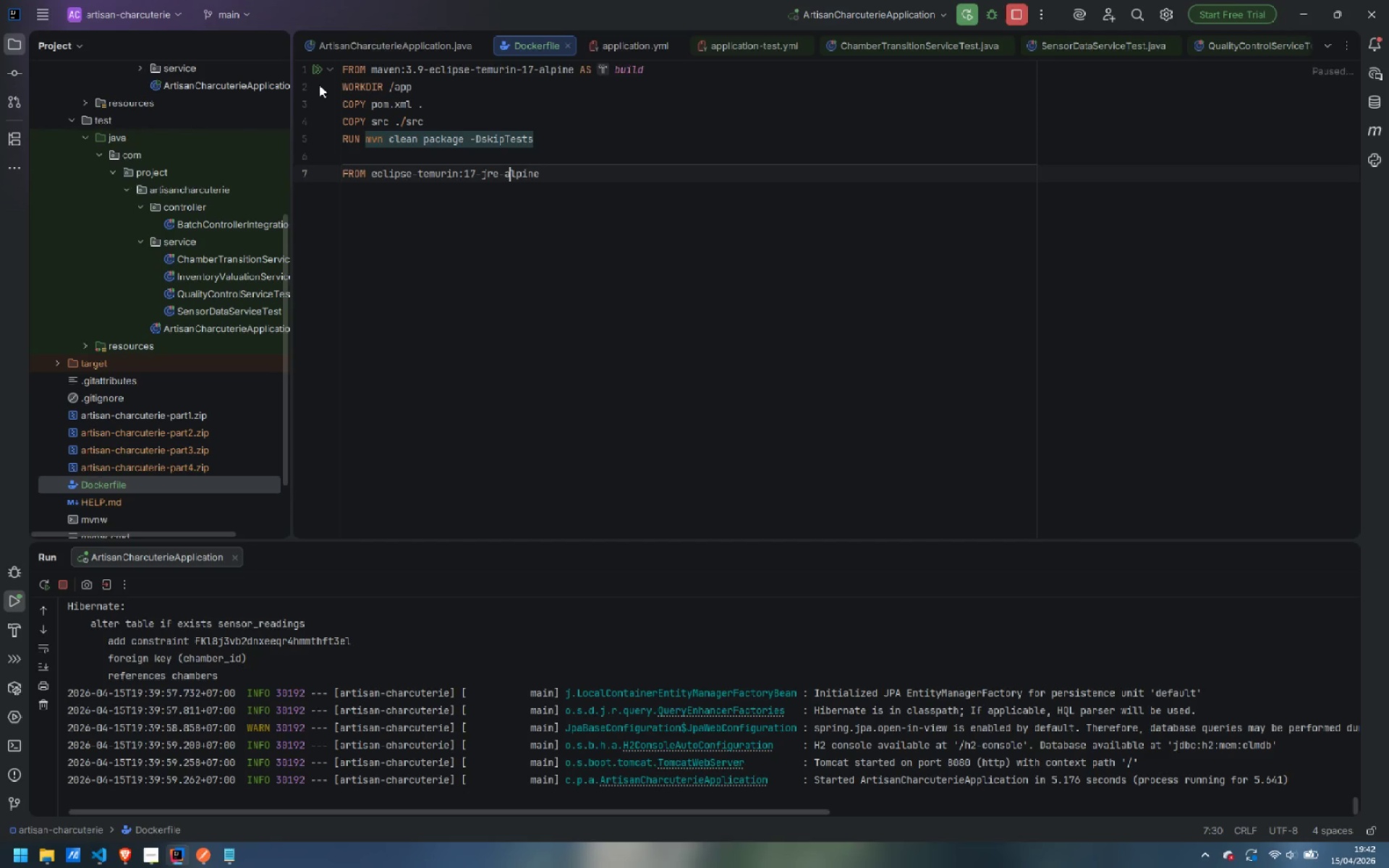 
key(Control+ArrowRight)
 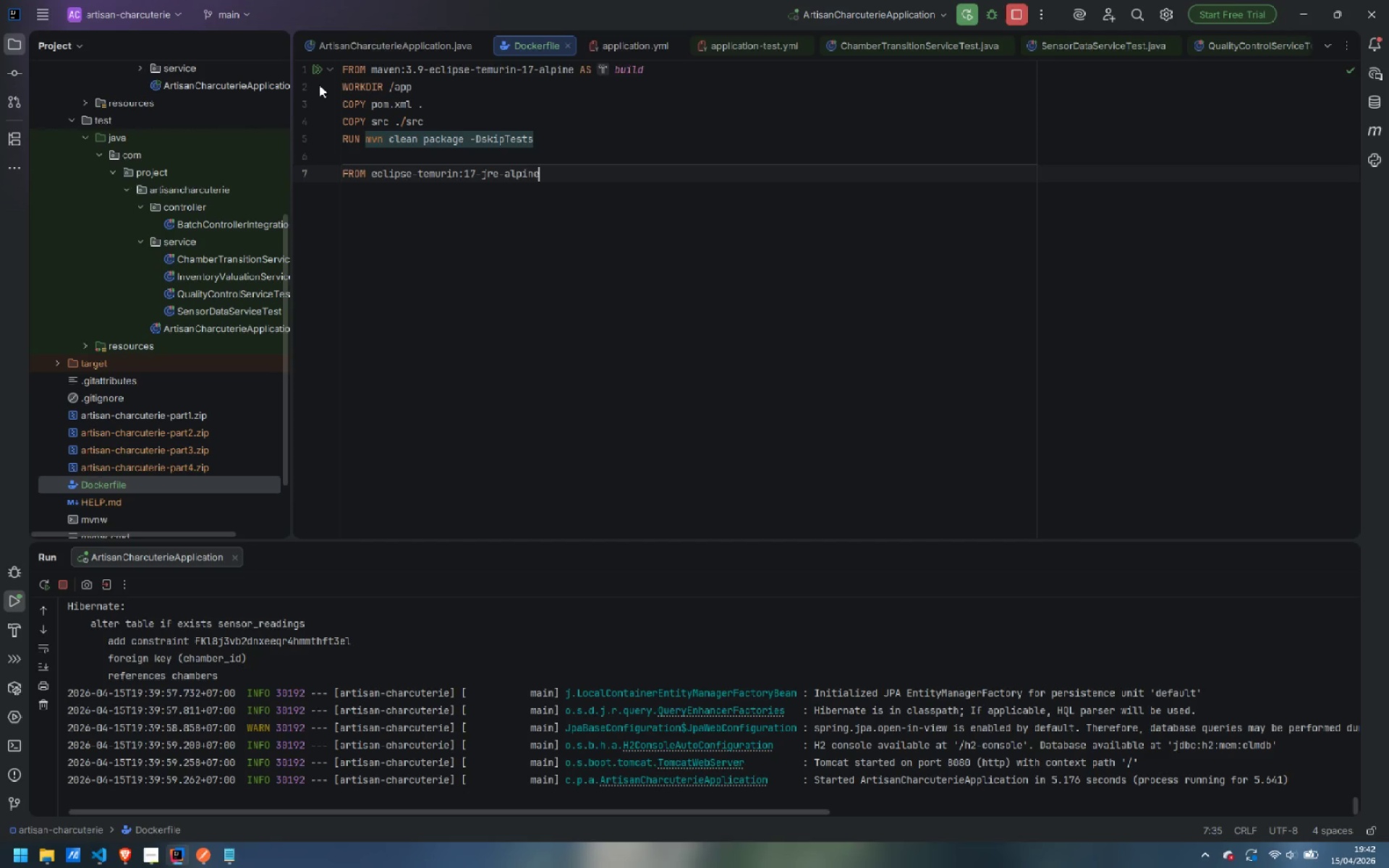 
key(Enter)
 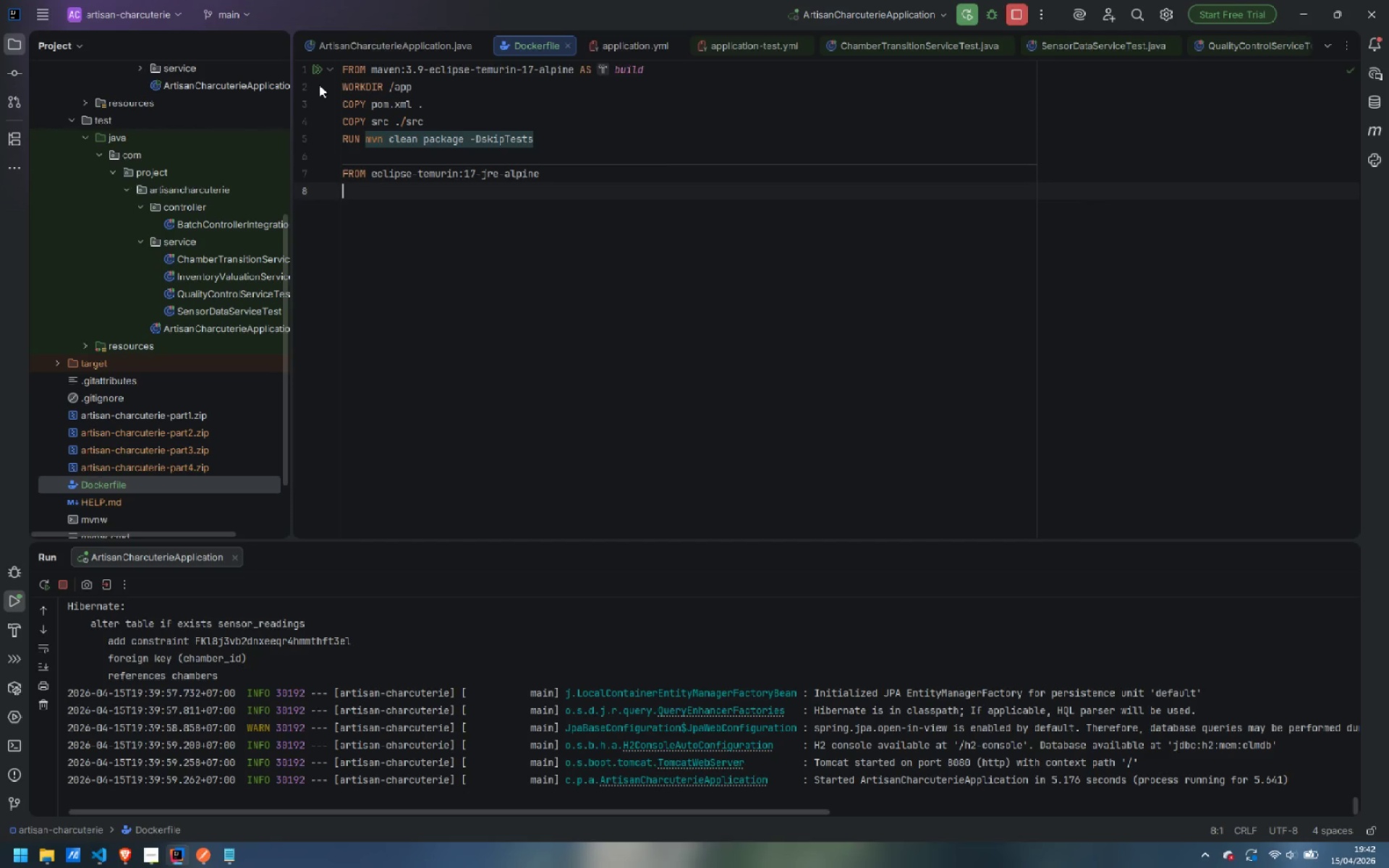 
type(WORKDIR /app)
 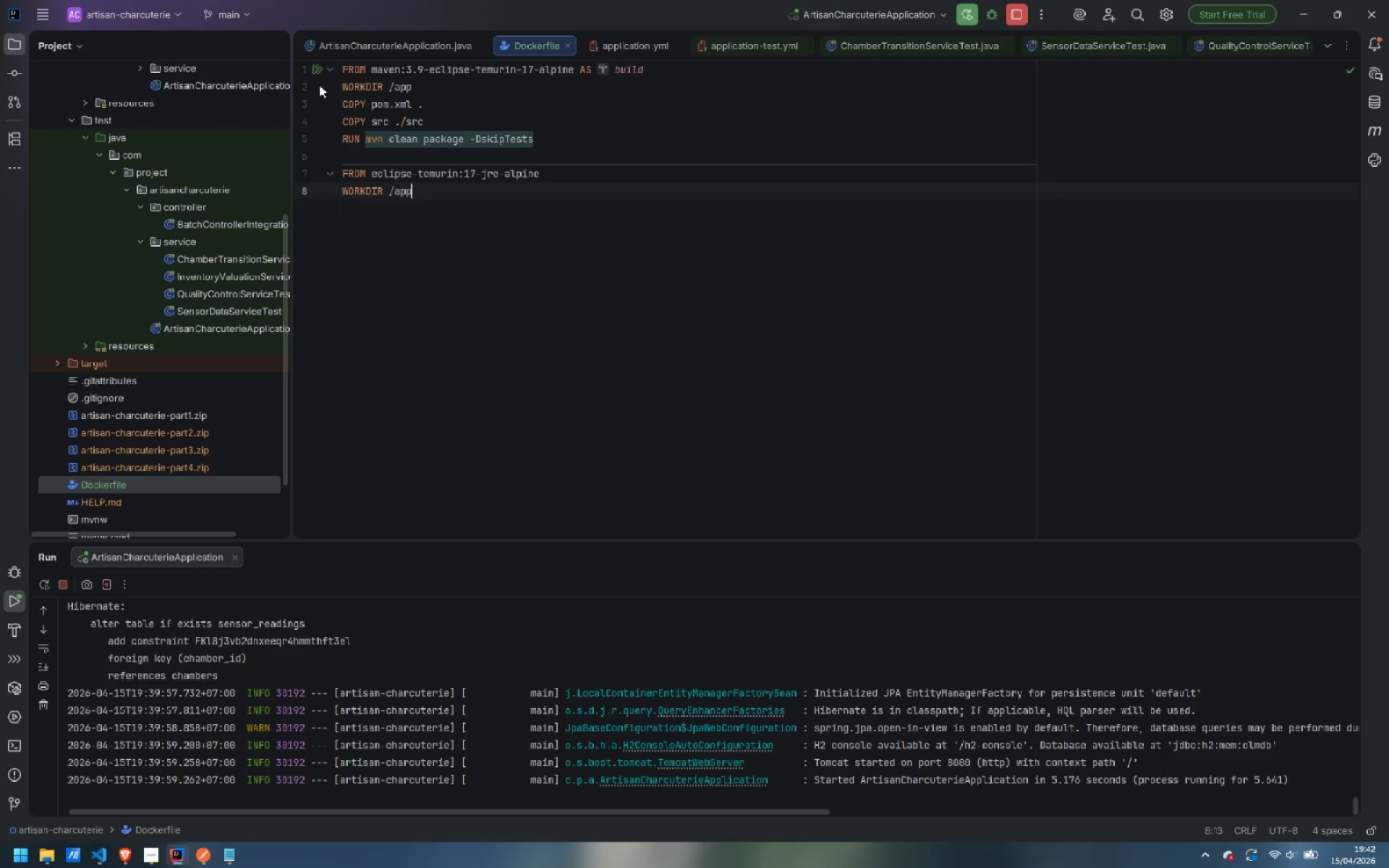 
key(Enter)
 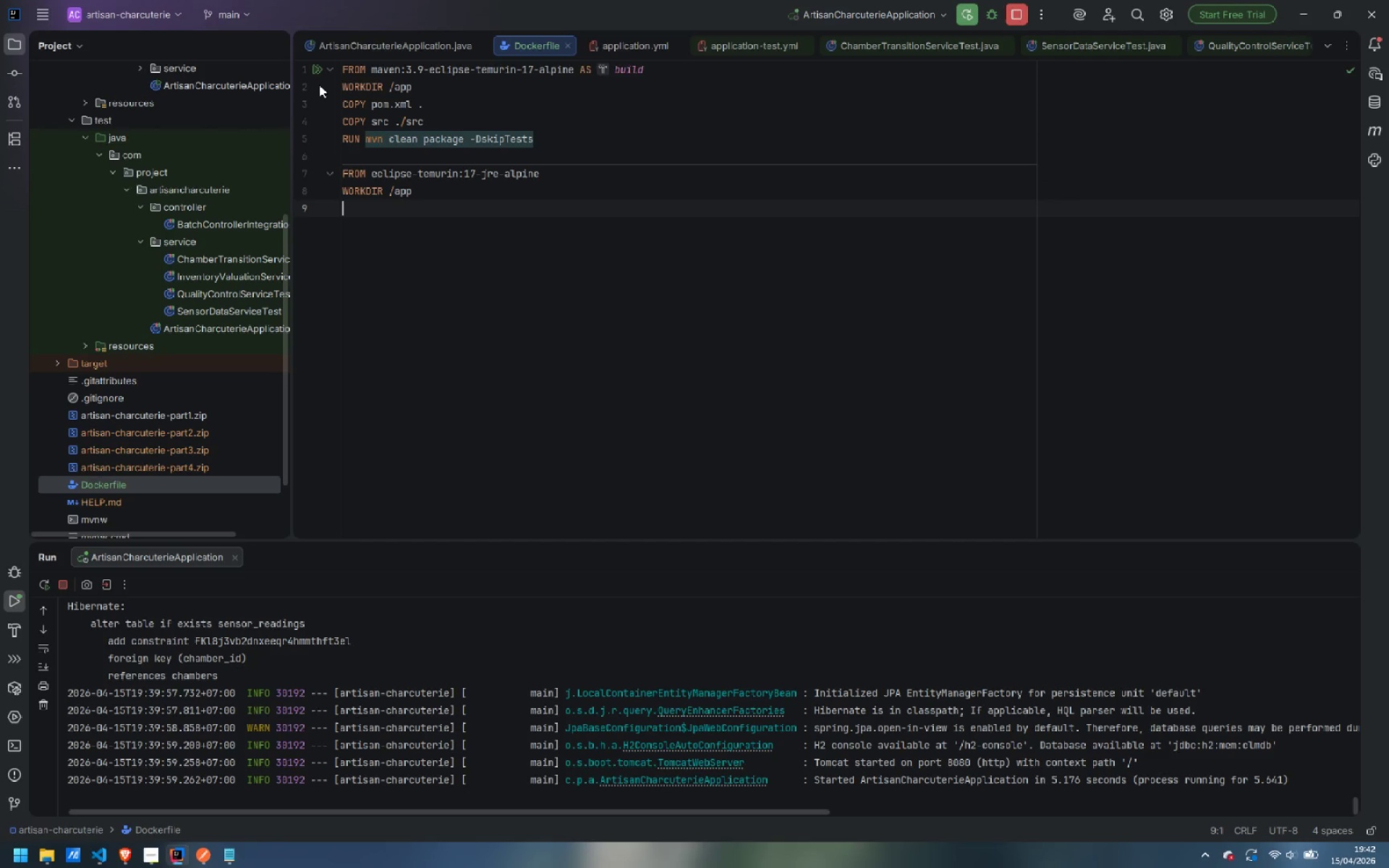 
type(COPY --from=build /app/target/artisan-charchuterie)
 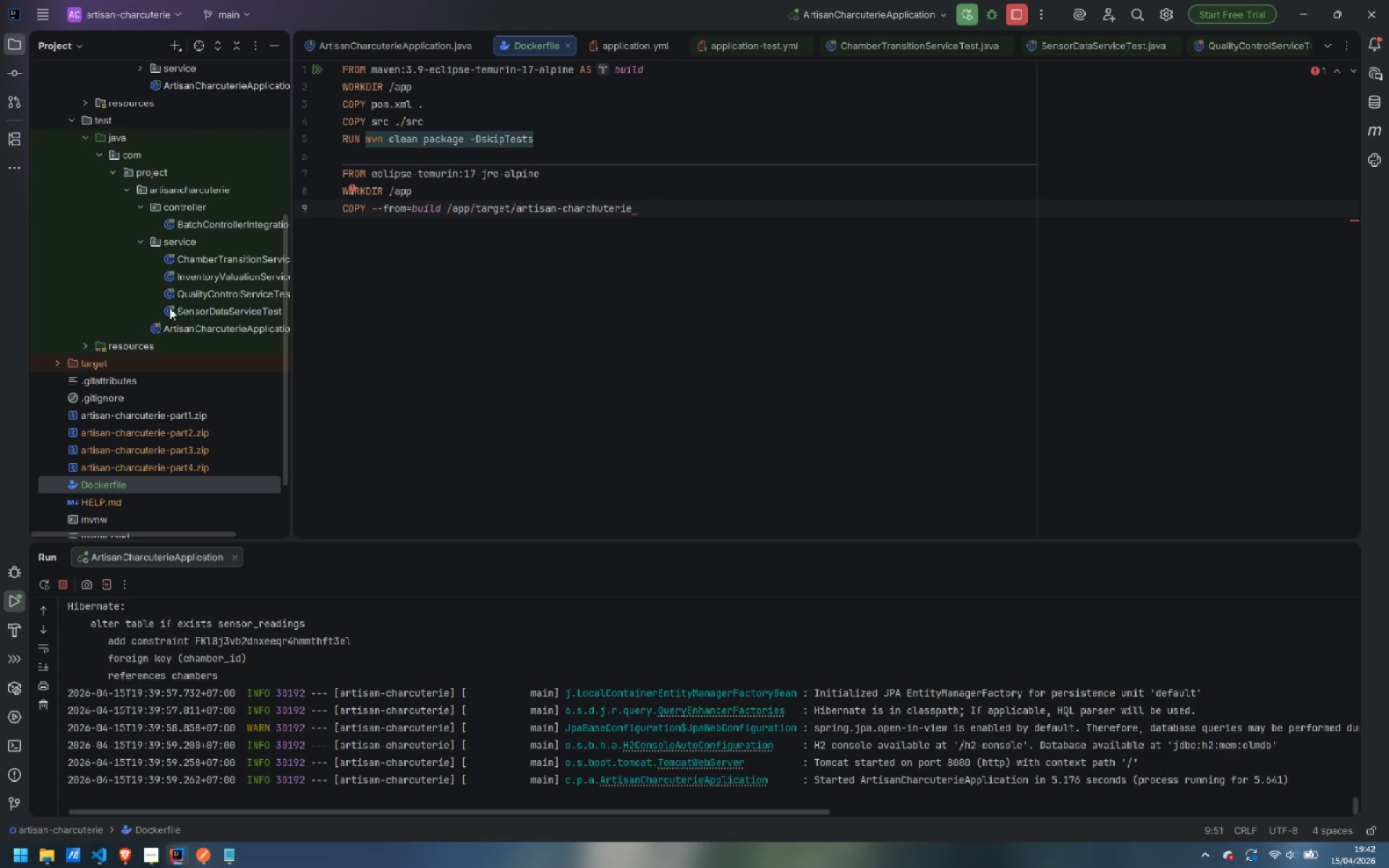 
left_click([55, 358])
 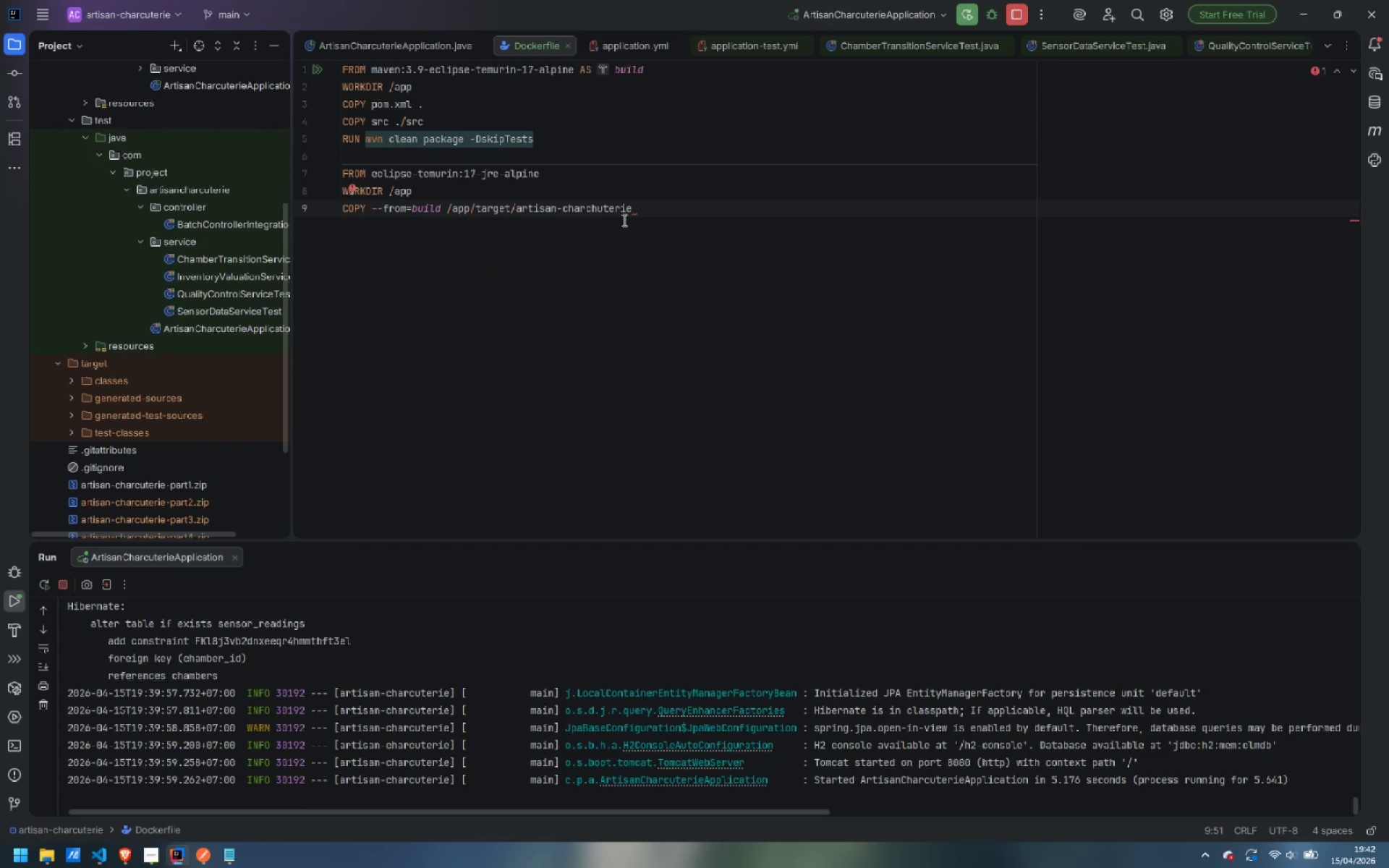 
left_click([658, 213])
 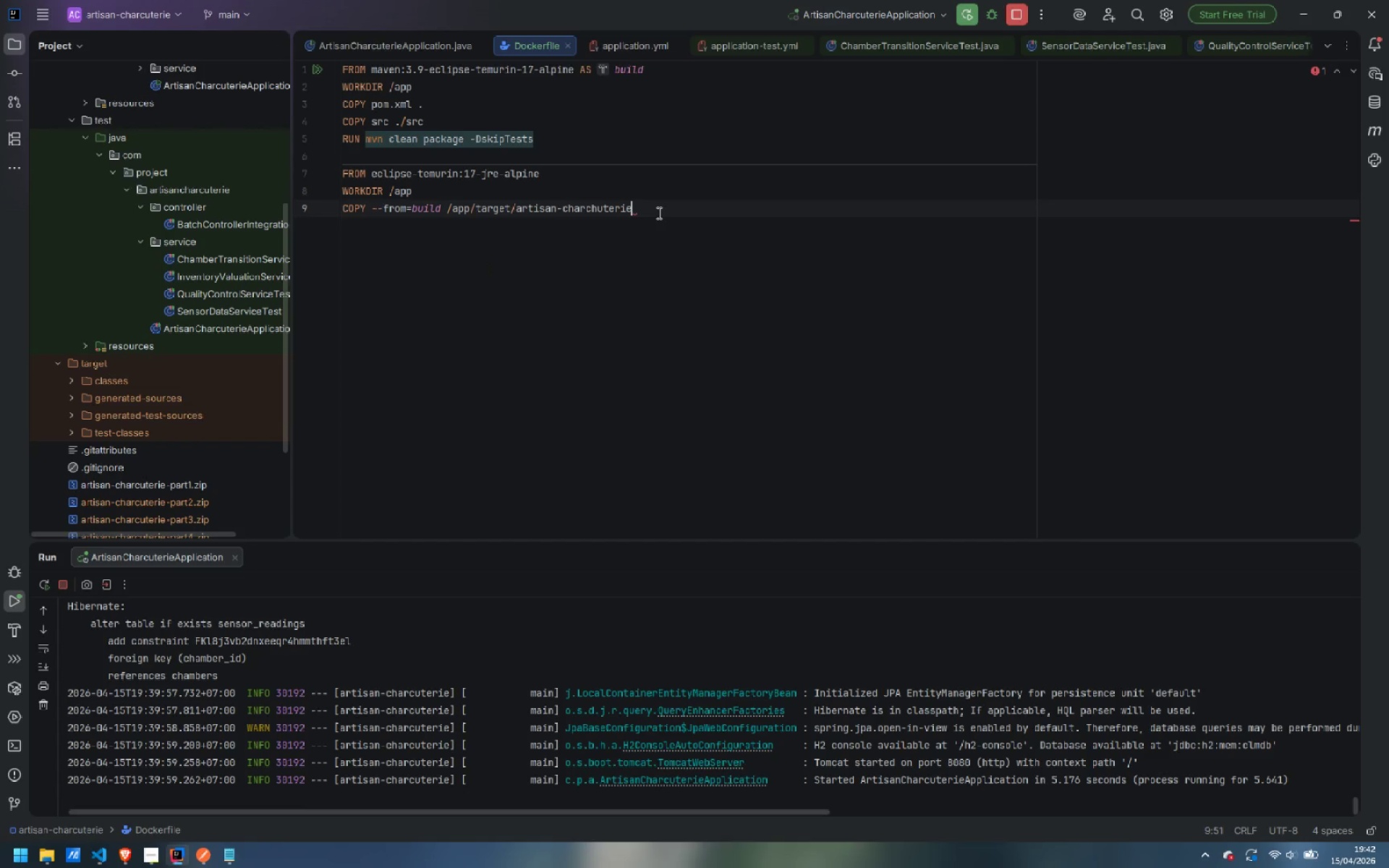 
type(-1.0.0.jar app.jar)
 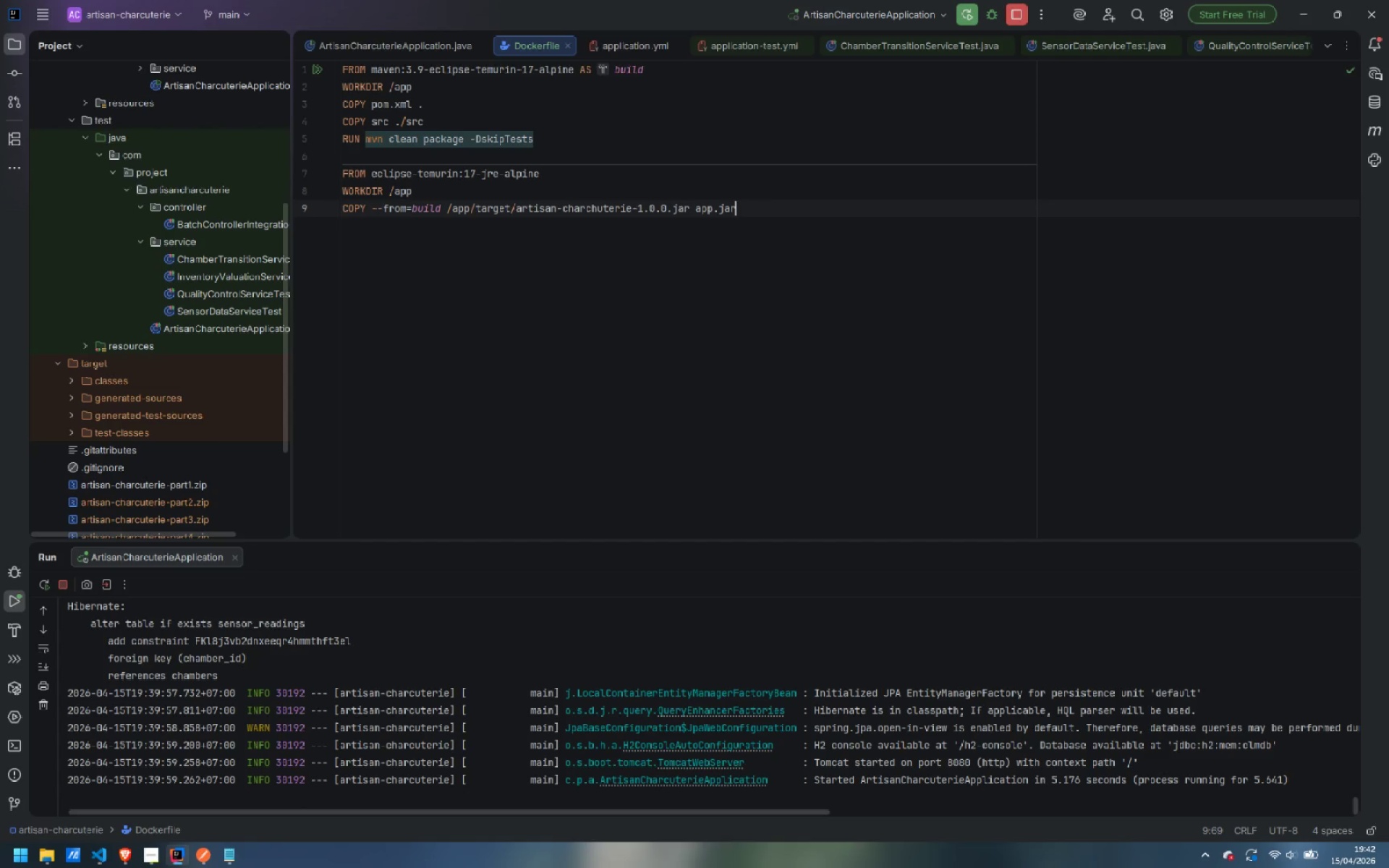 
key(Enter)
 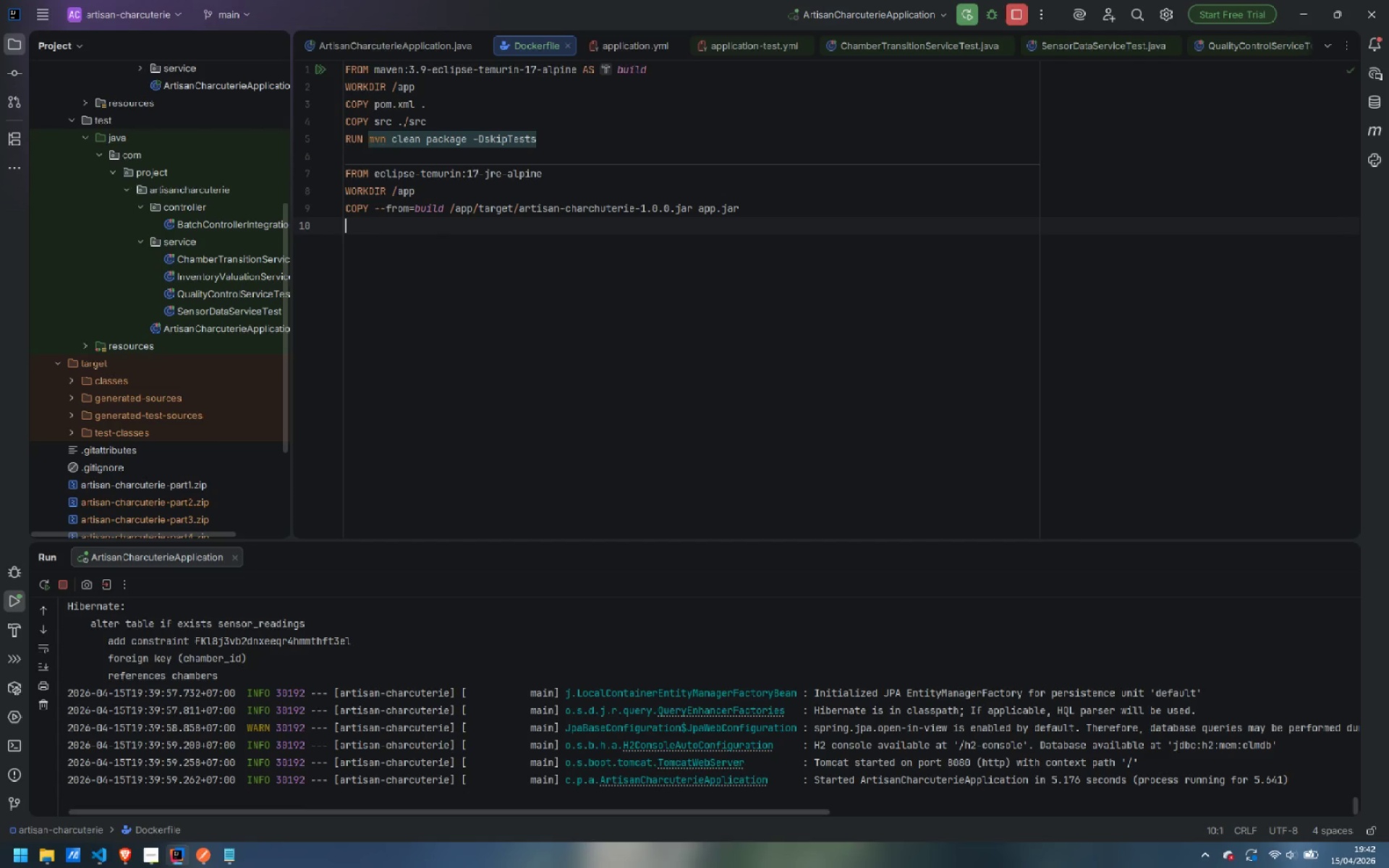 
type(EXPOSE 8080)
 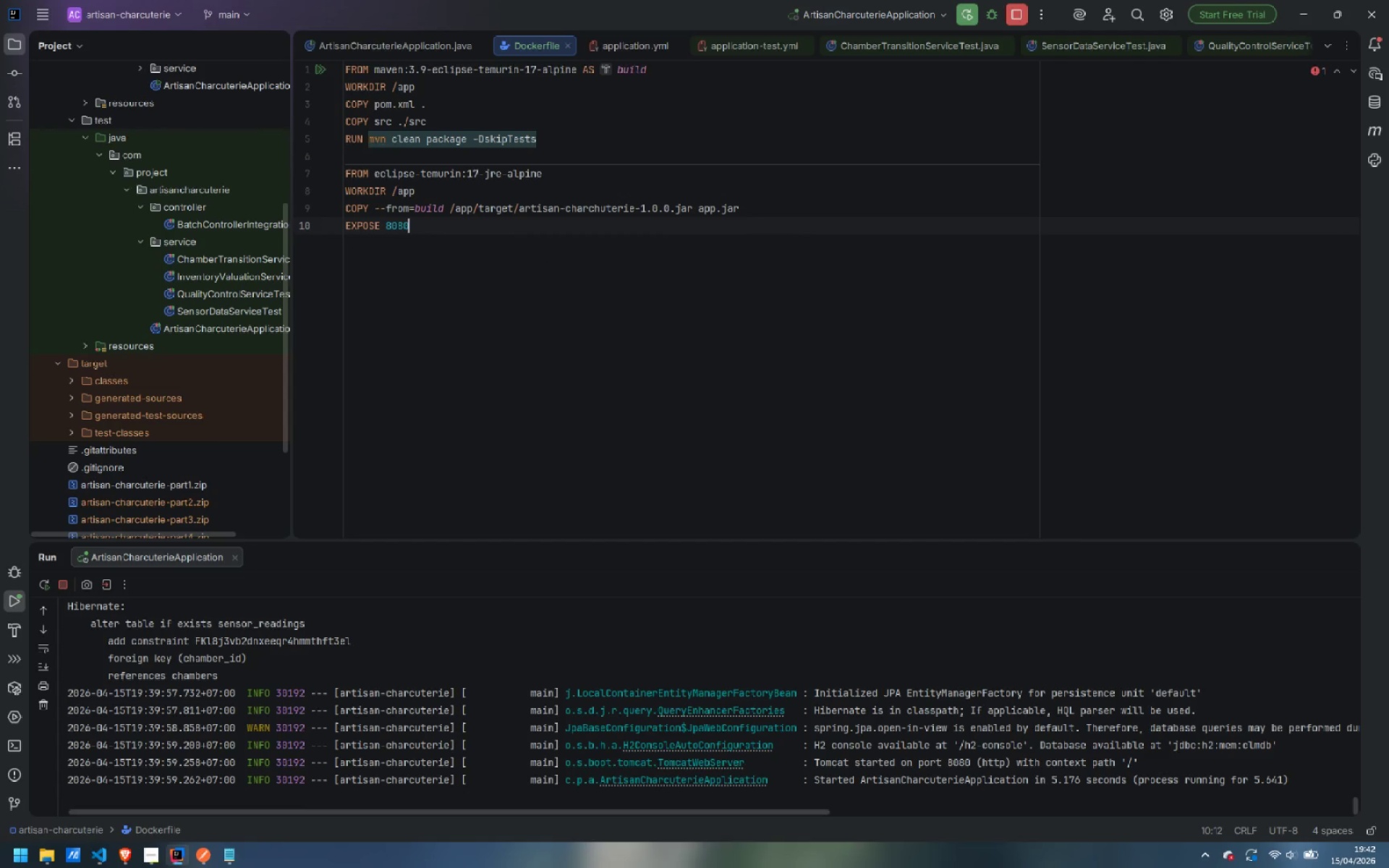 
key(Enter)
 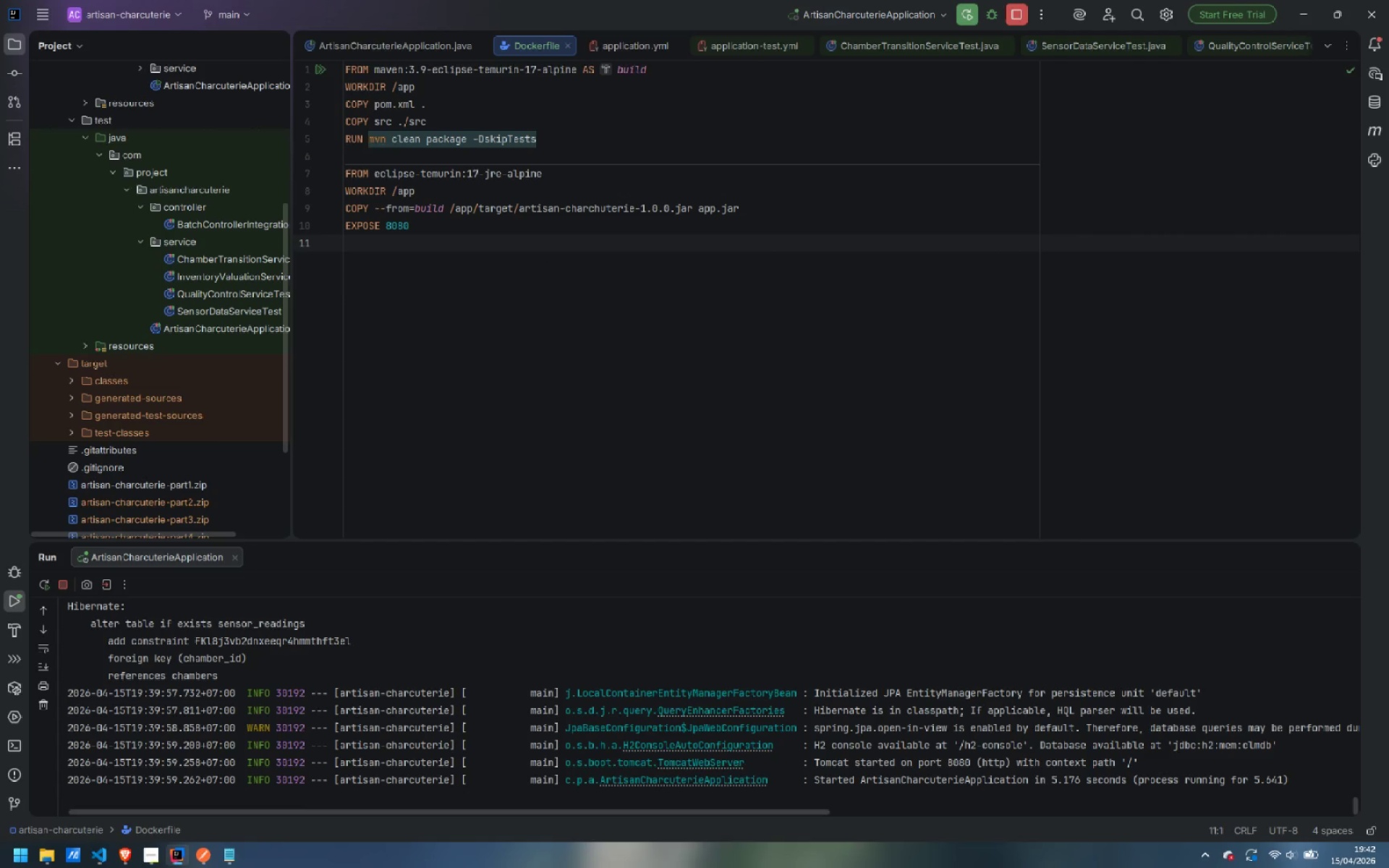 
type(ENTRYPOINT ["java)
 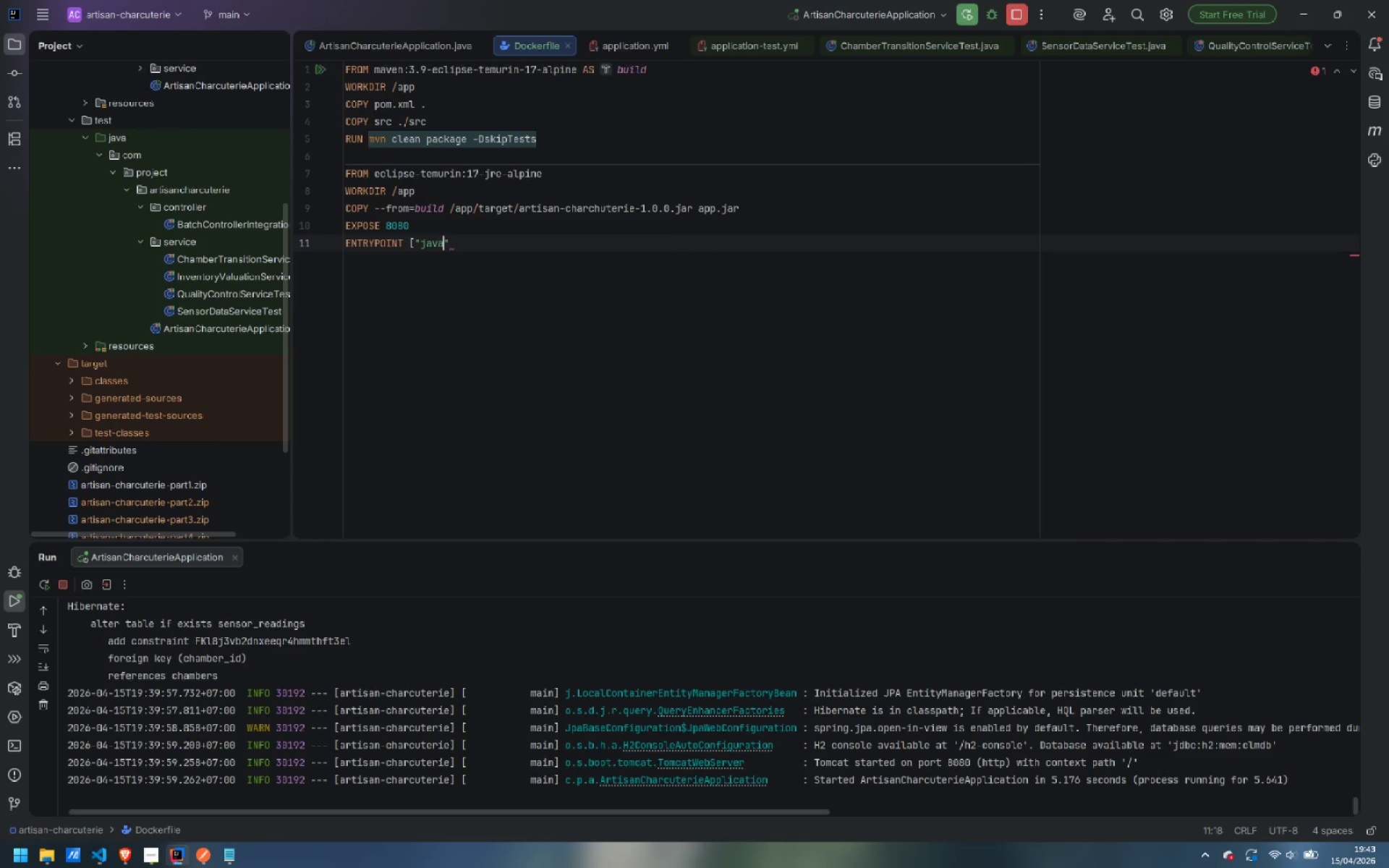 
key(ArrowRight)
 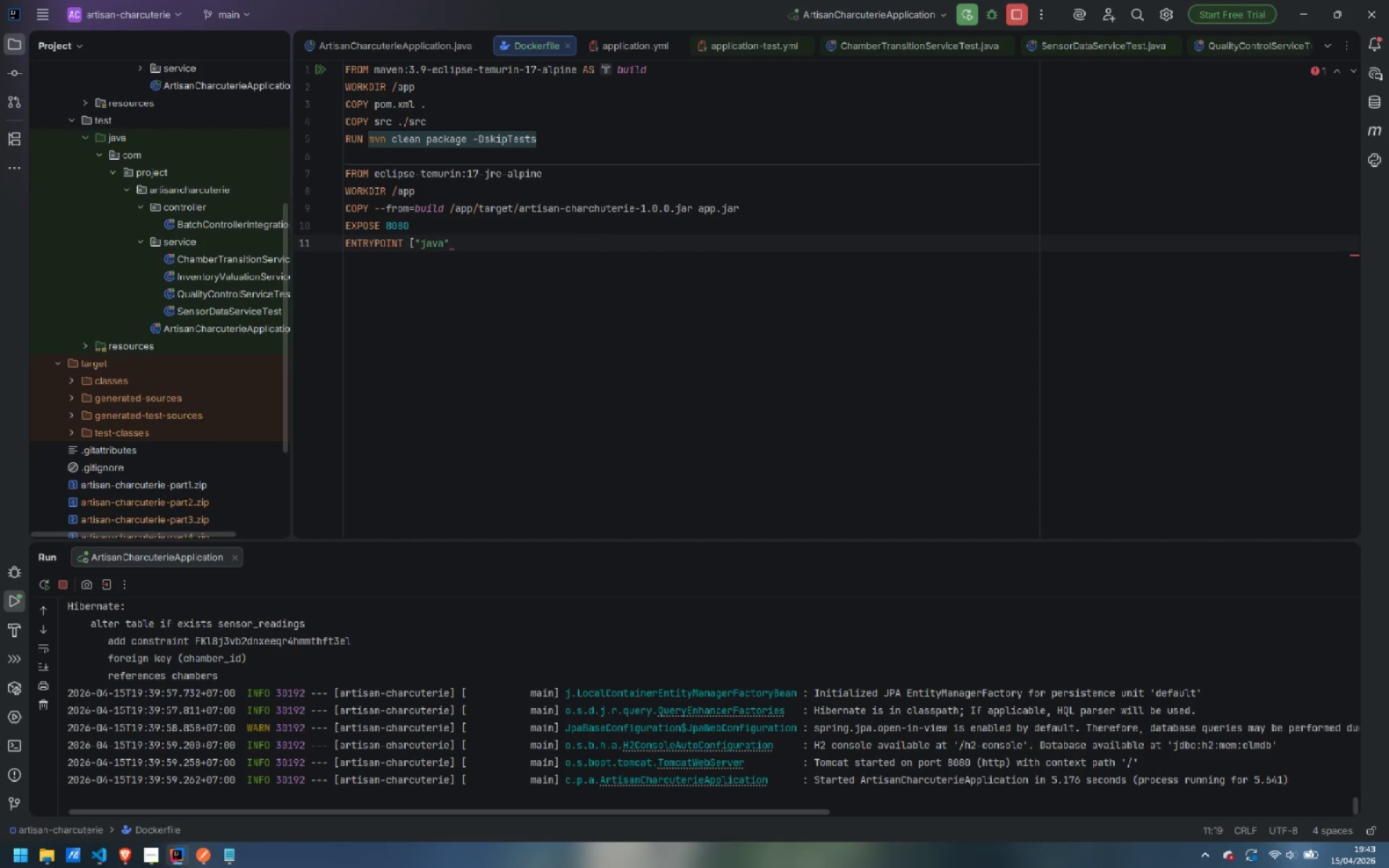 
type(, "-jav)
key(Backspace)
type(r)
 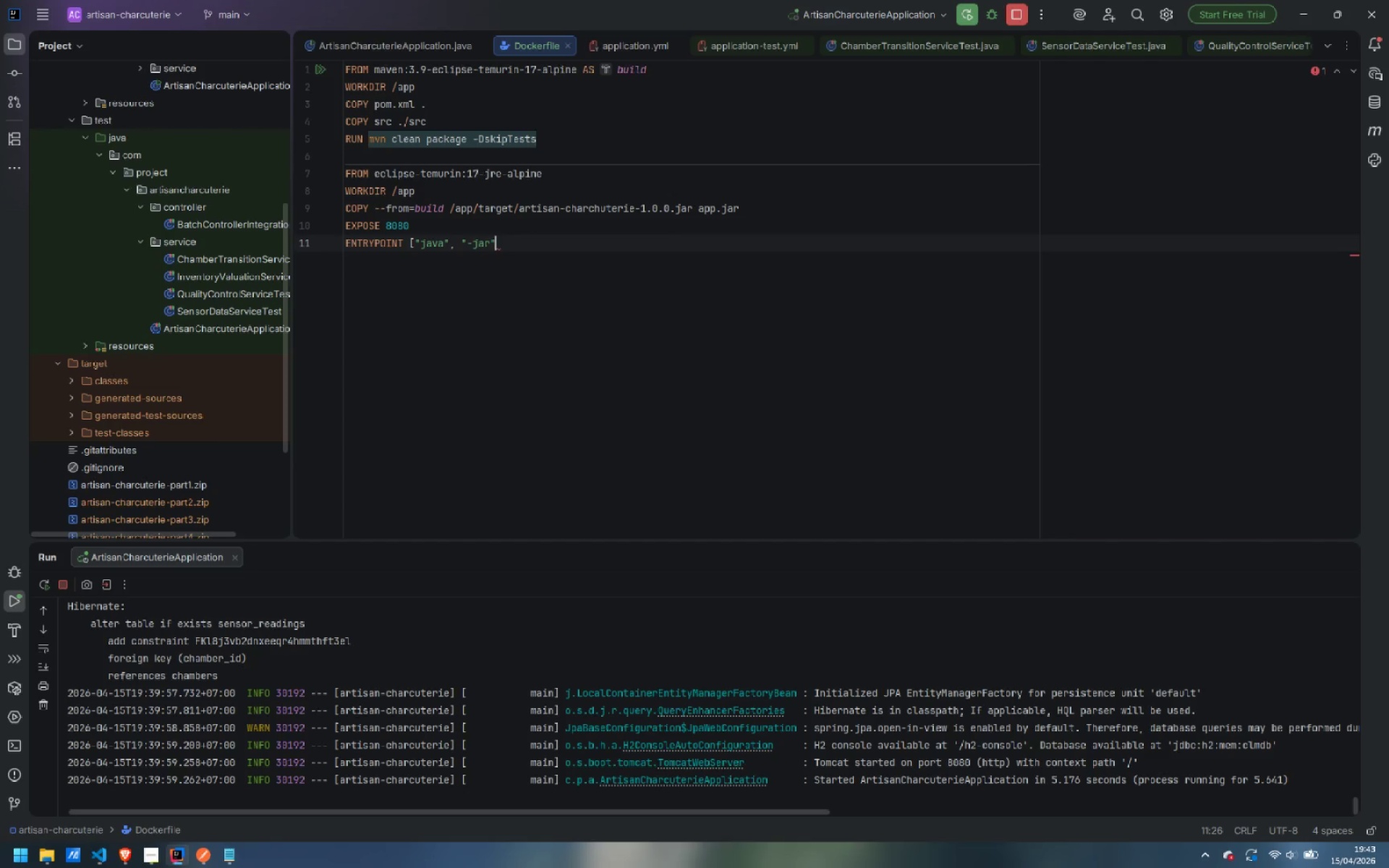 
 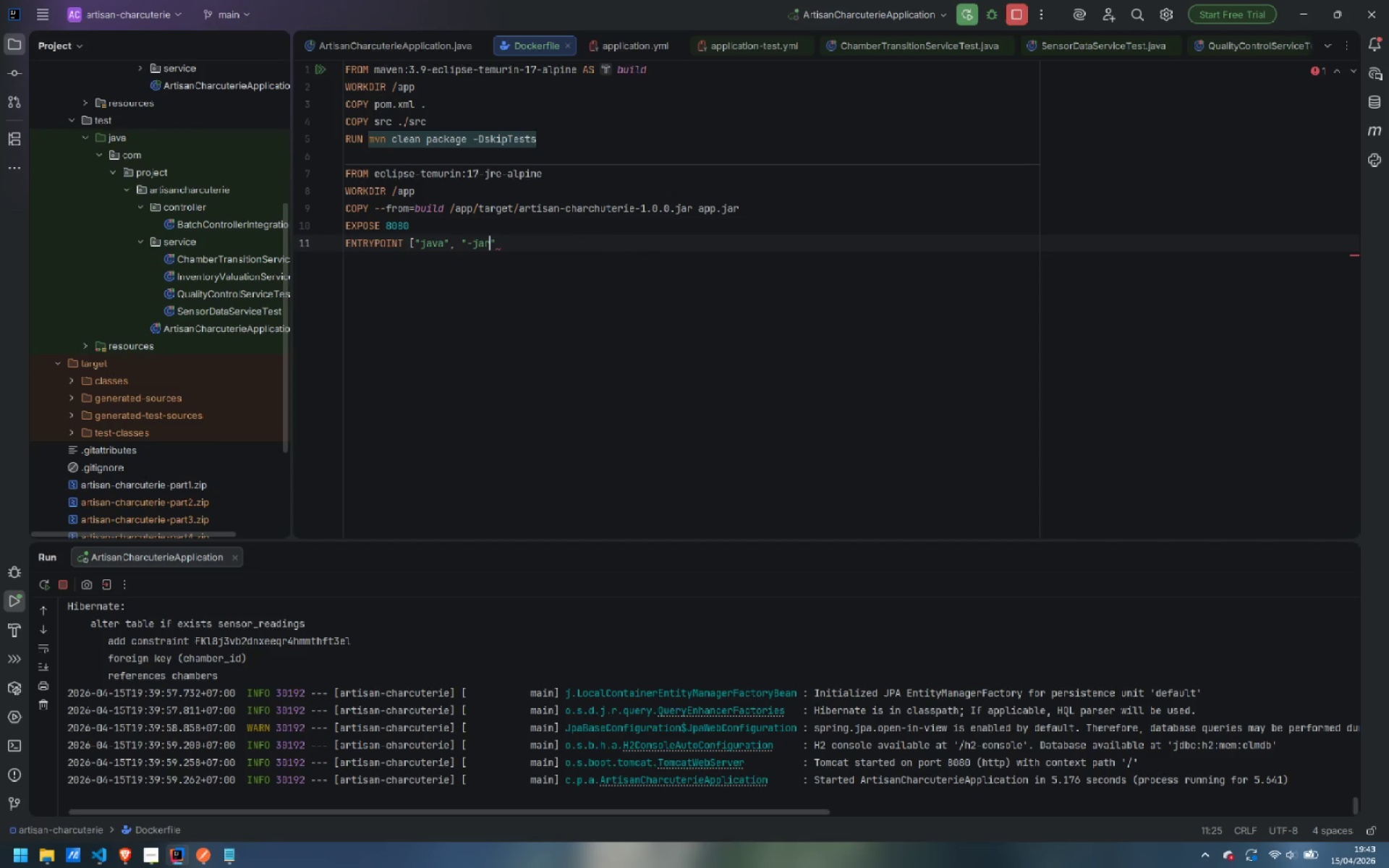 
key(ArrowRight)
 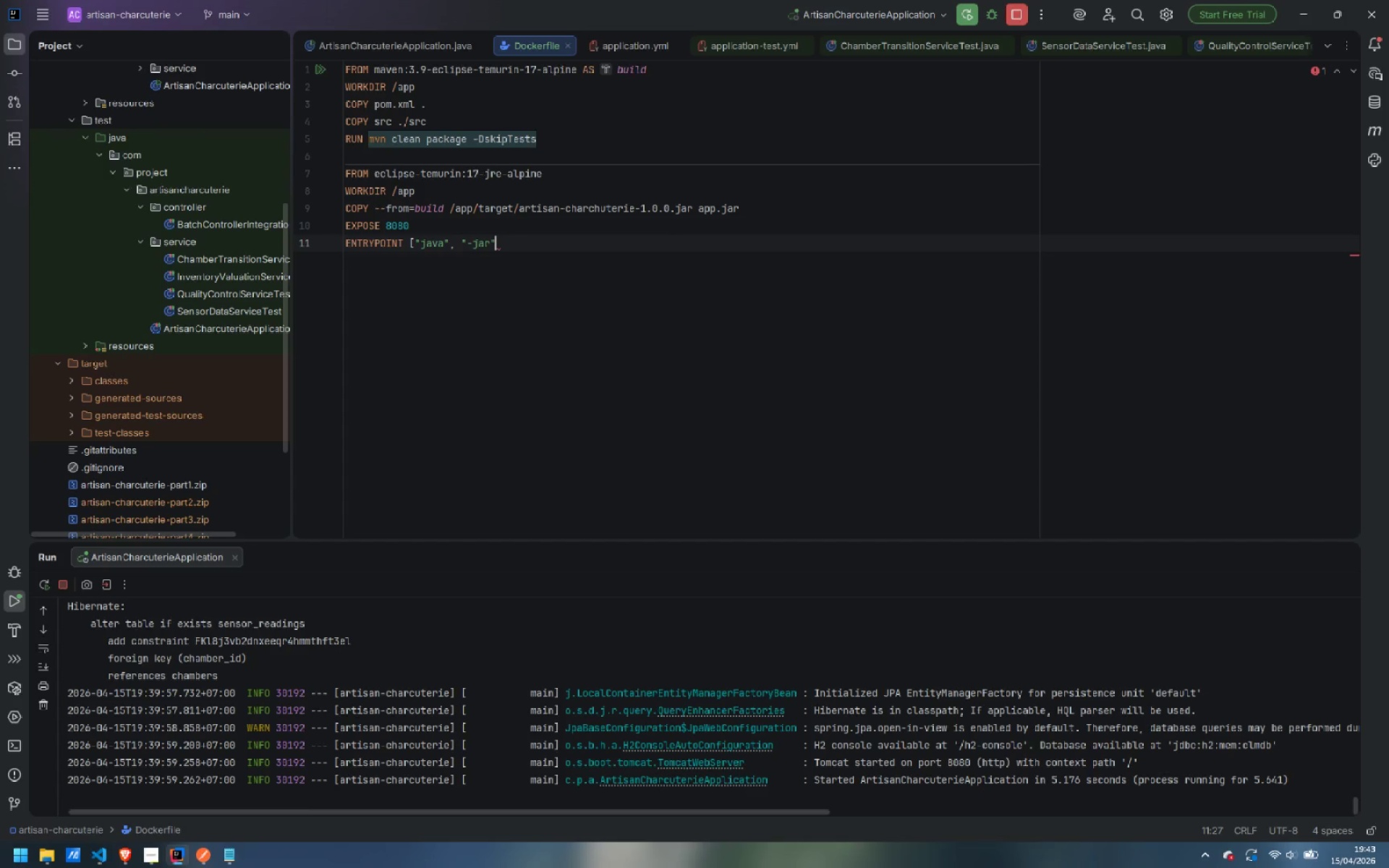 
type(, "aa)
key(Backspace)
type(pp.jar)
 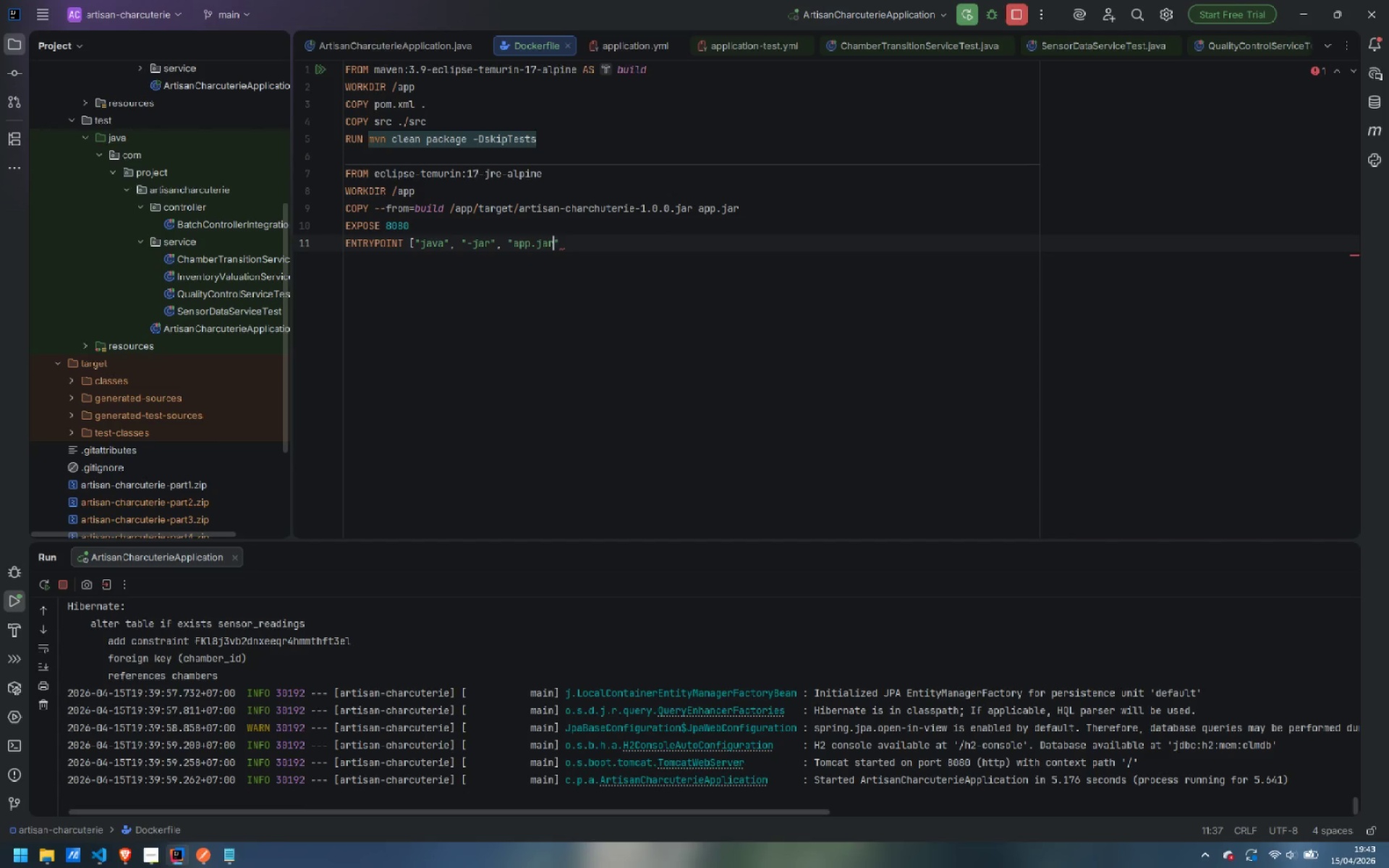 
key(ArrowRight)
 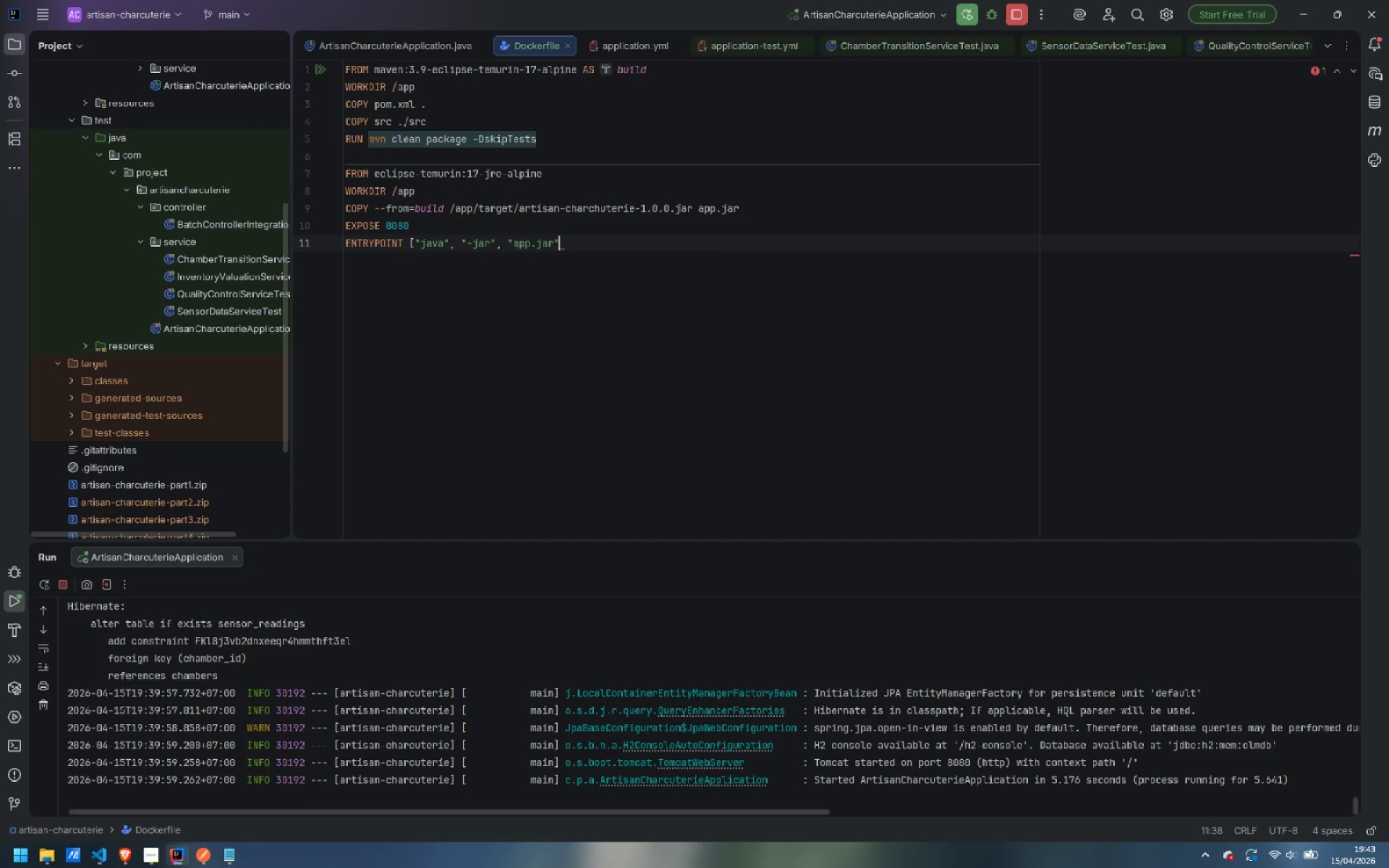 
key(BracketRight)
 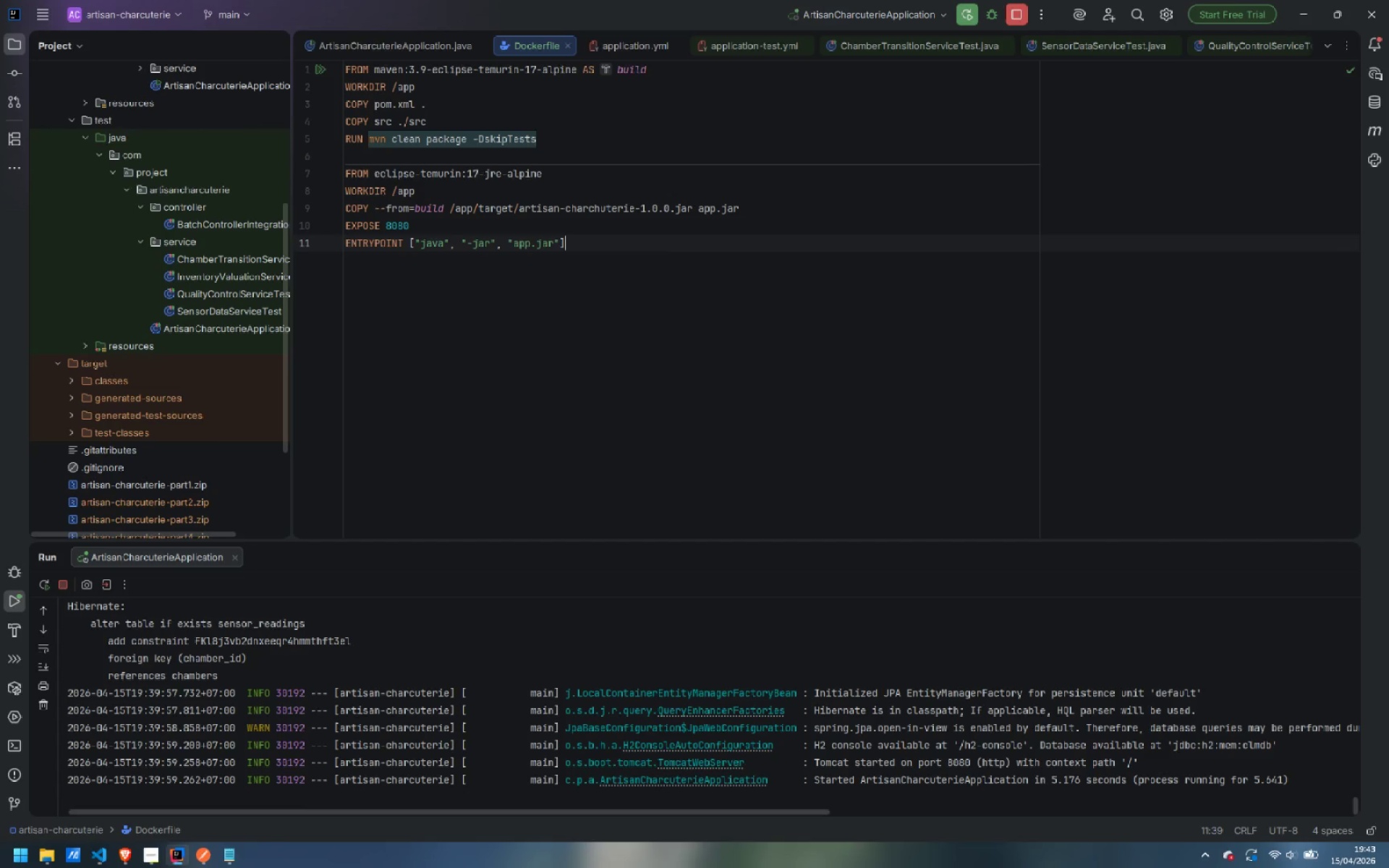 
key(Control+S)
 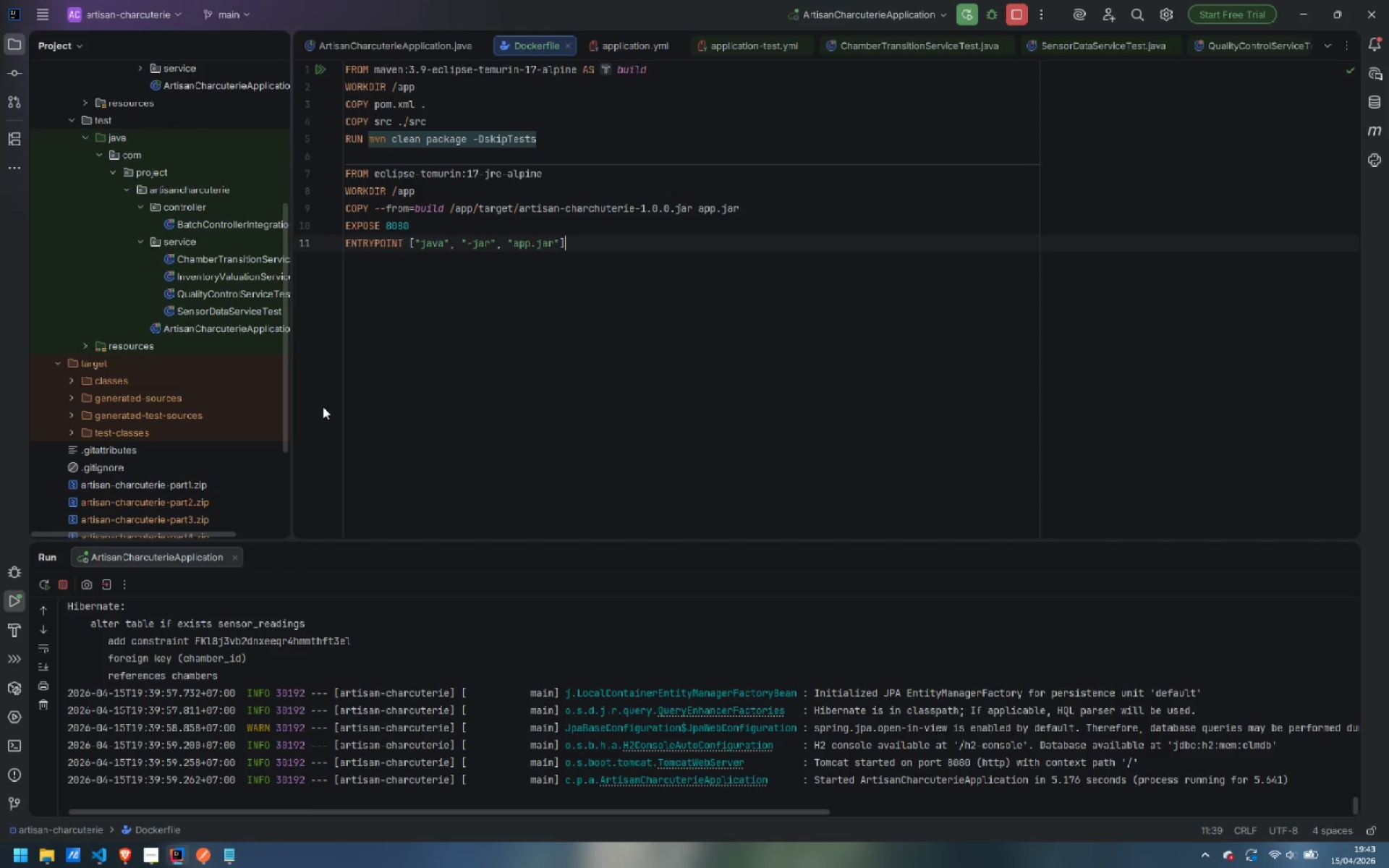 
left_click([8, 736])
 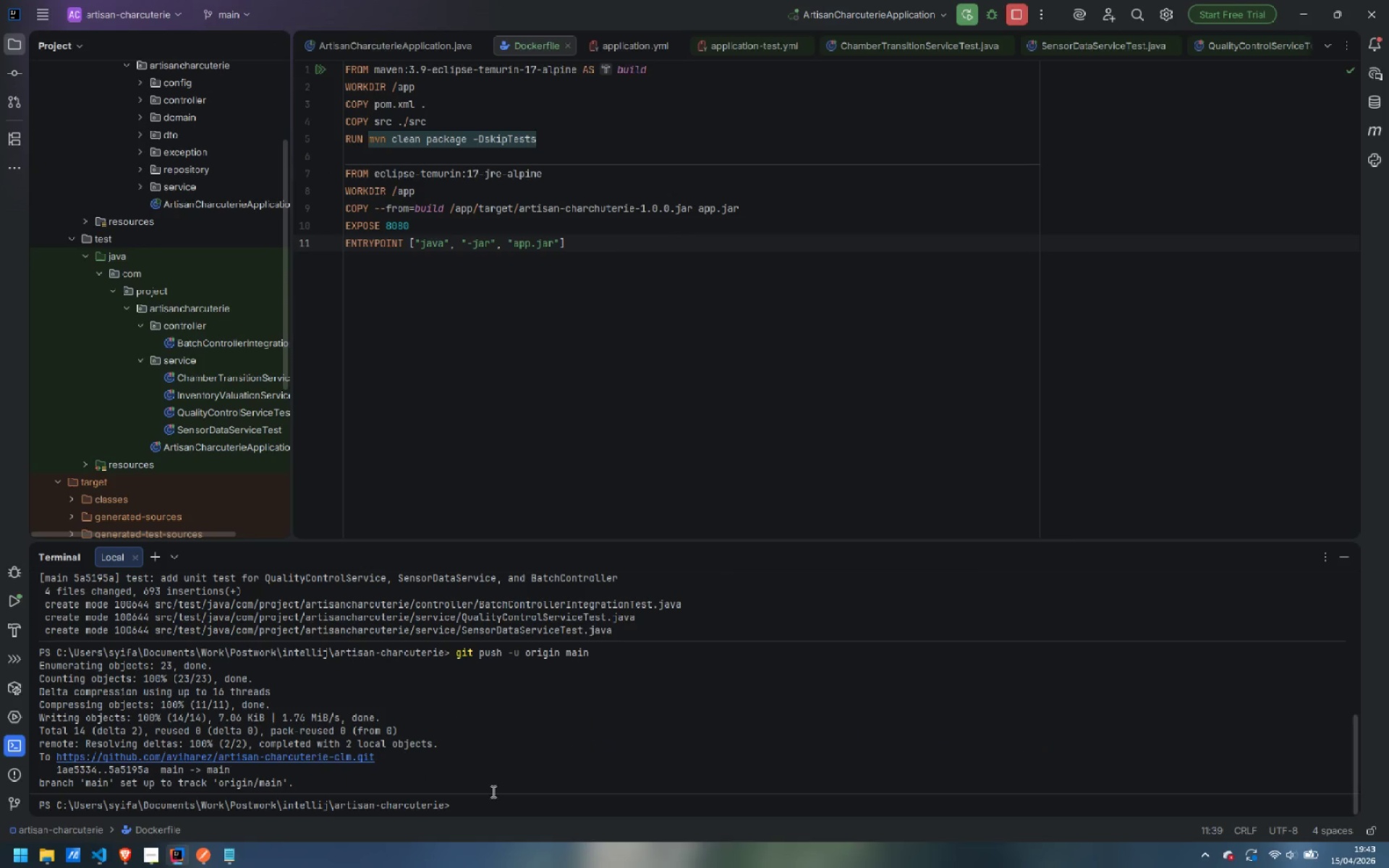 
left_click([506, 799])
 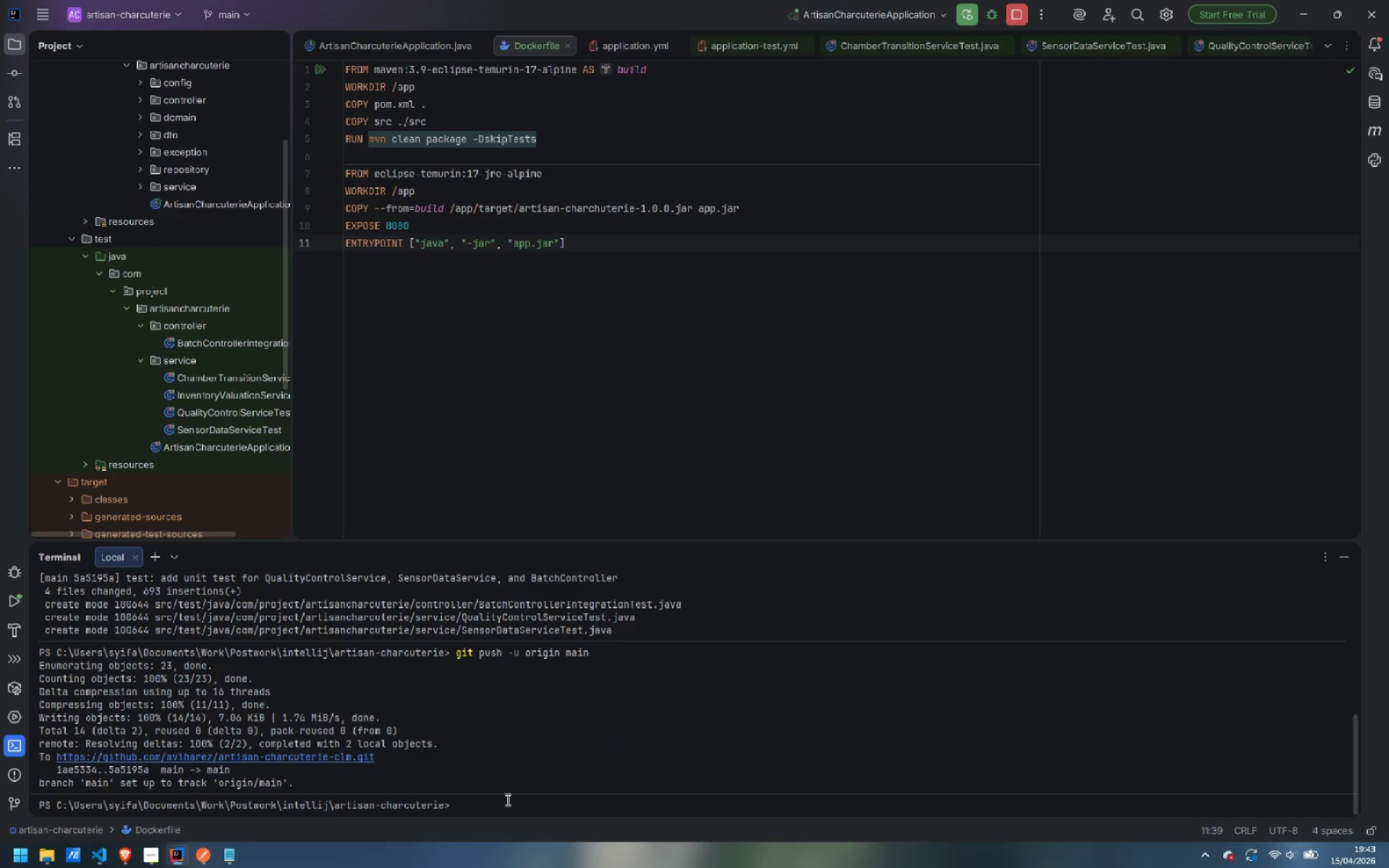 
key(Control+G)
 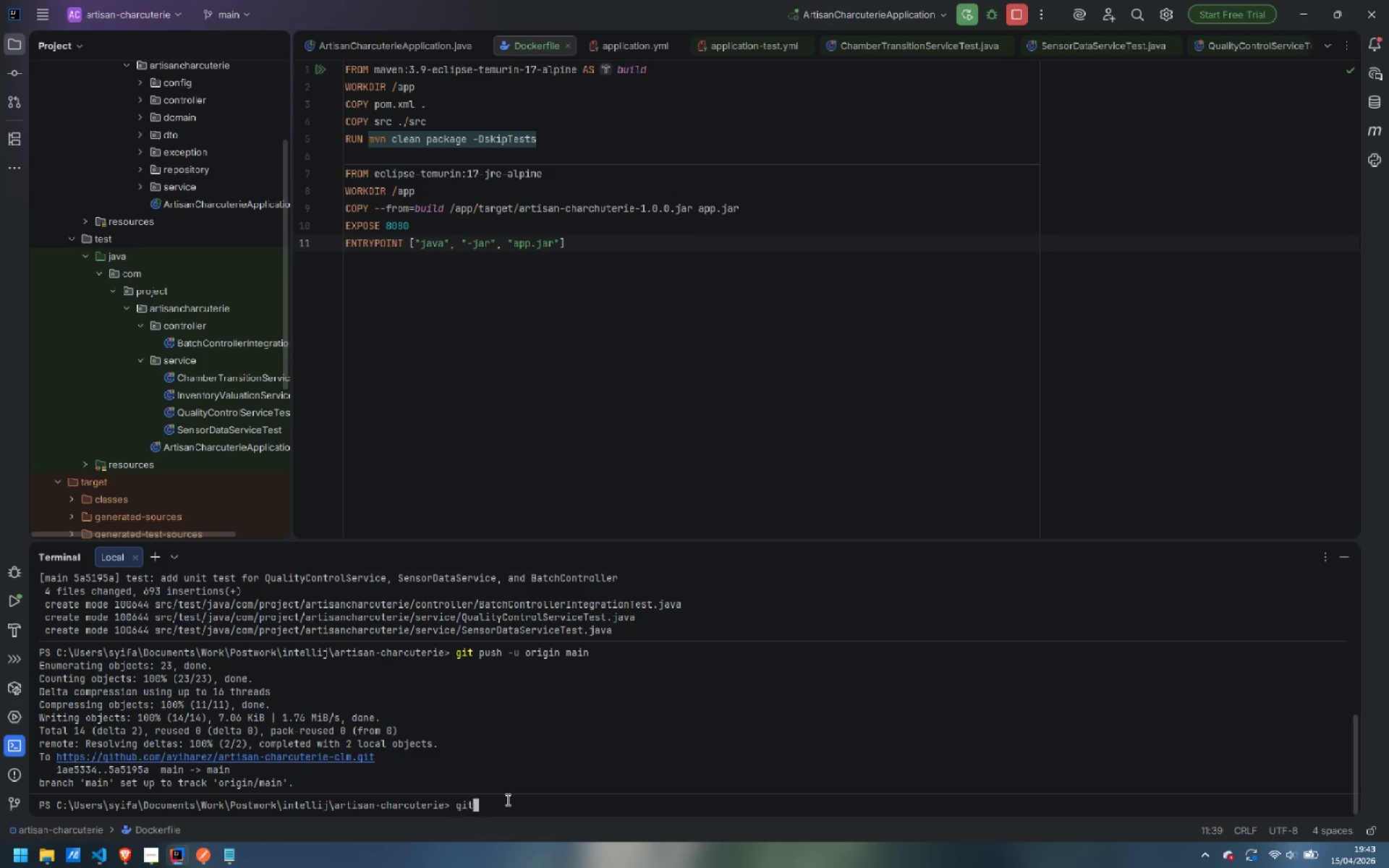 
key(Control+I)
 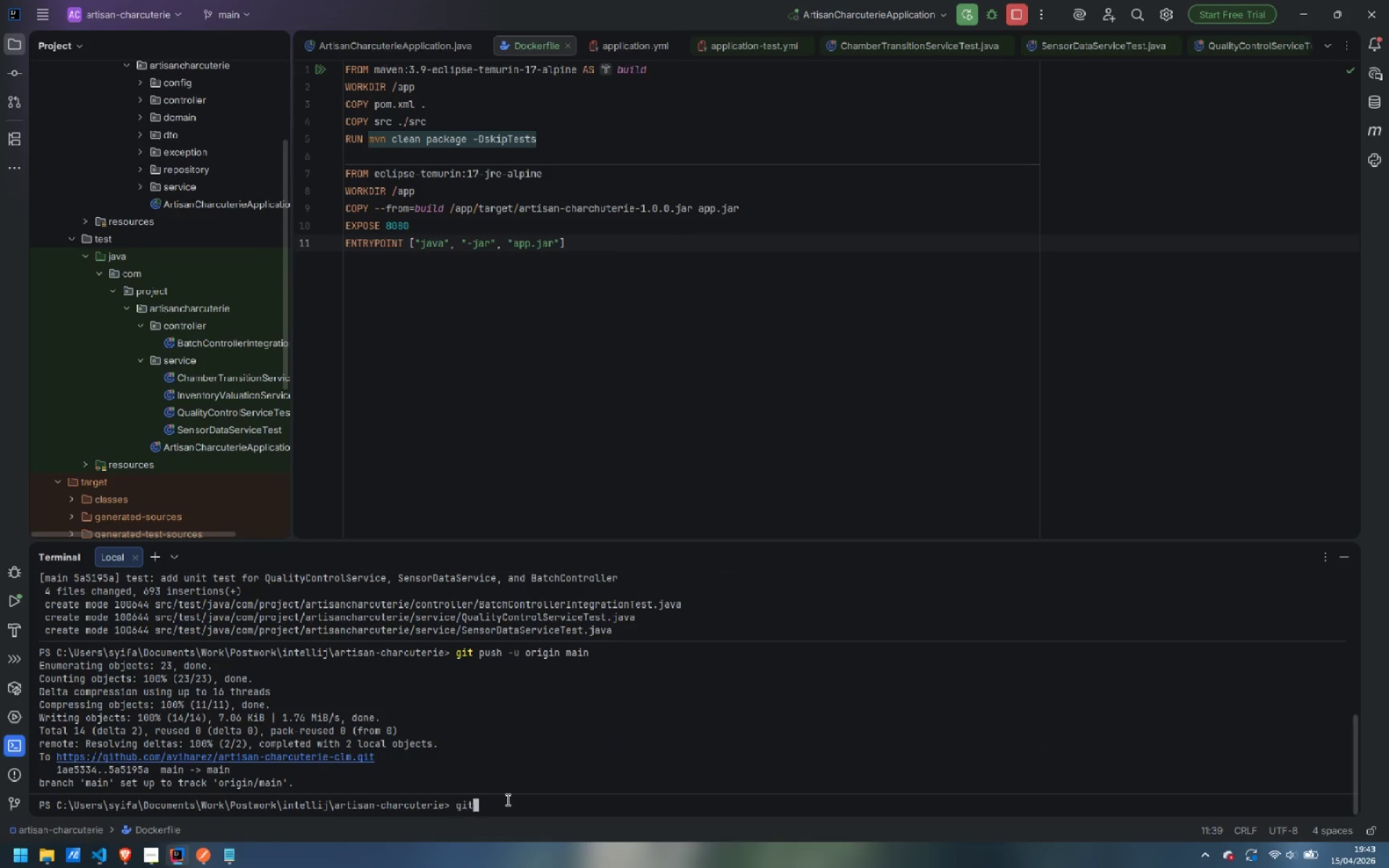 
key(Control+T)
 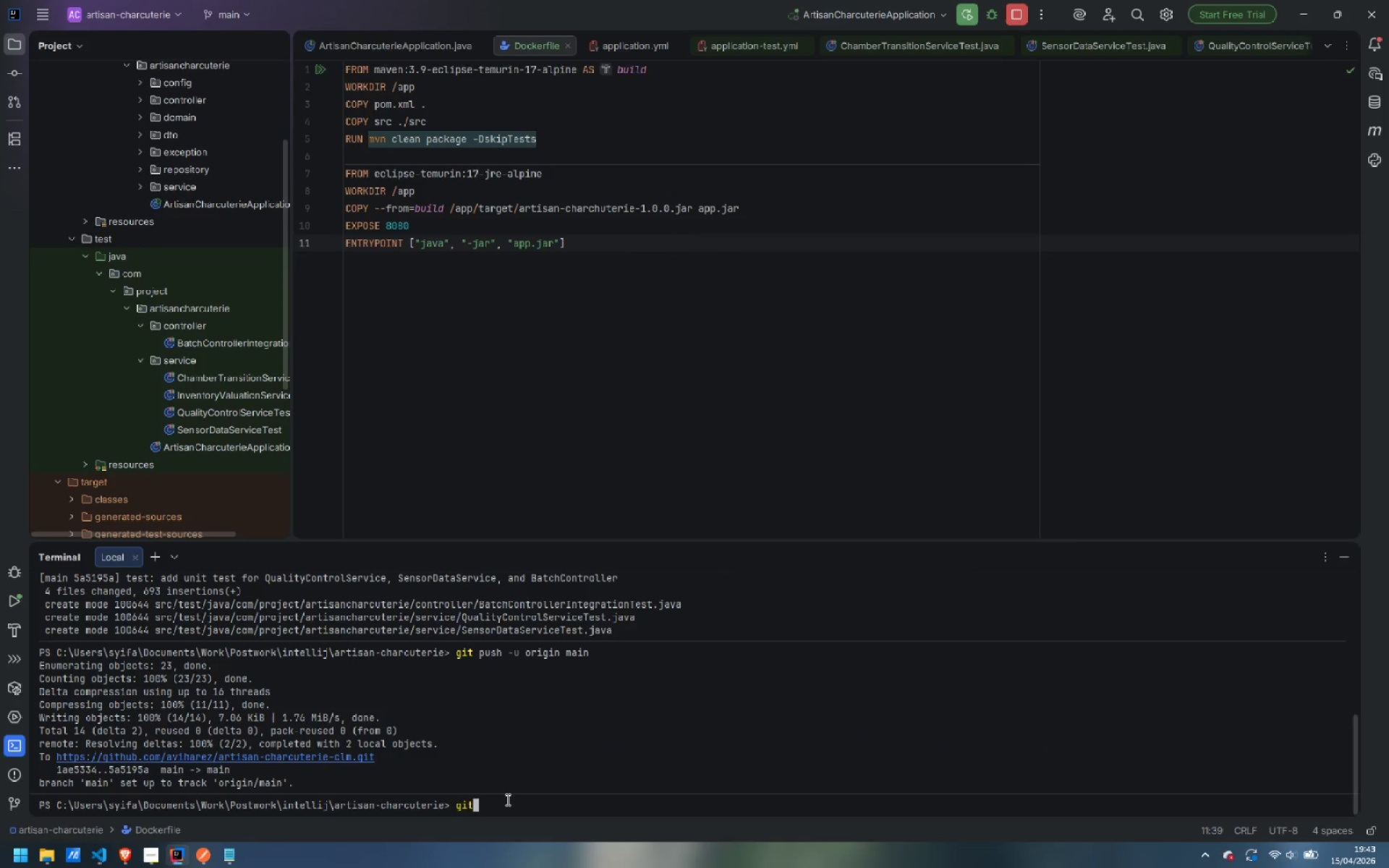 
key(Control+Space)
 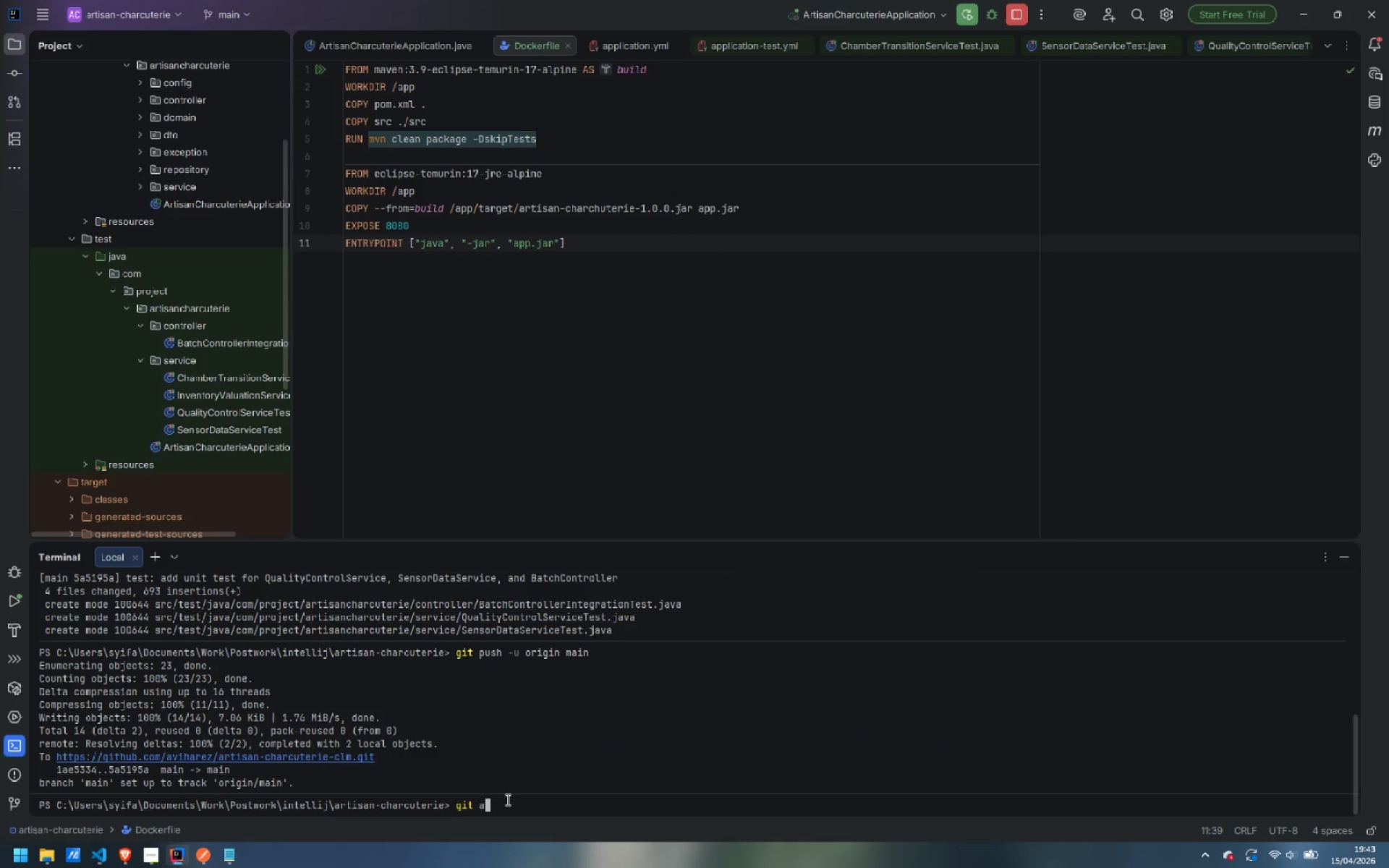 
key(Control+A)
 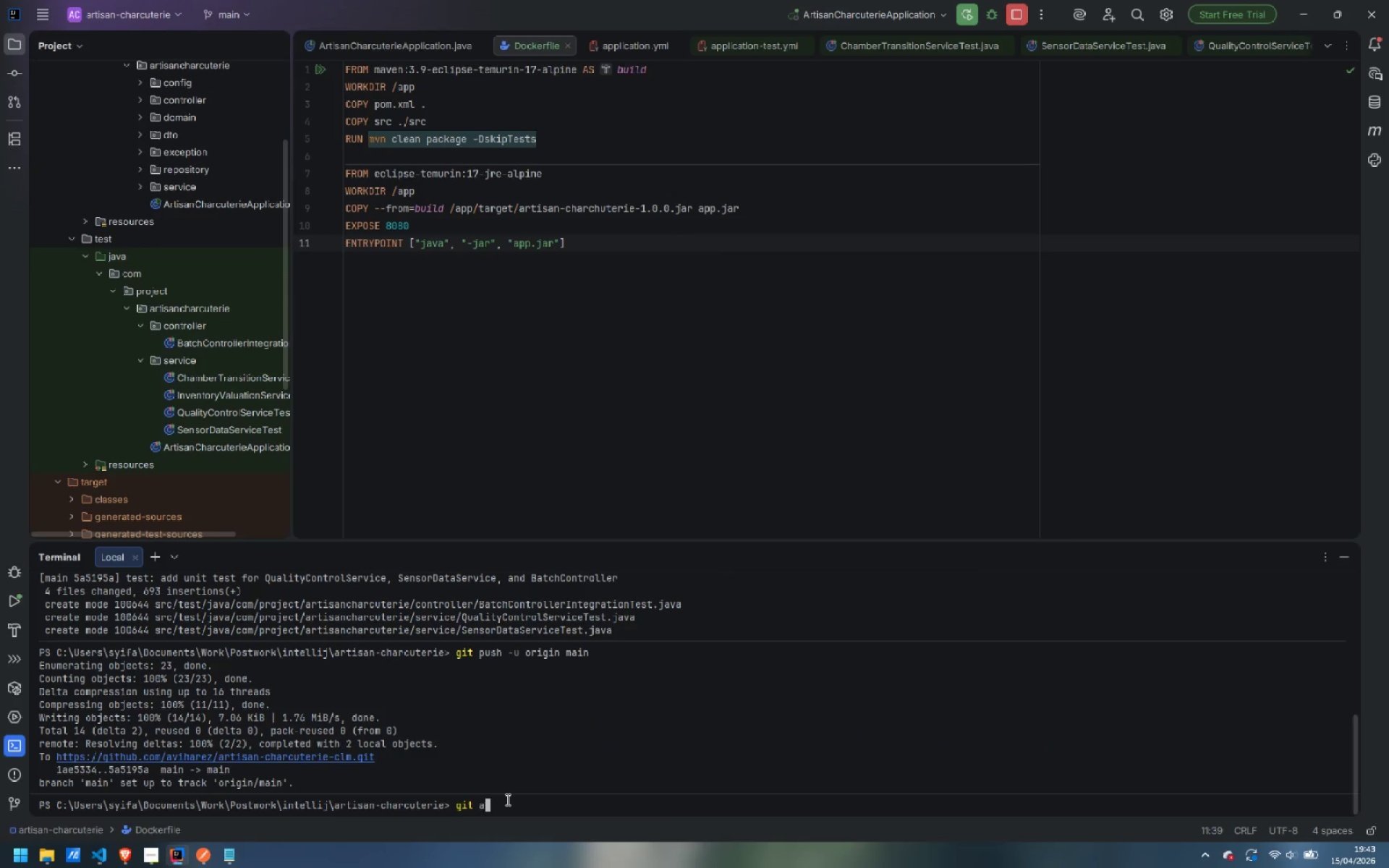 
key(Control+D)
 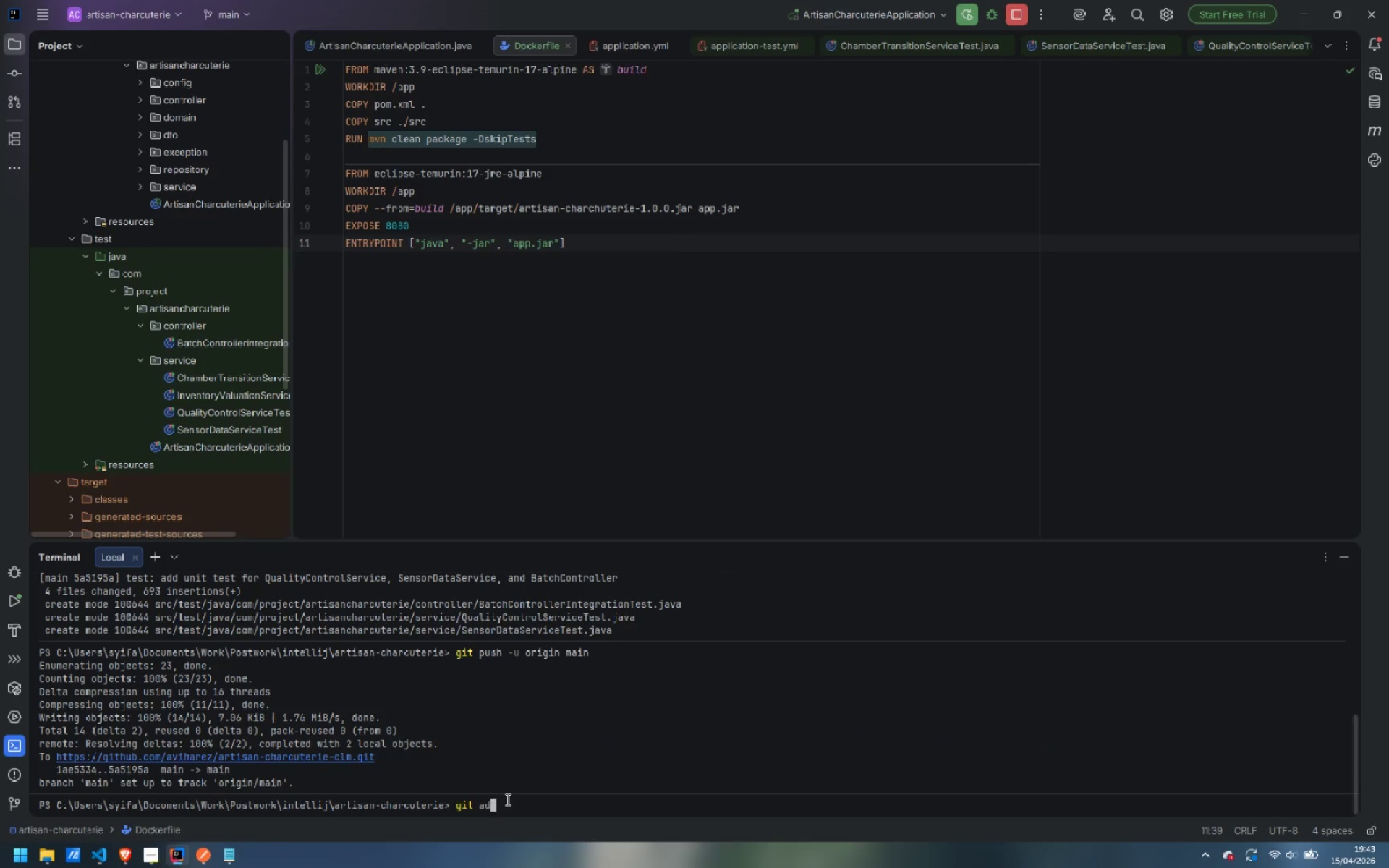 
key(Control+D)
 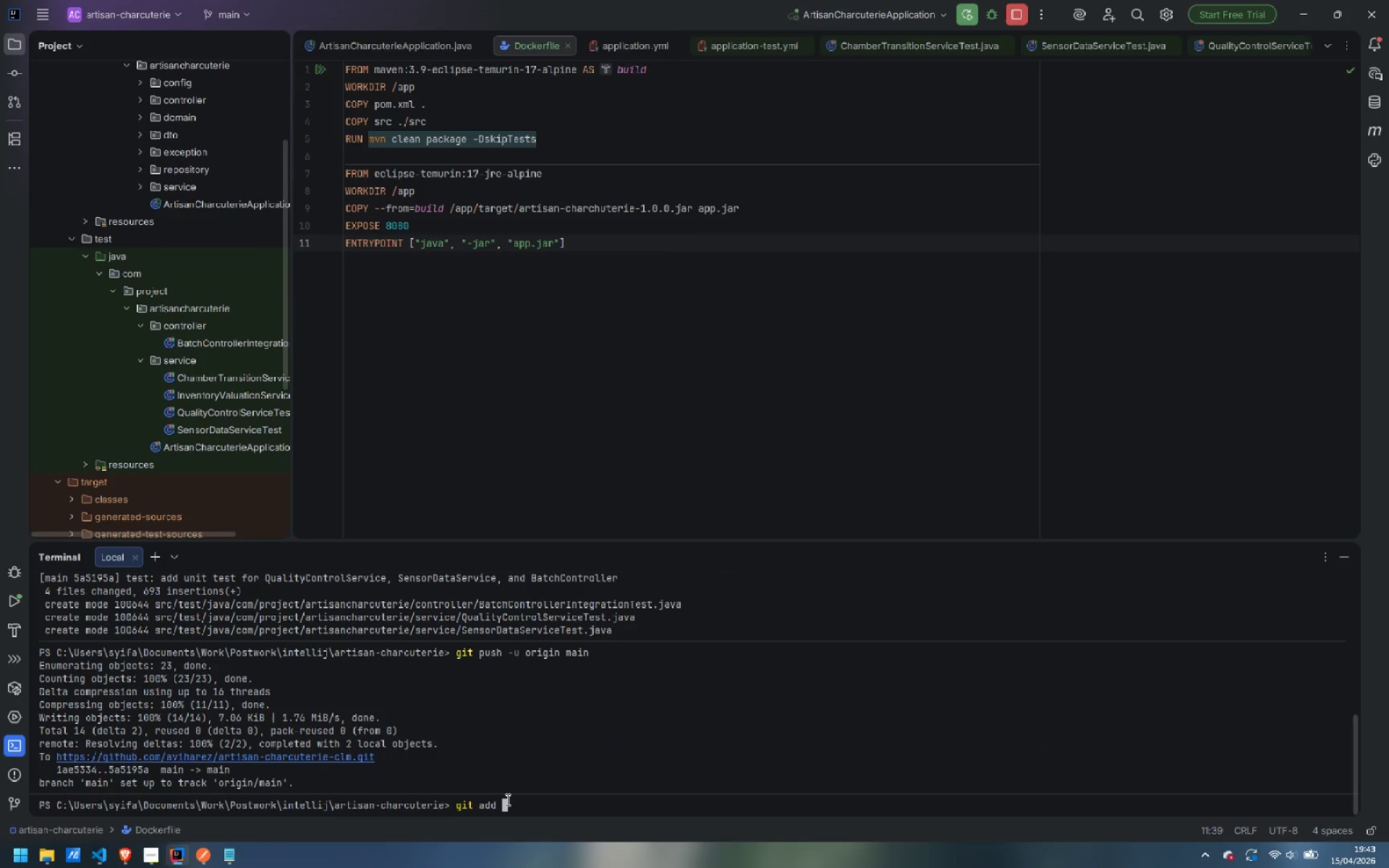 
key(Control+Space)
 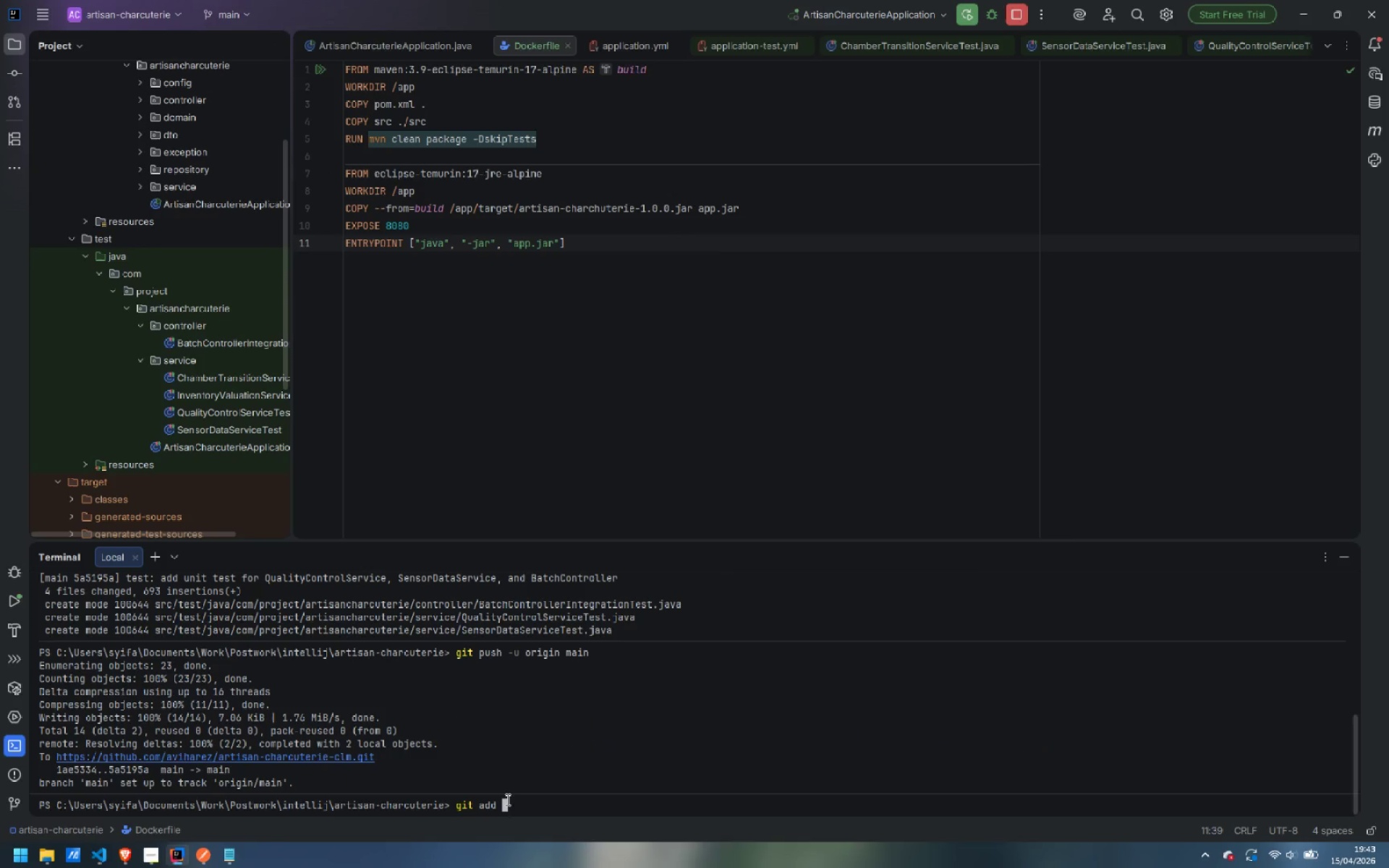 
key(Control+Period)
 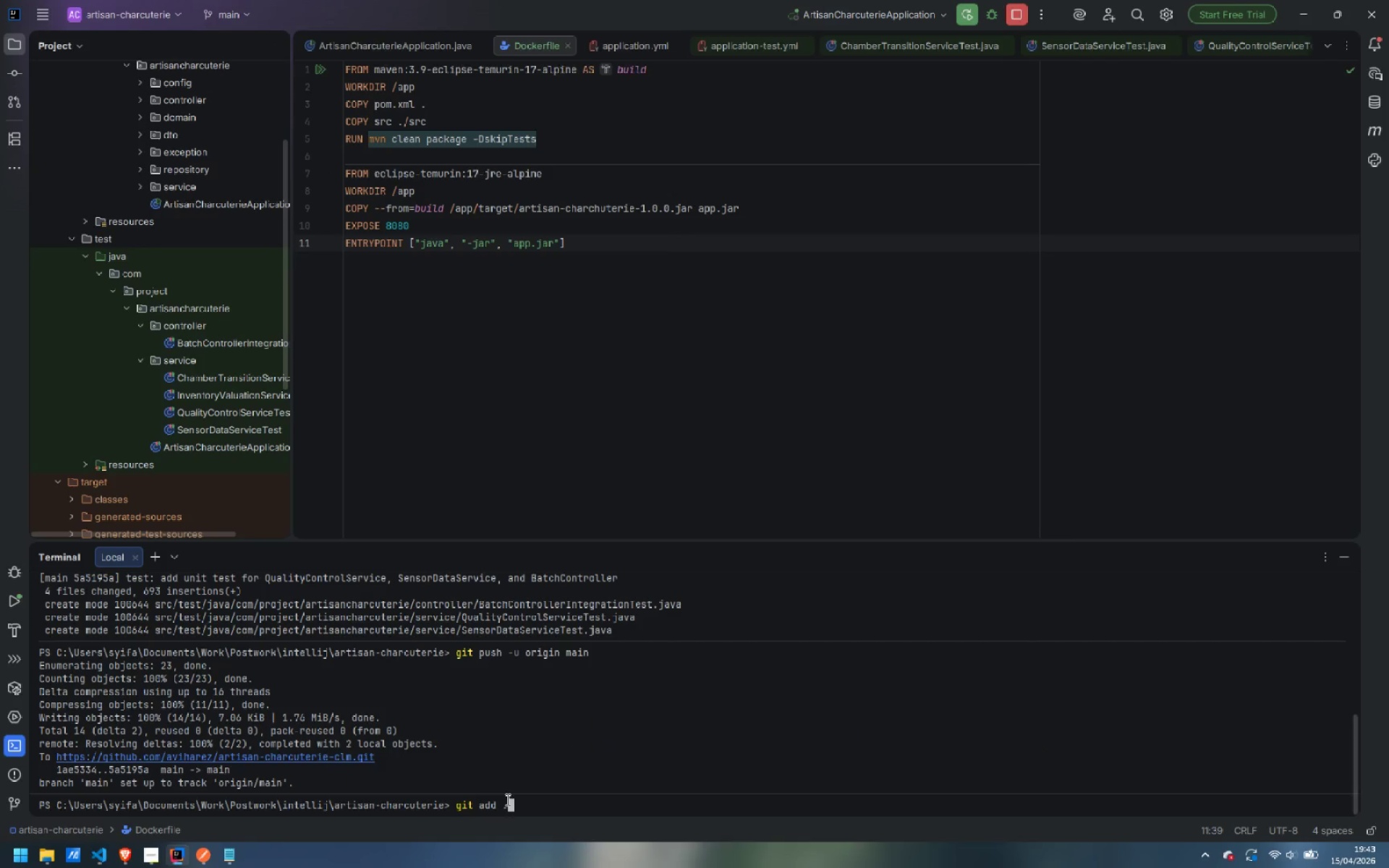 
key(Control+Enter)
 